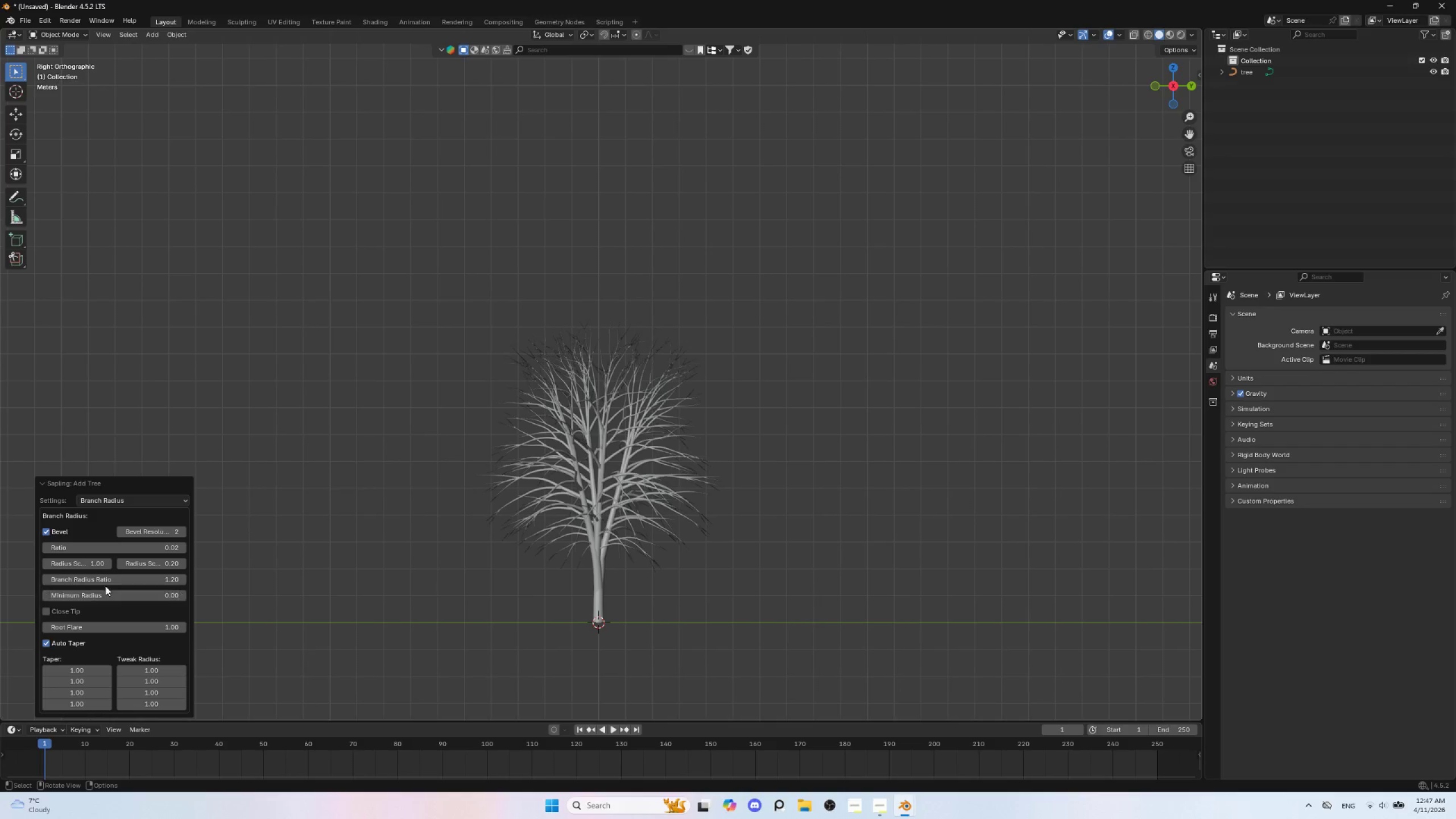 
left_click_drag(start_coordinate=[103, 581], to_coordinate=[1265, 577])
 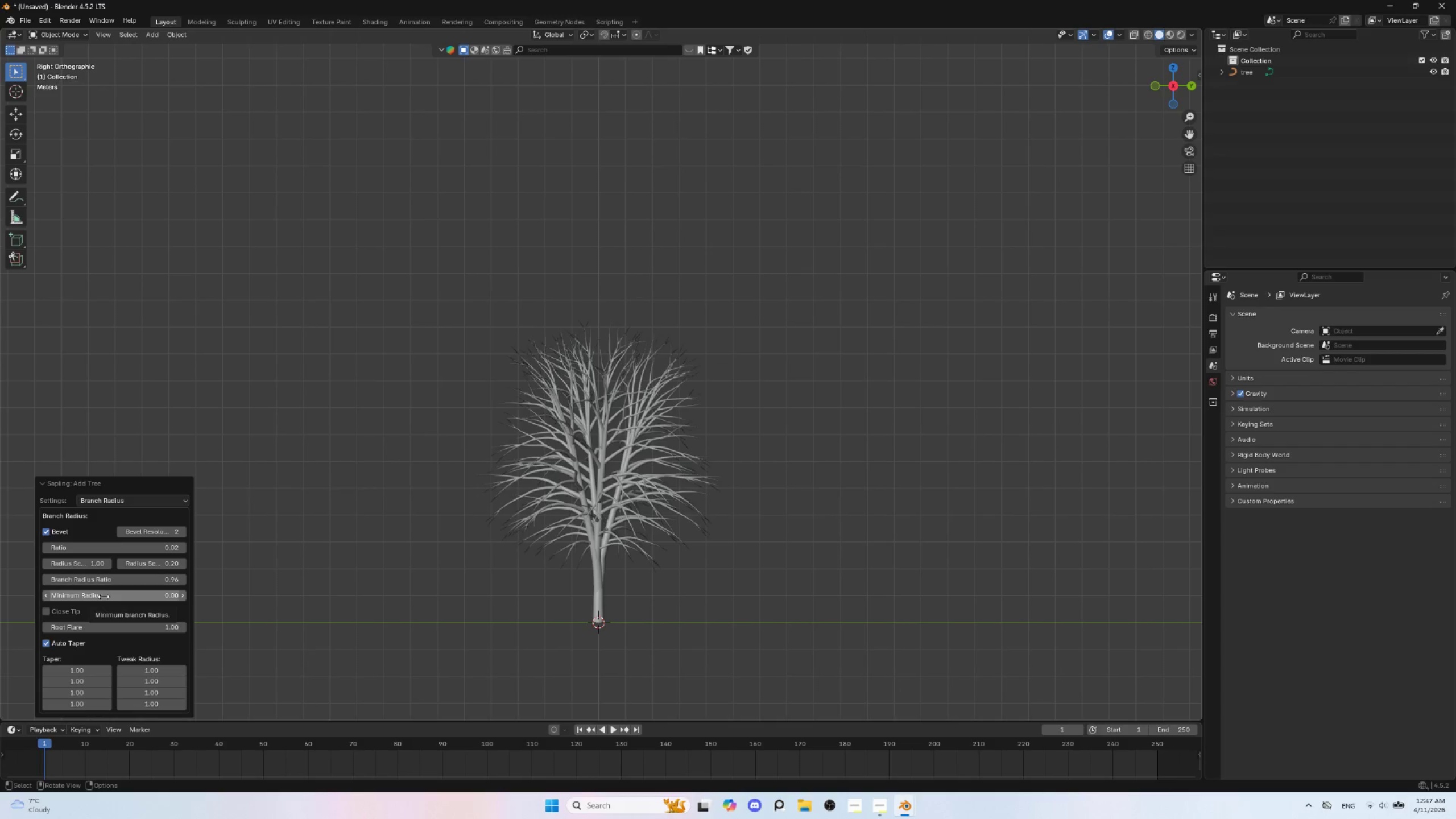 
left_click_drag(start_coordinate=[104, 597], to_coordinate=[1271, 594])
 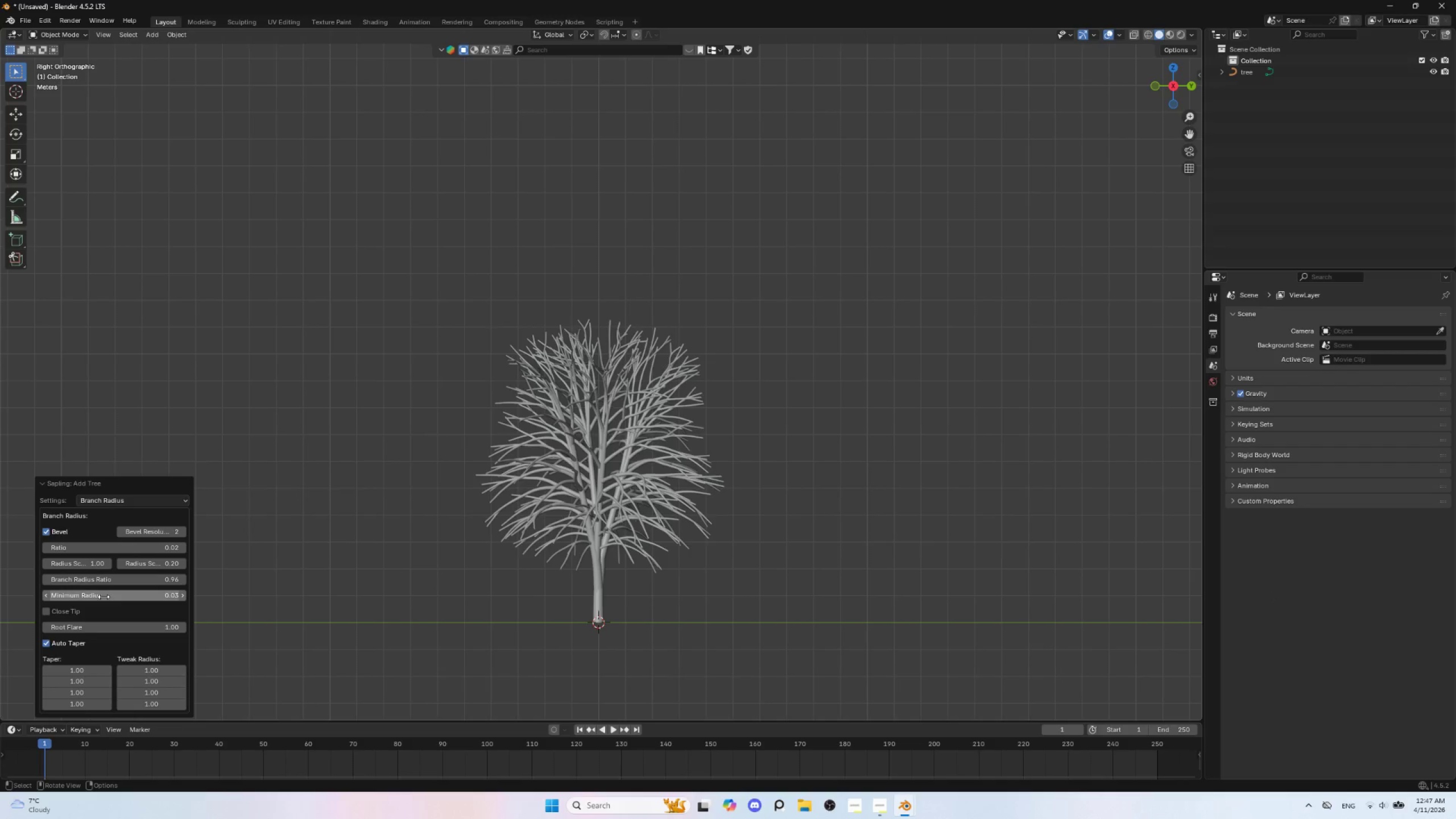 
key(Control+Z)
 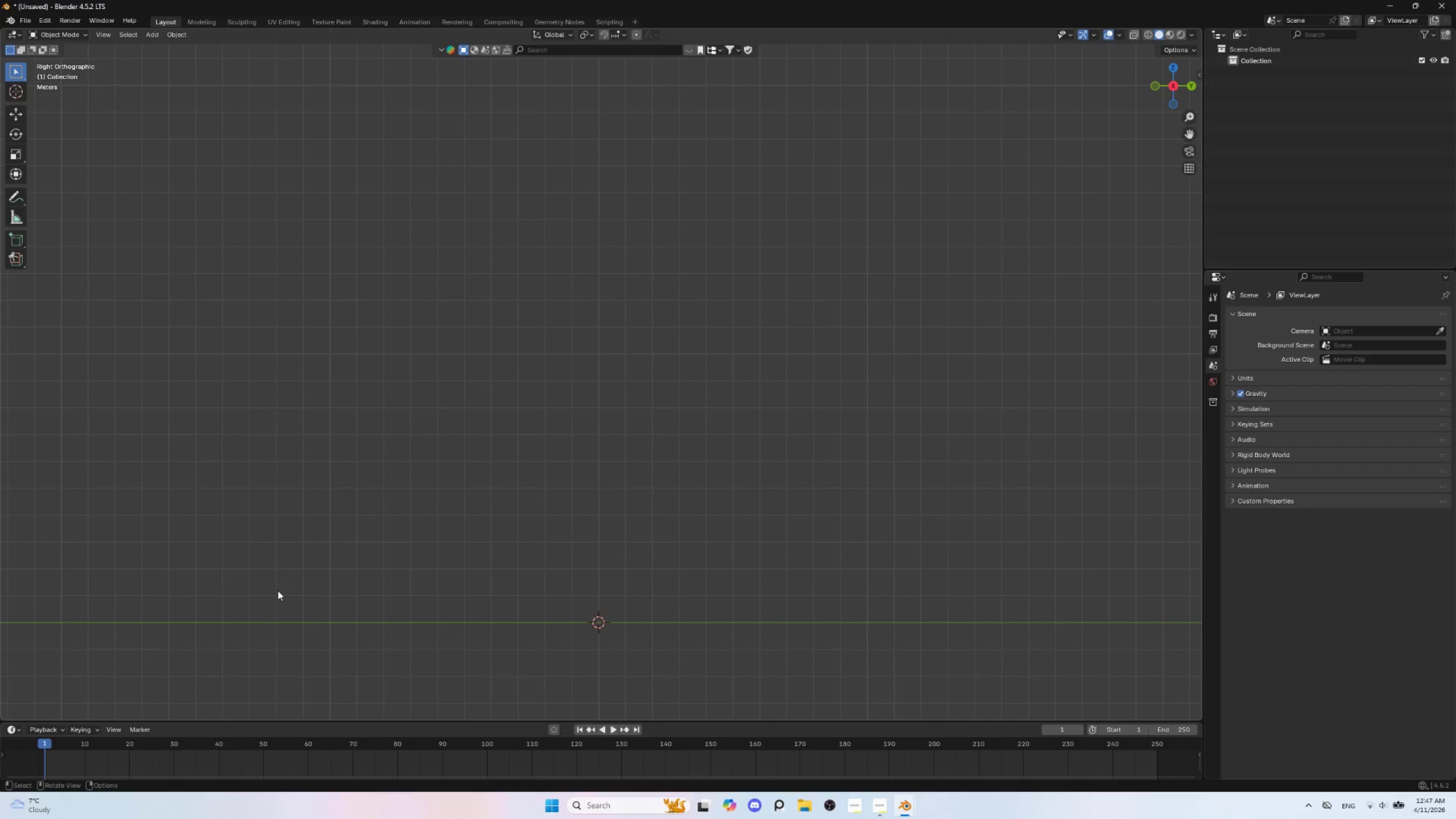 
key(Control+ControlLeft)
 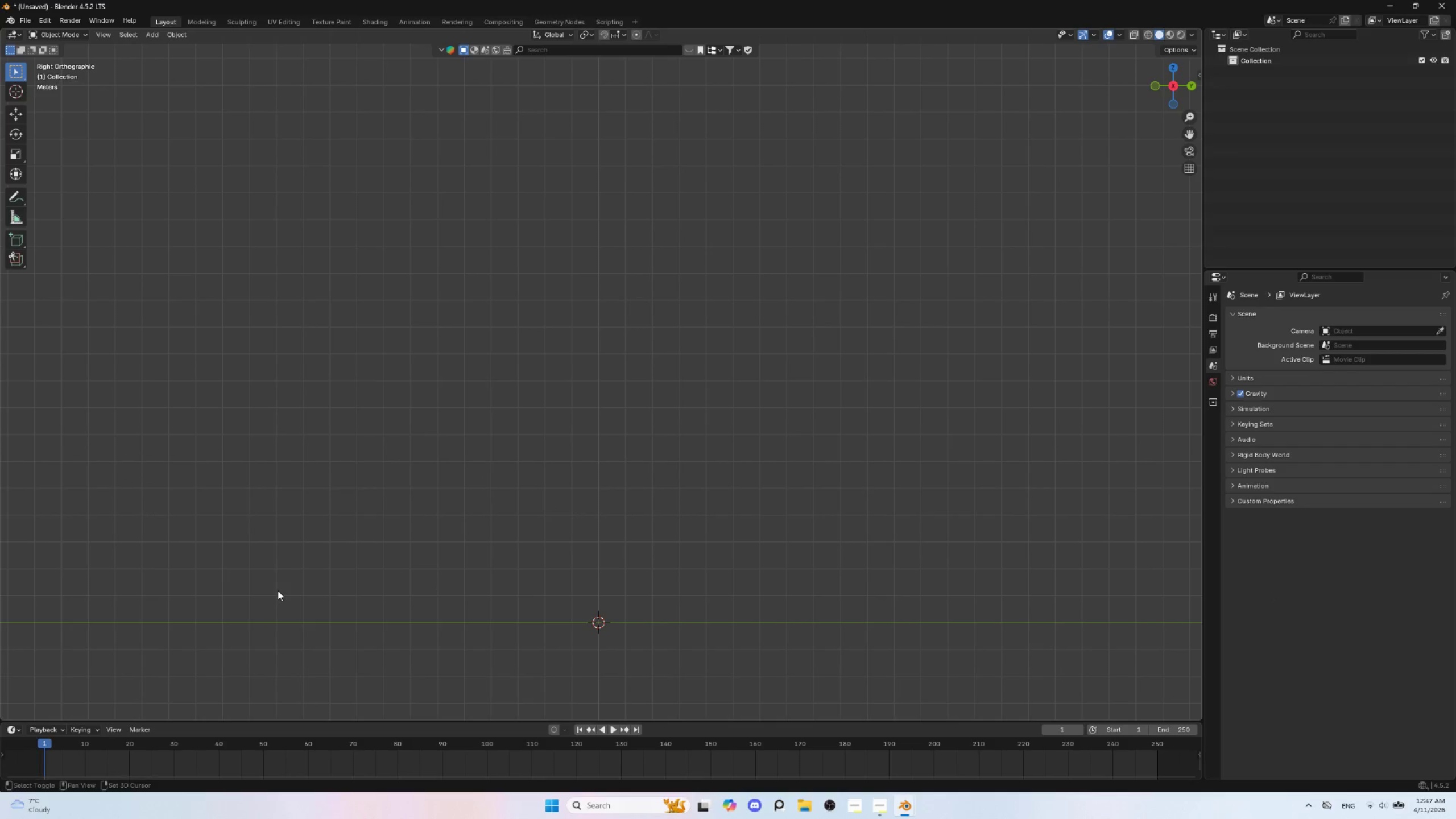 
key(Shift+A)
 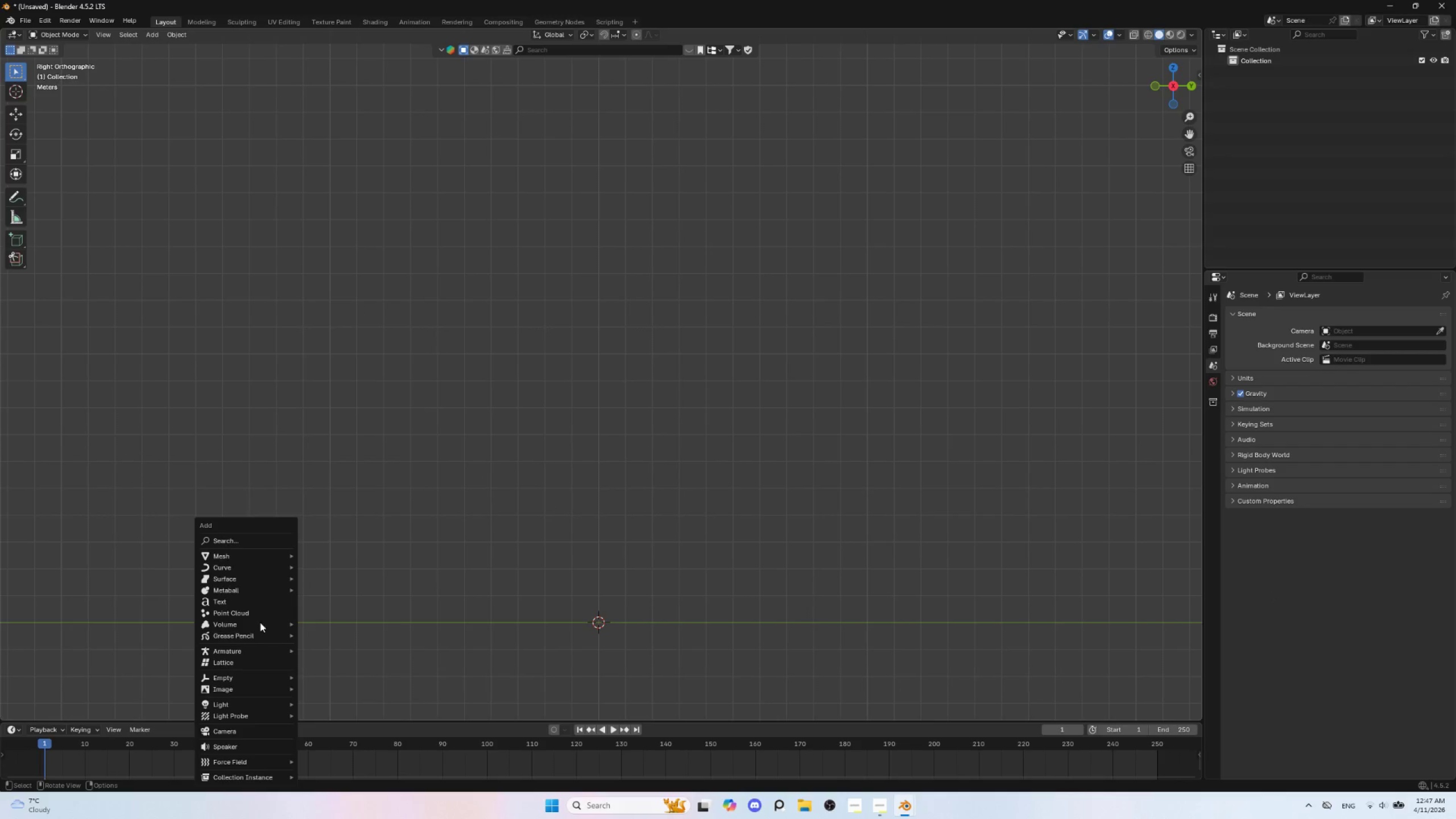 
mouse_move([330, 713])
 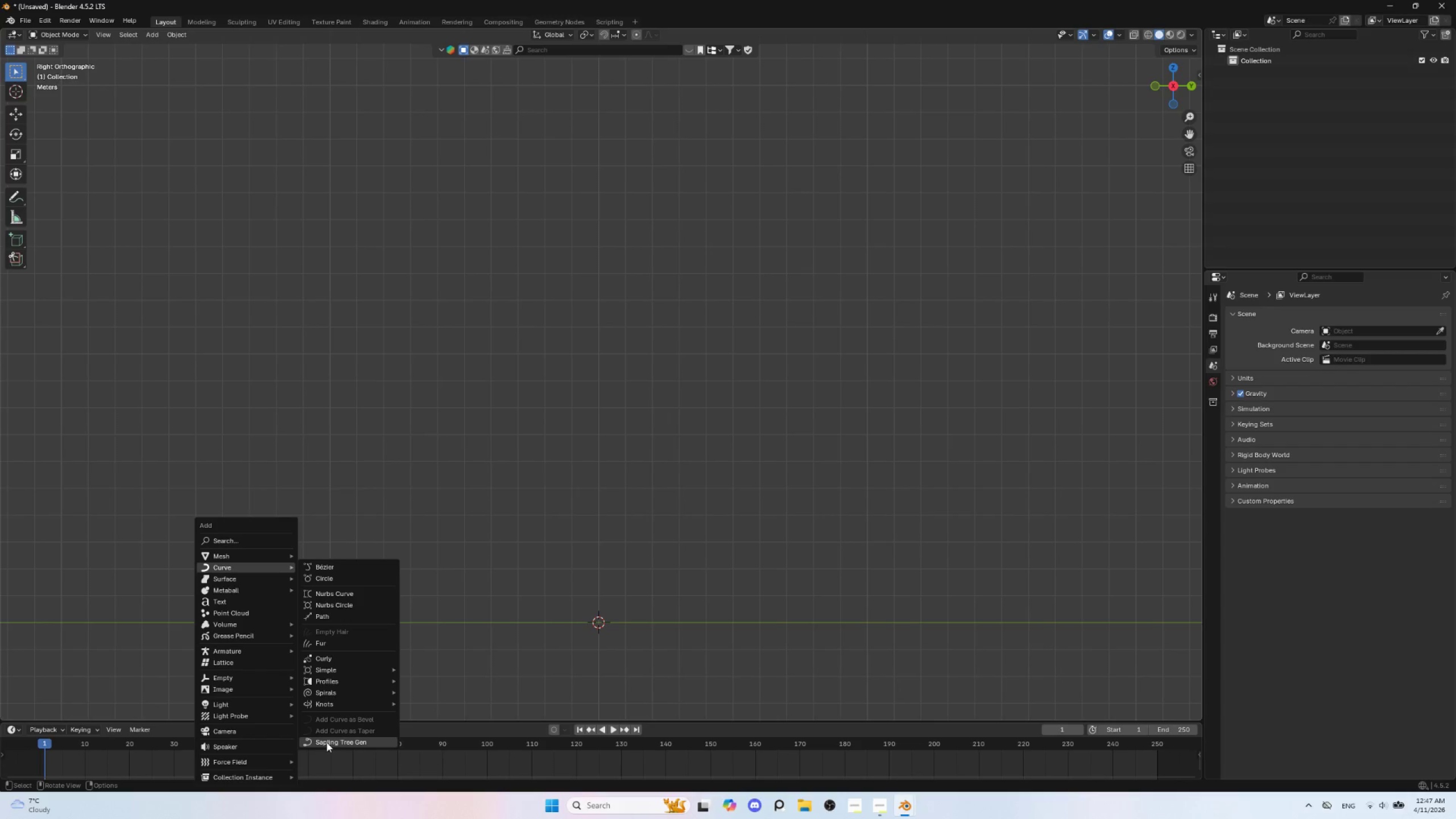 
left_click([326, 742])
 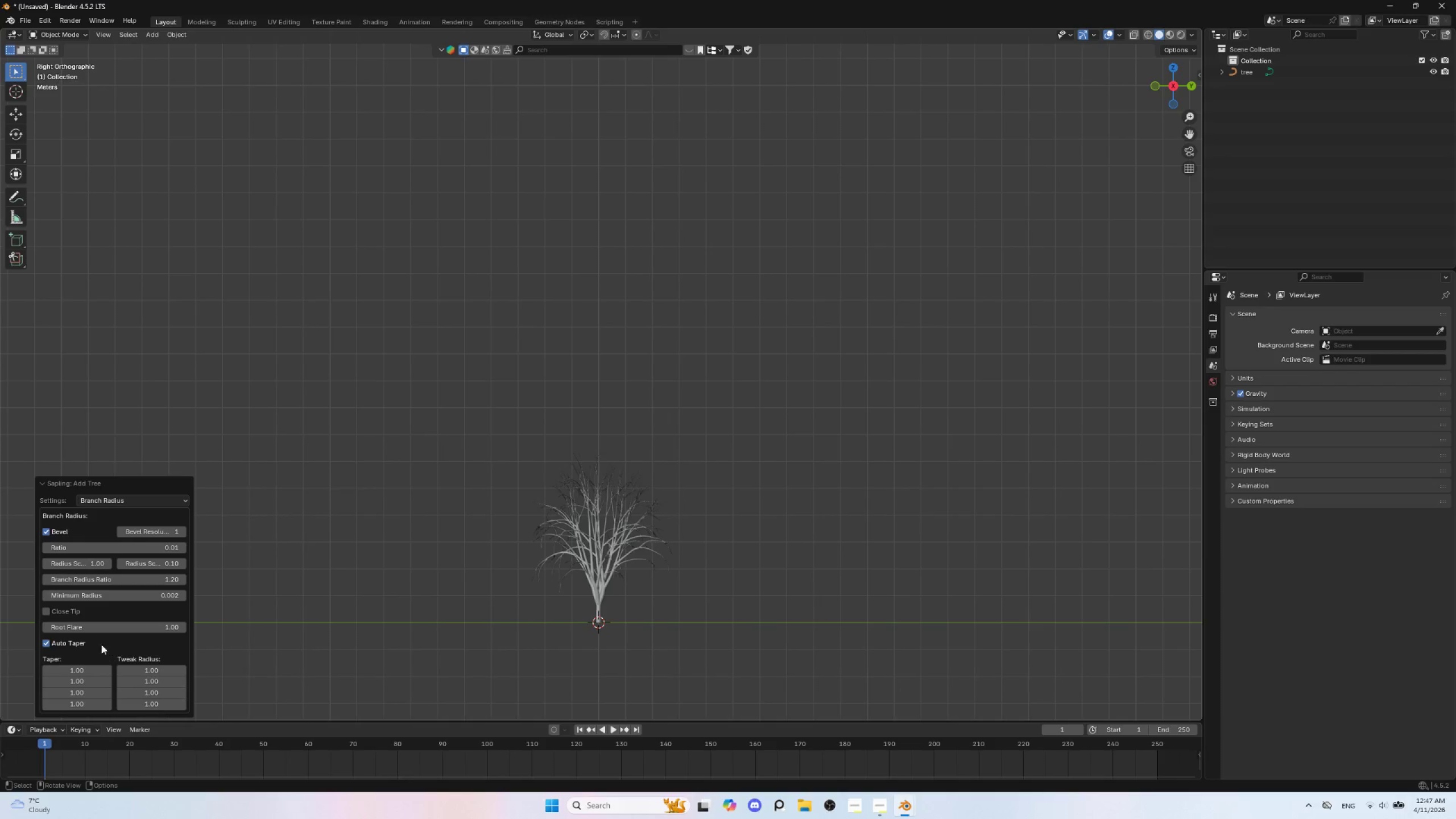 
wait(6.73)
 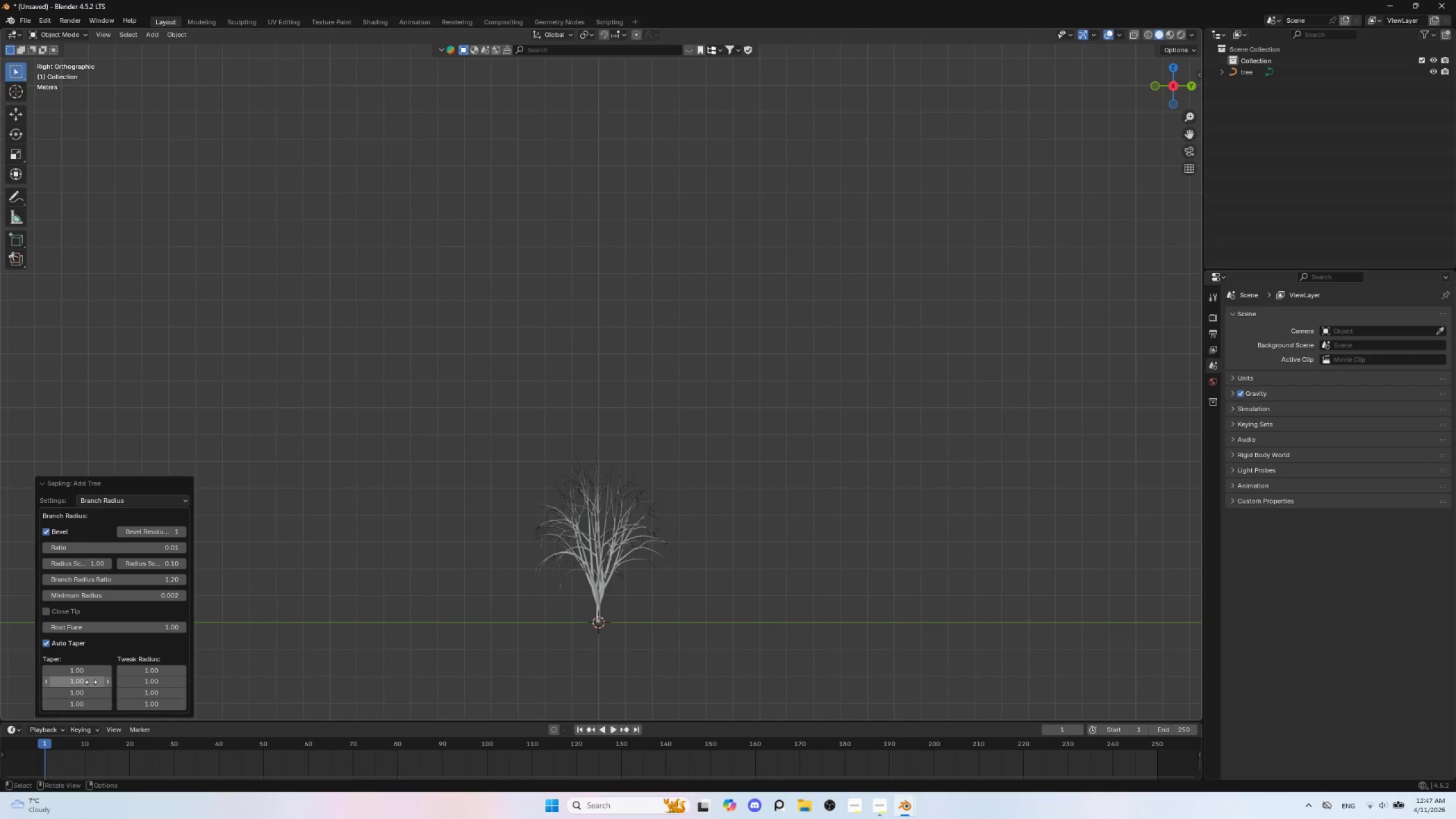 
scroll: coordinate [64, 699], scroll_direction: down, amount: 7.0
 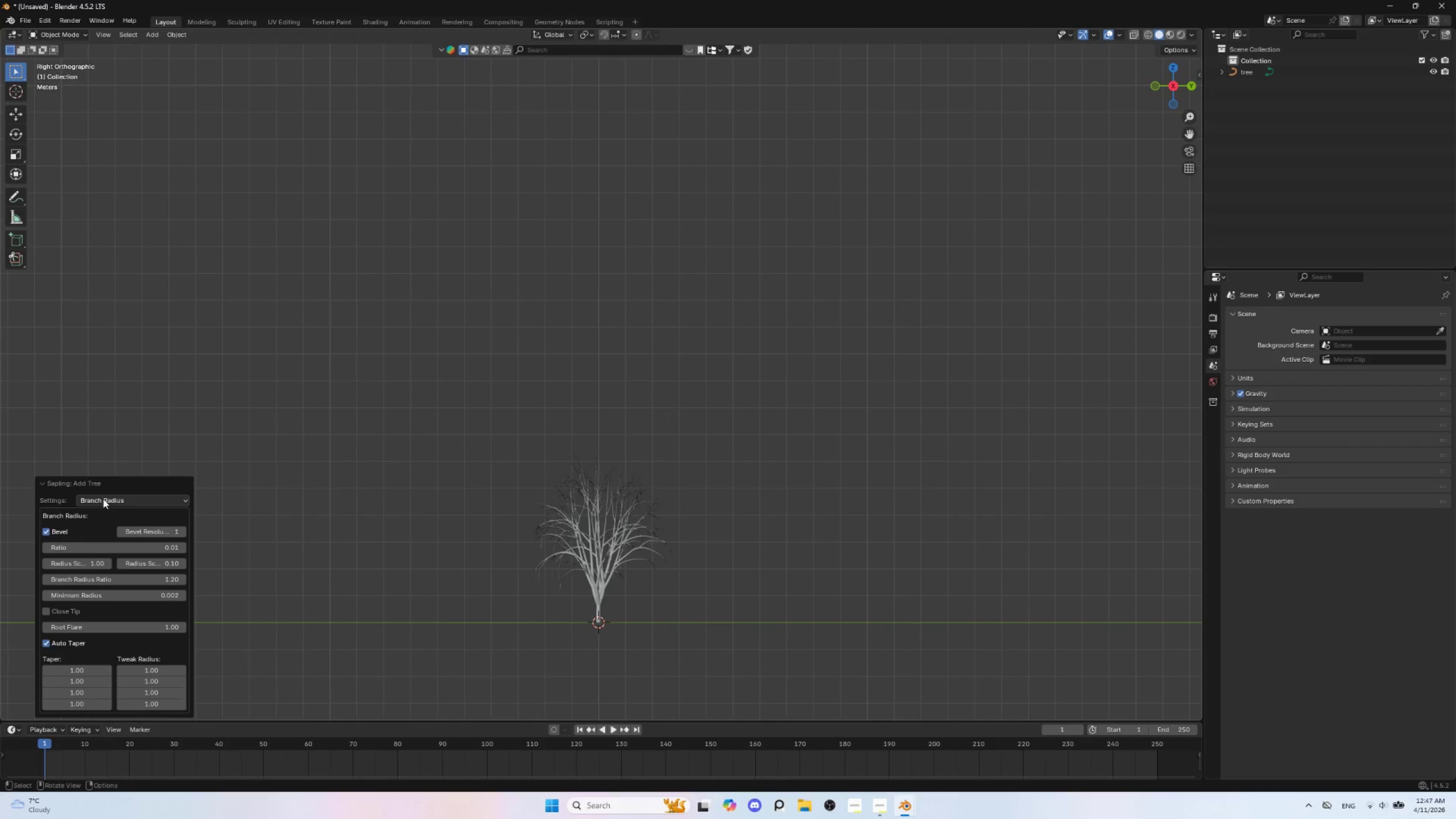 
left_click([103, 499])
 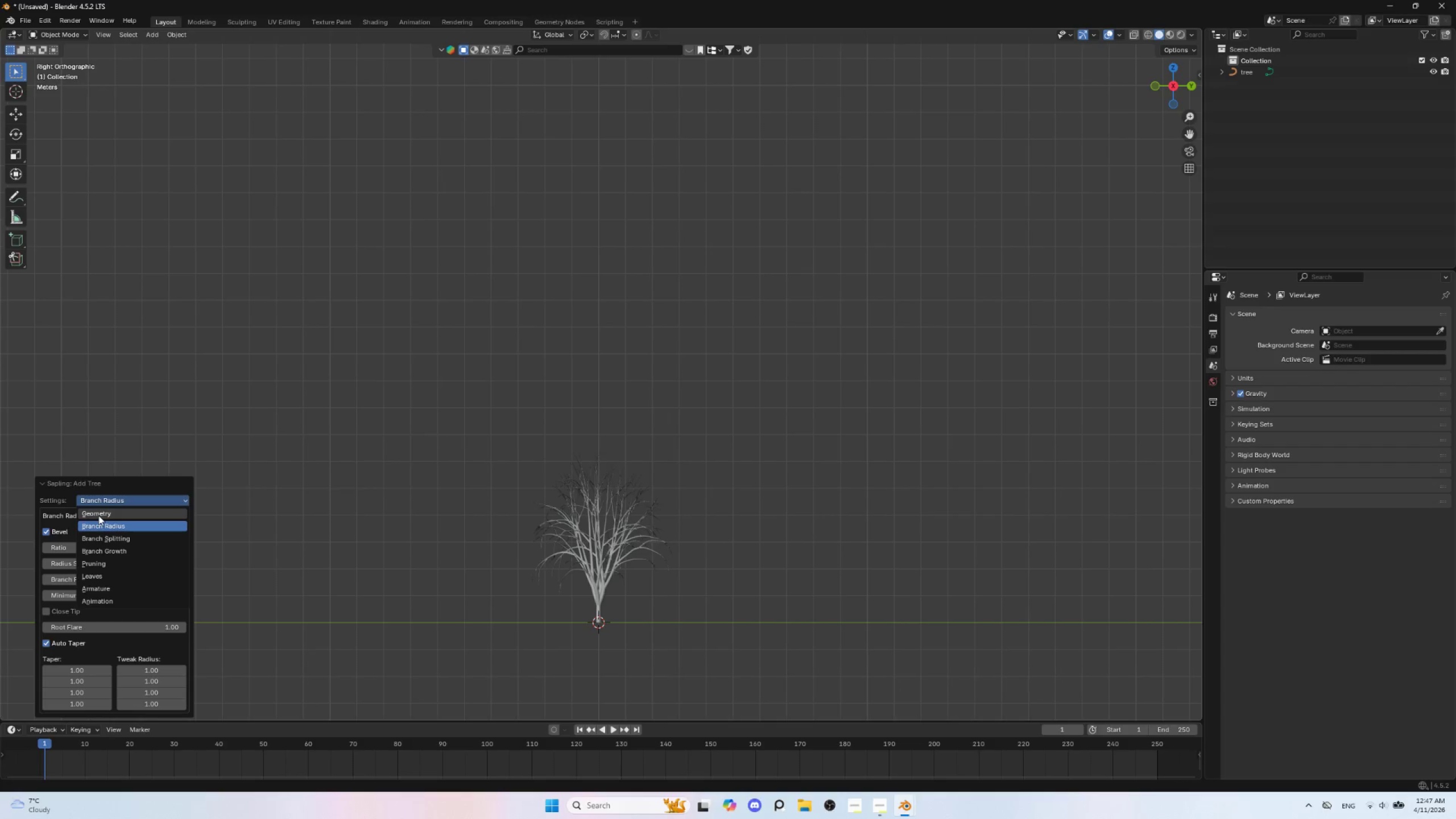 
left_click([98, 515])
 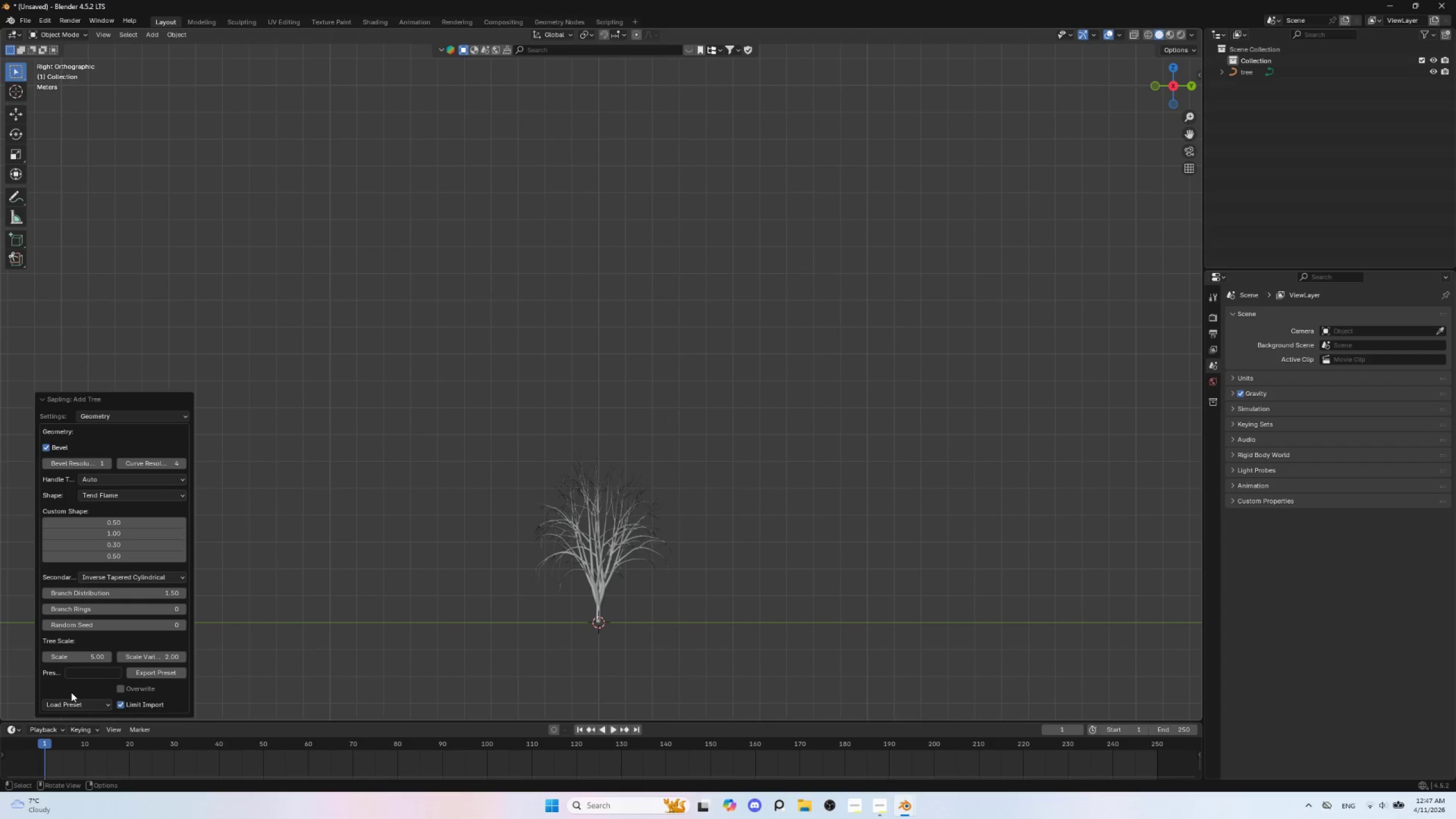 
left_click([71, 707])
 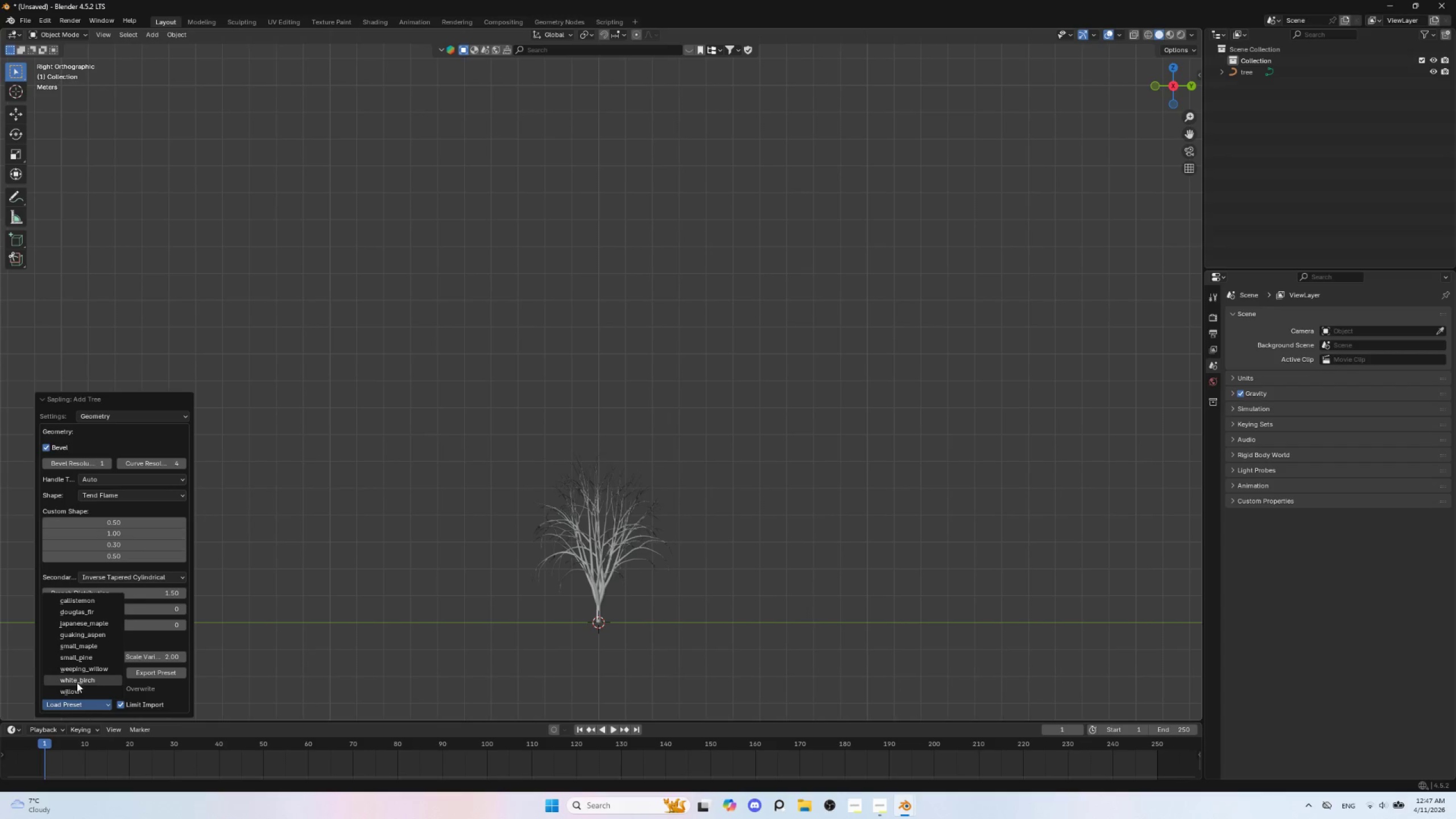 
left_click([77, 681])
 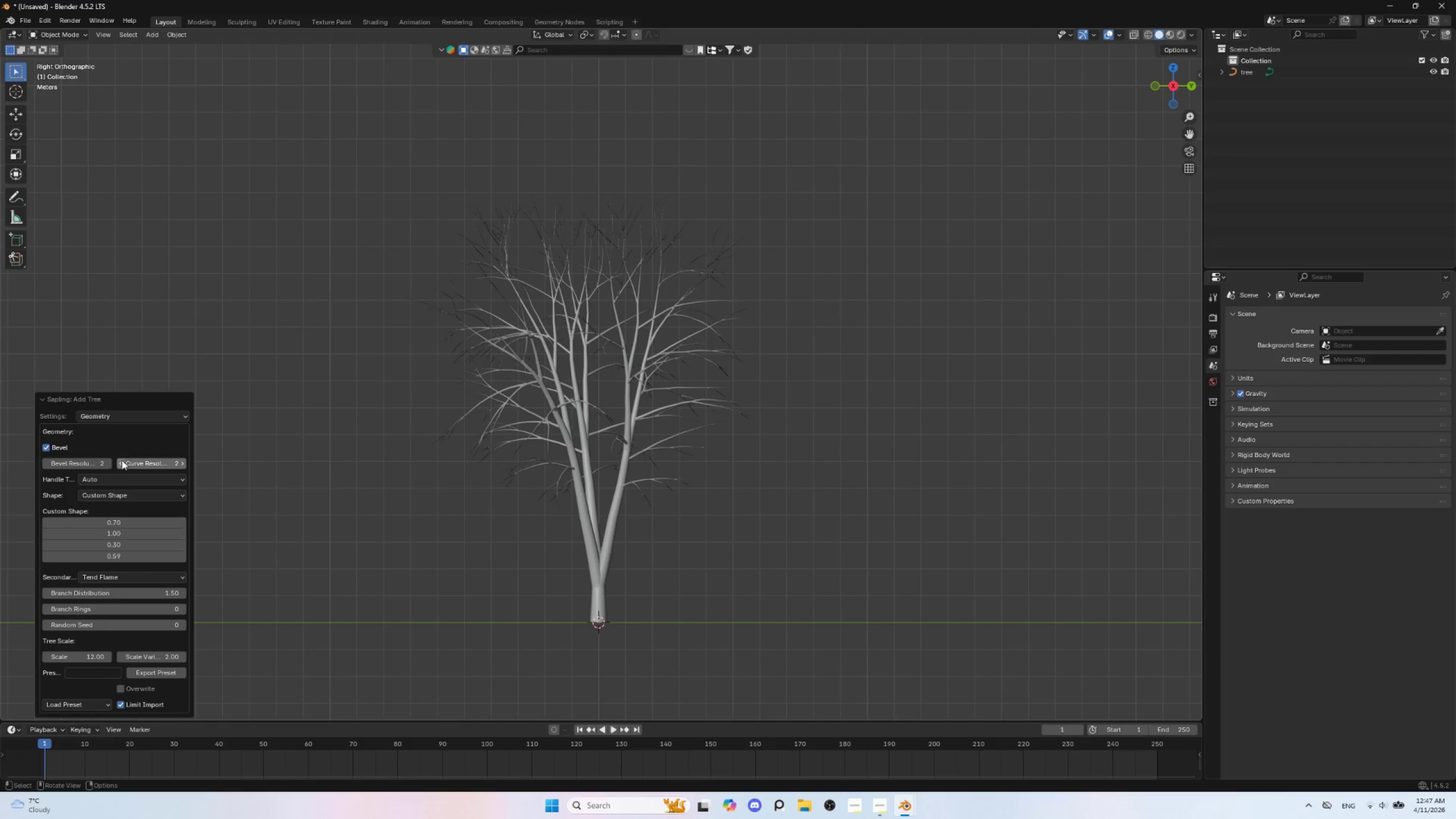 
left_click([159, 420])
 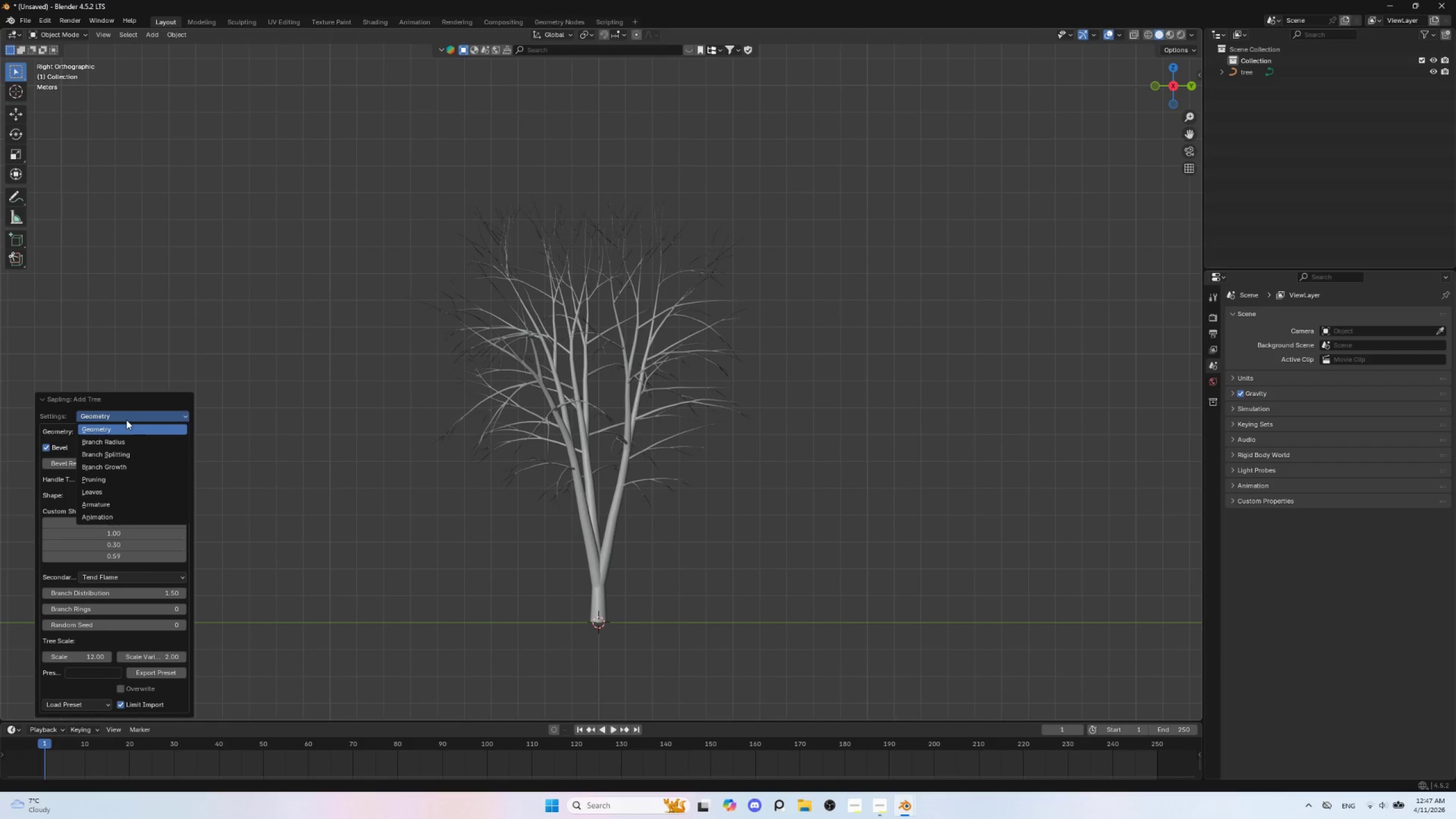 
left_click([131, 417])
 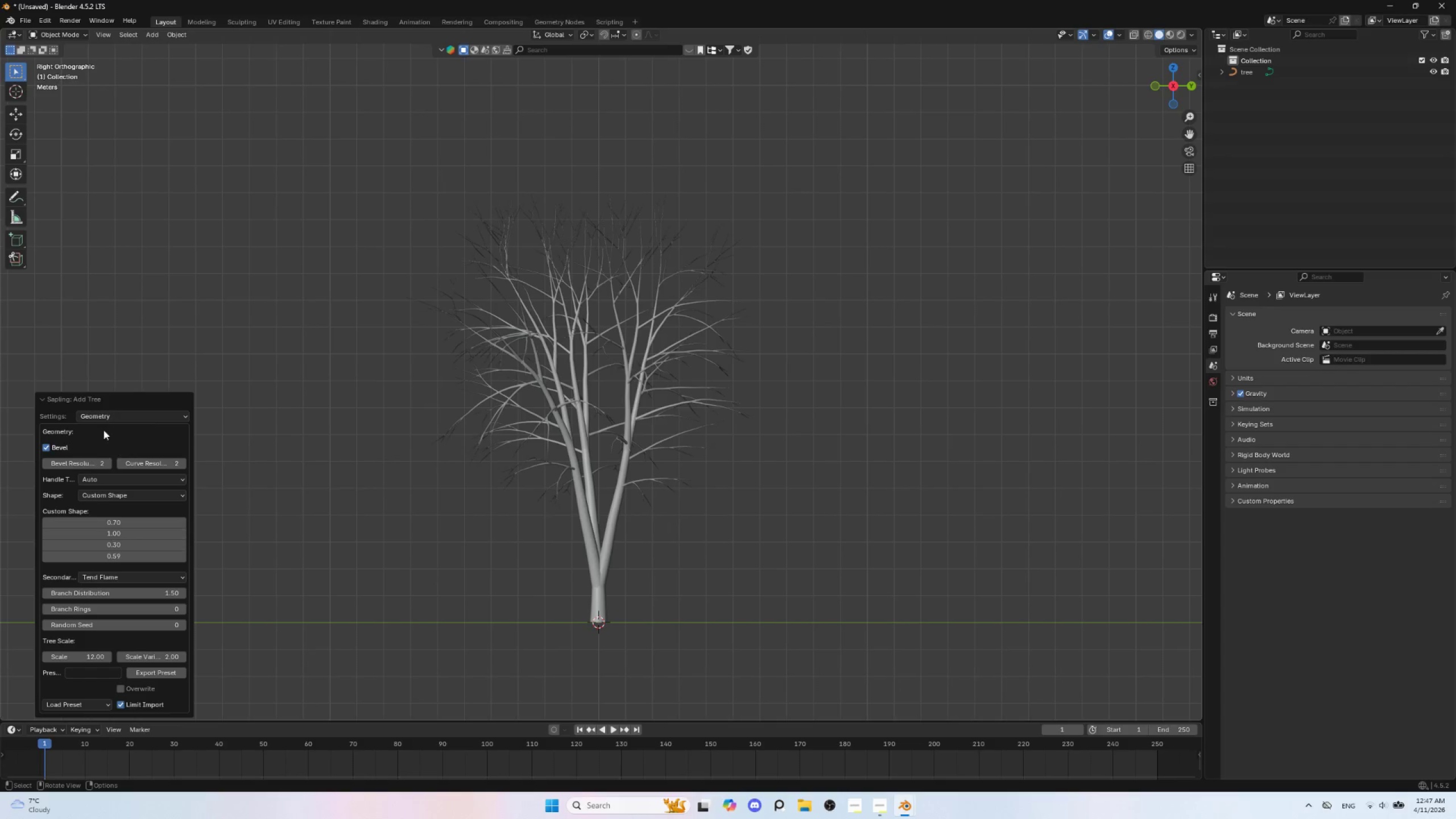 
left_click([110, 416])
 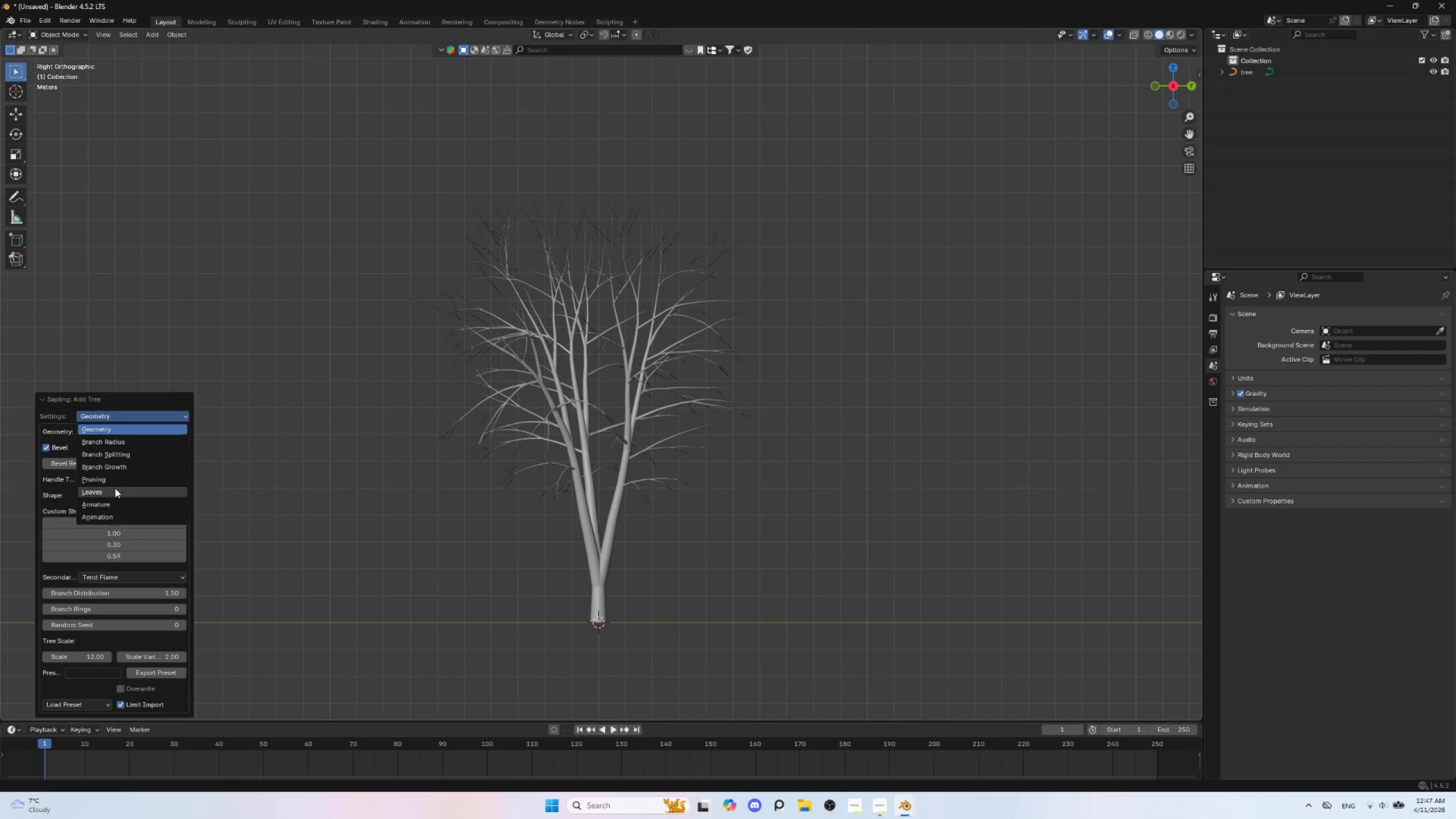 
left_click([115, 488])
 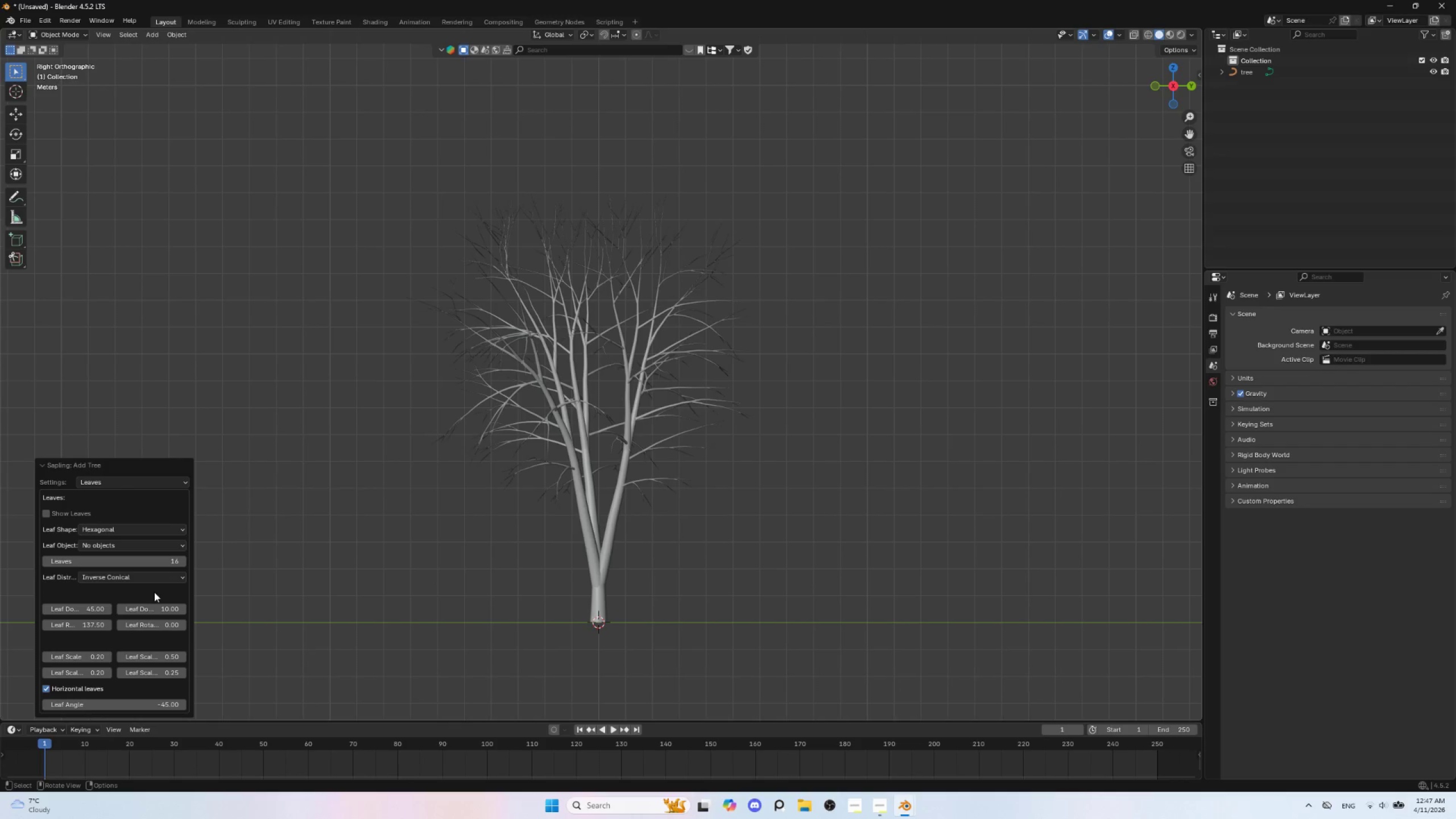 
mouse_move([159, 575])
 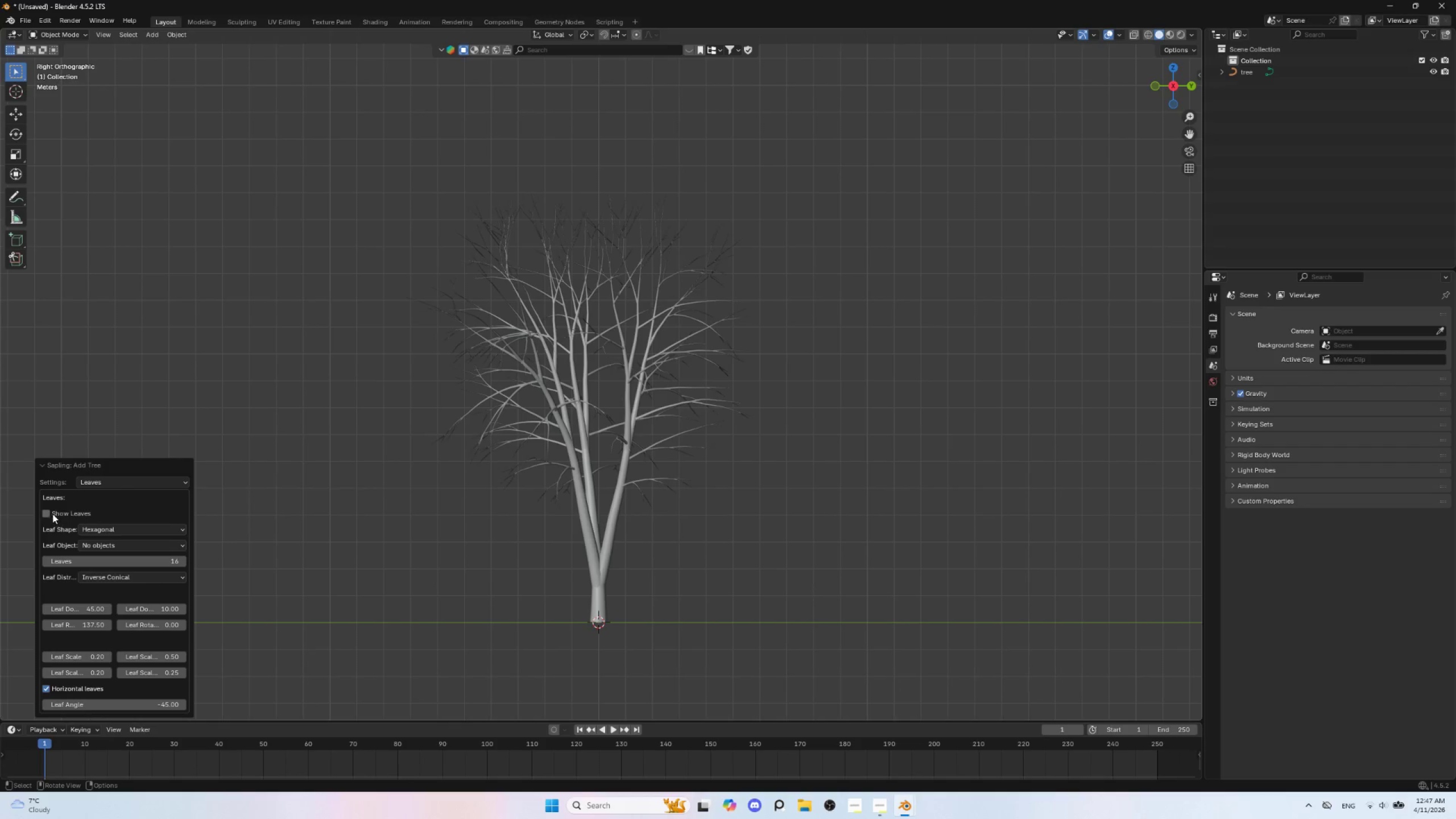 
left_click([48, 513])
 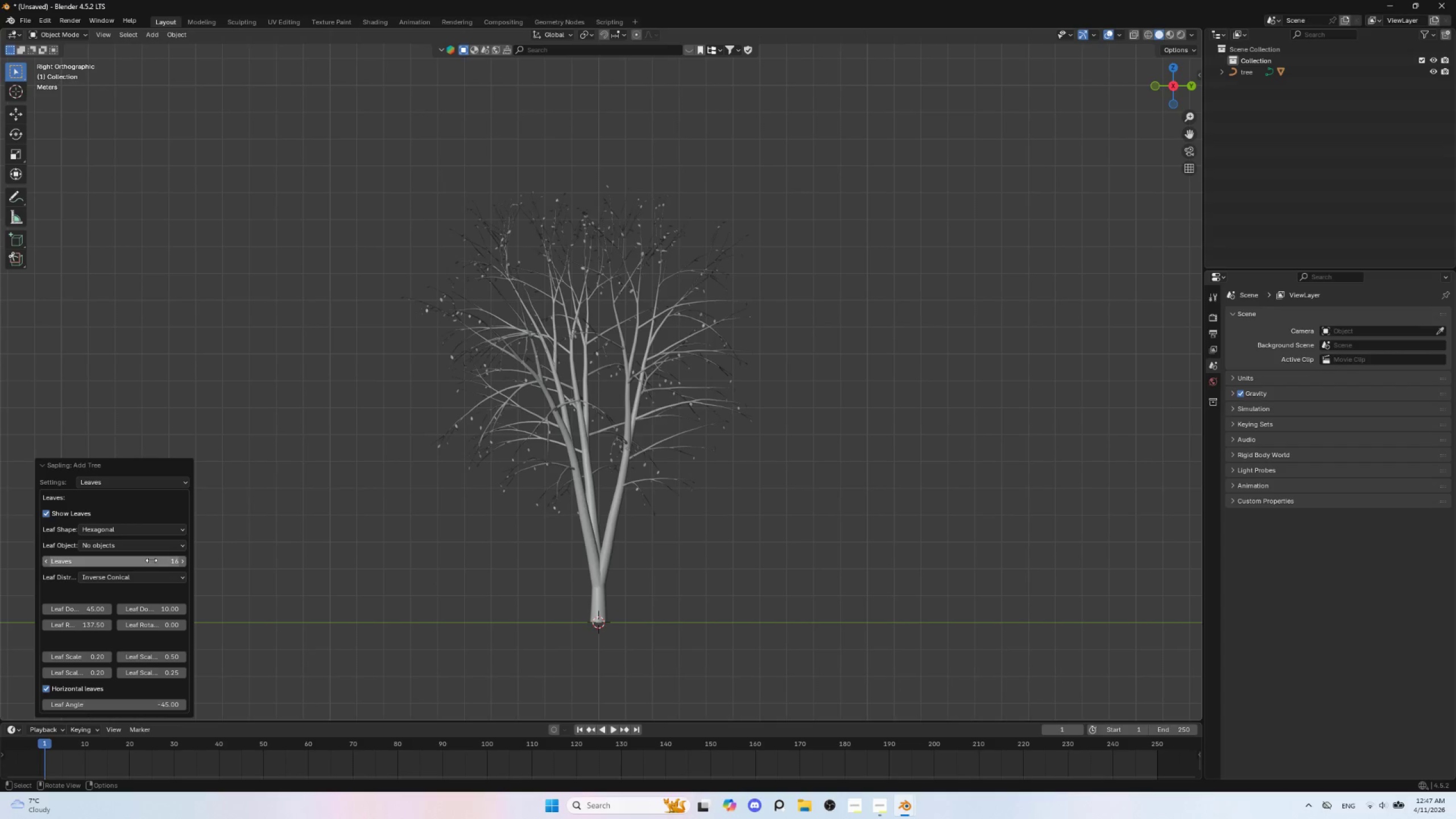 
wait(5.22)
 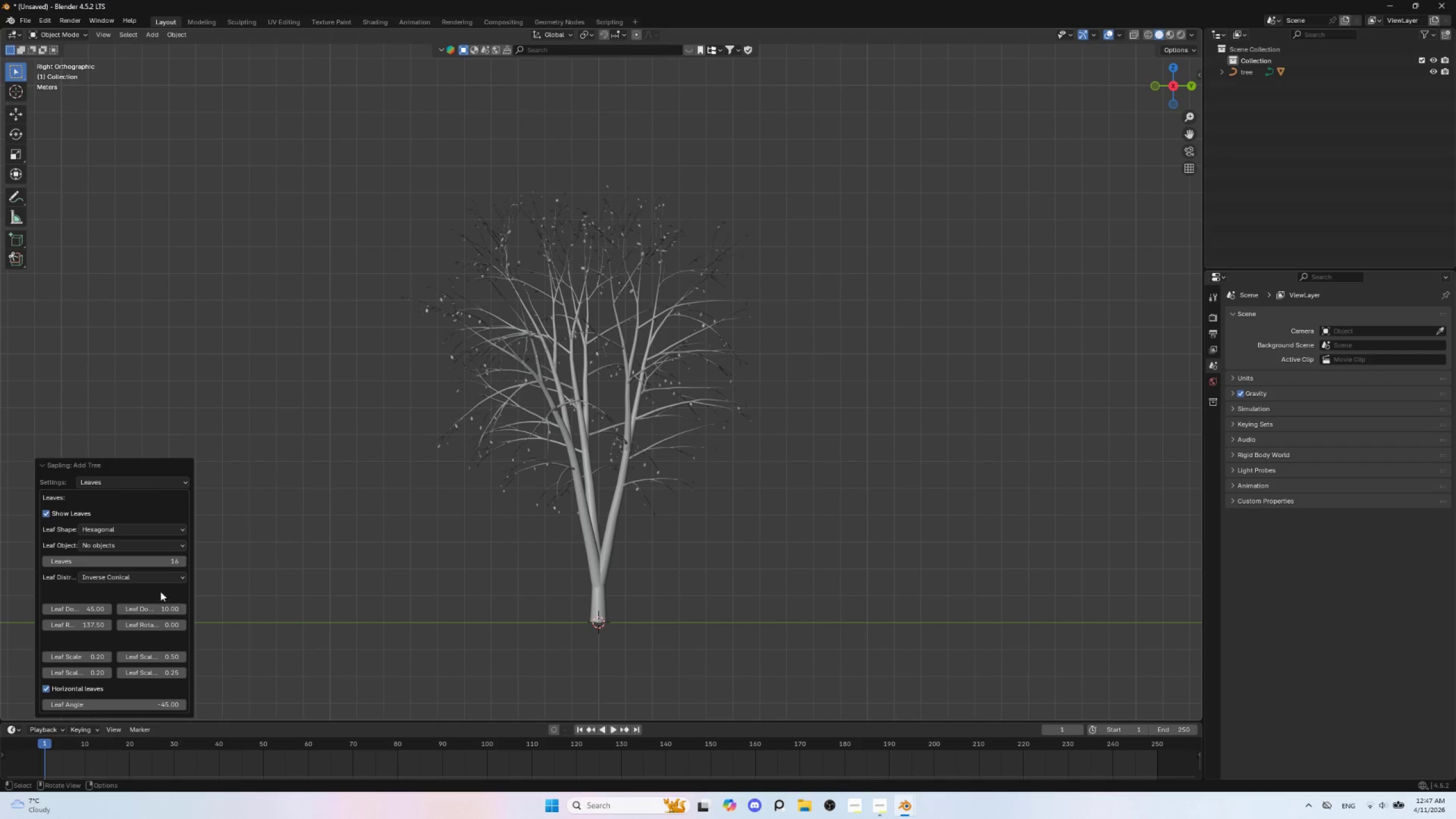 
left_click_drag(start_coordinate=[148, 562], to_coordinate=[440, 561])
 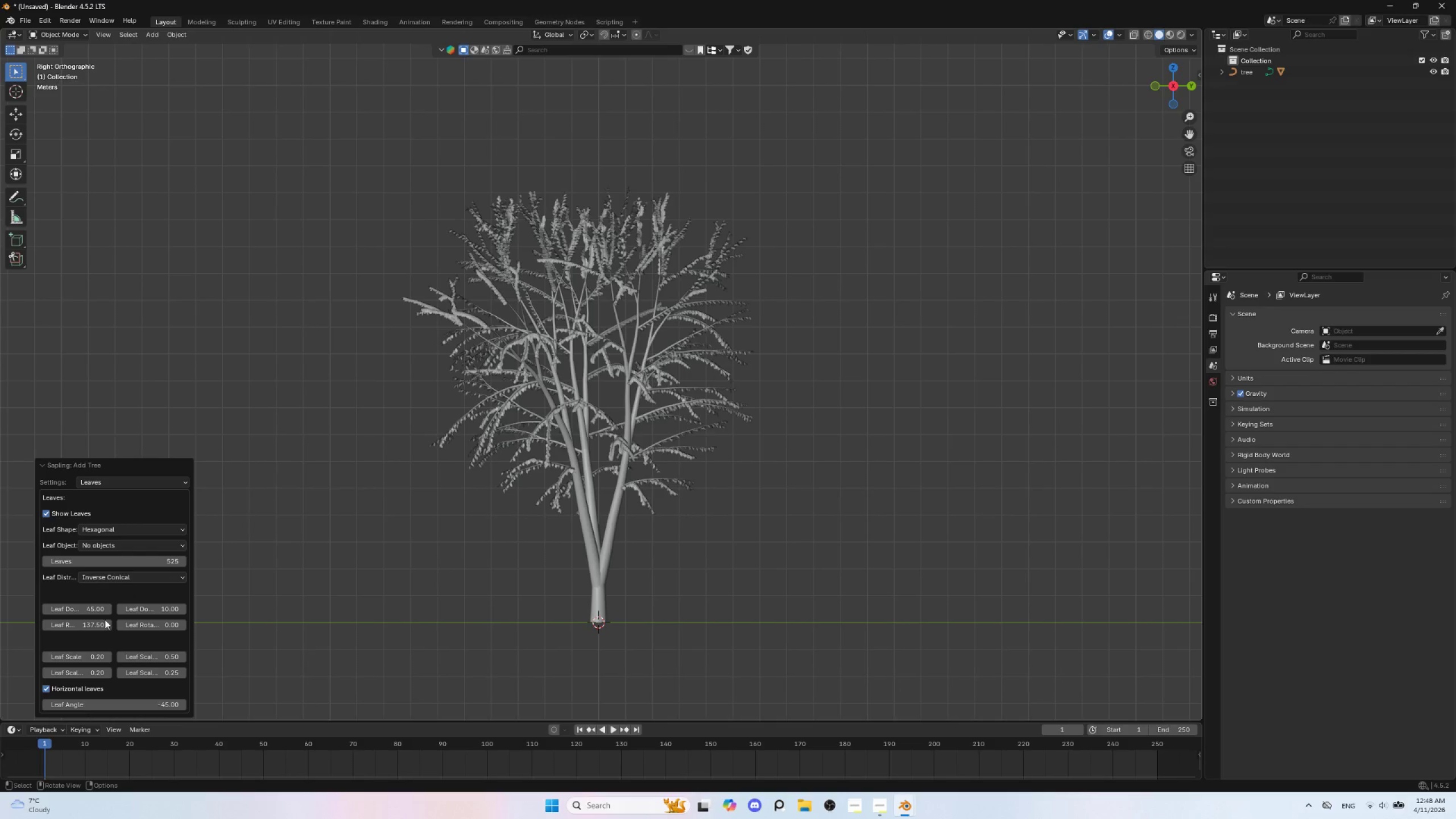 
mouse_move([95, 610])
 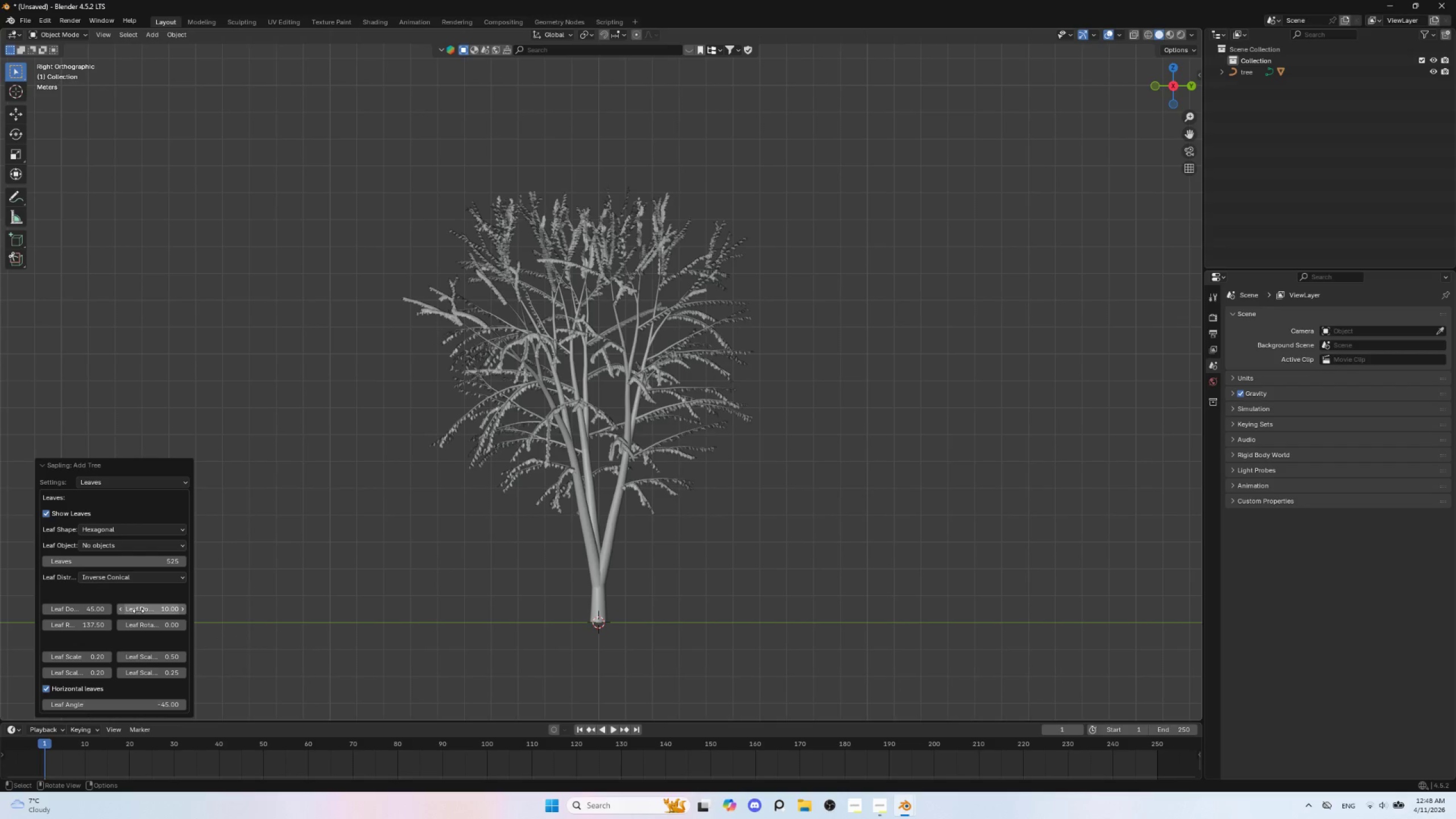 
mouse_move([130, 621])
 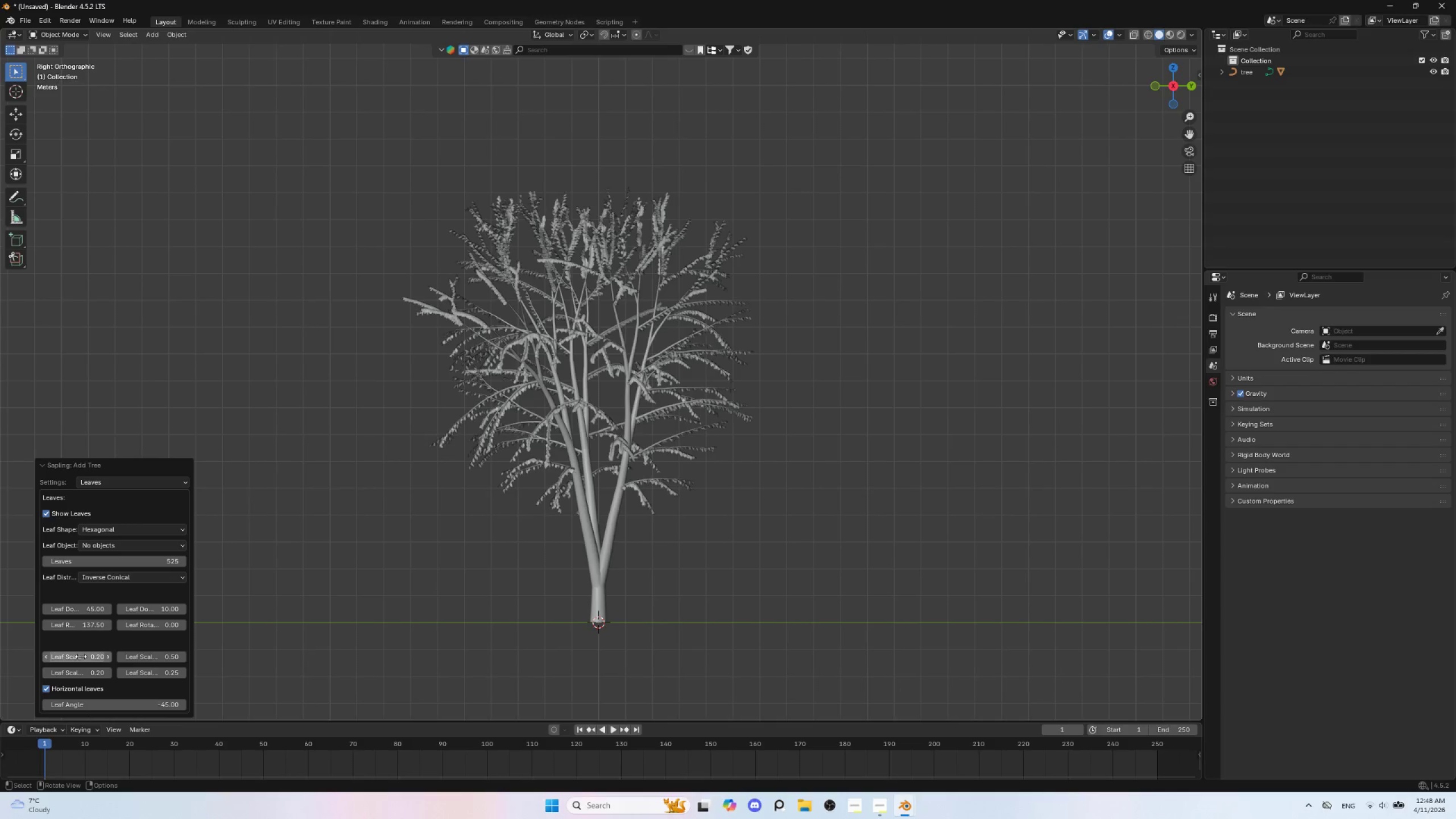 
left_click_drag(start_coordinate=[81, 656], to_coordinate=[1293, 163])
 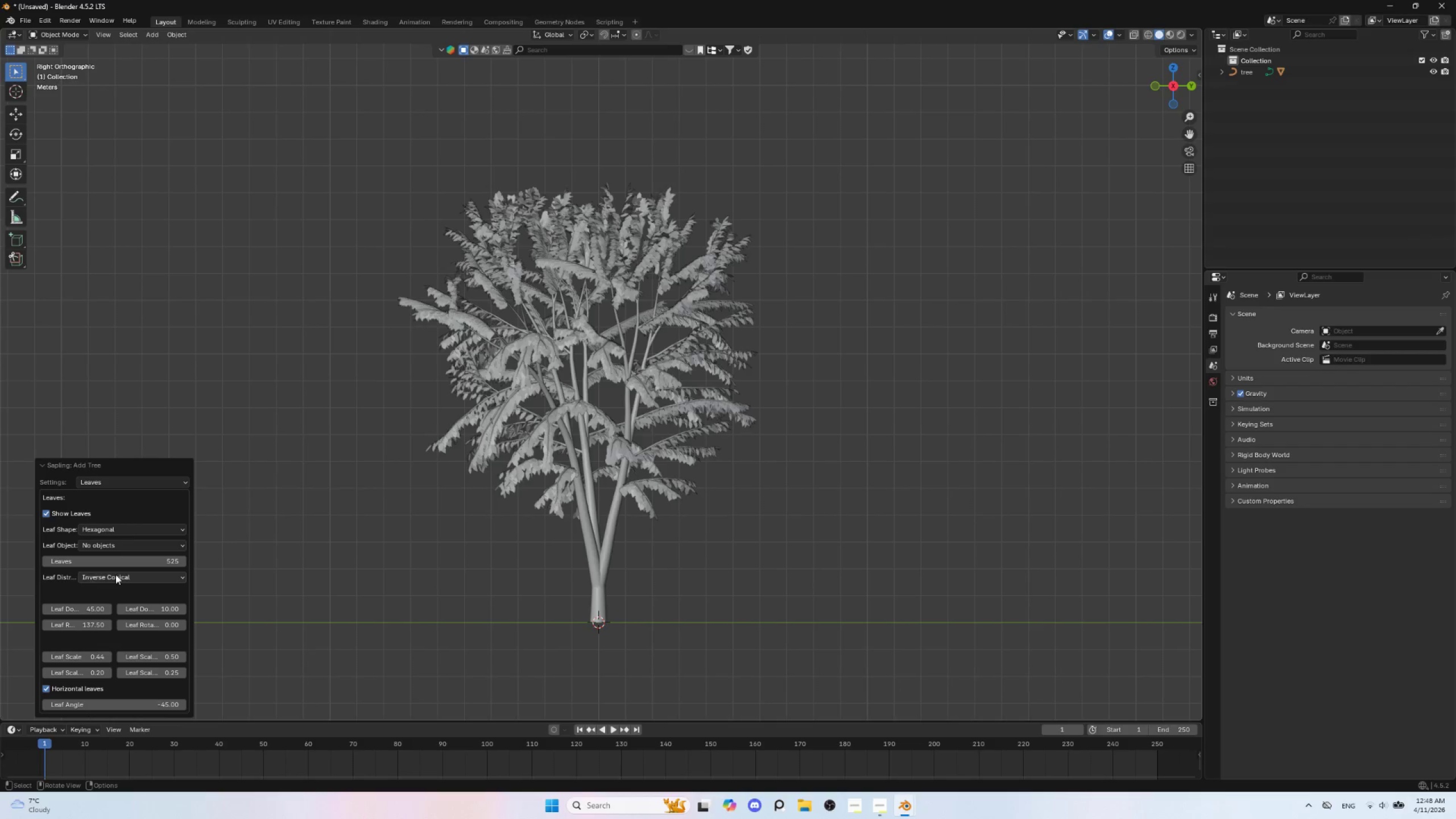 
hold_key(key=ShiftLeft, duration=1.51)
 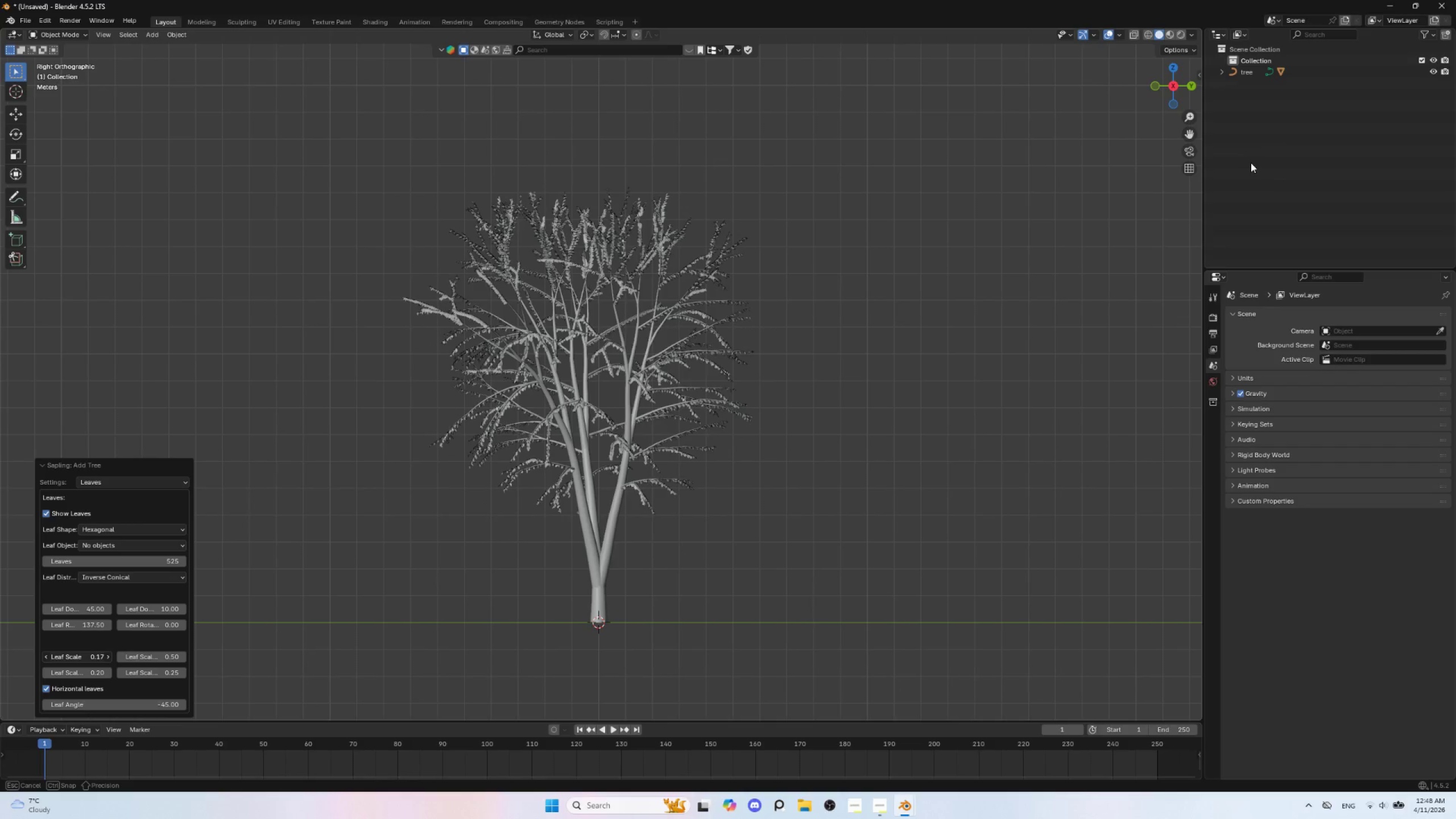 
hold_key(key=ShiftLeft, duration=1.5)
 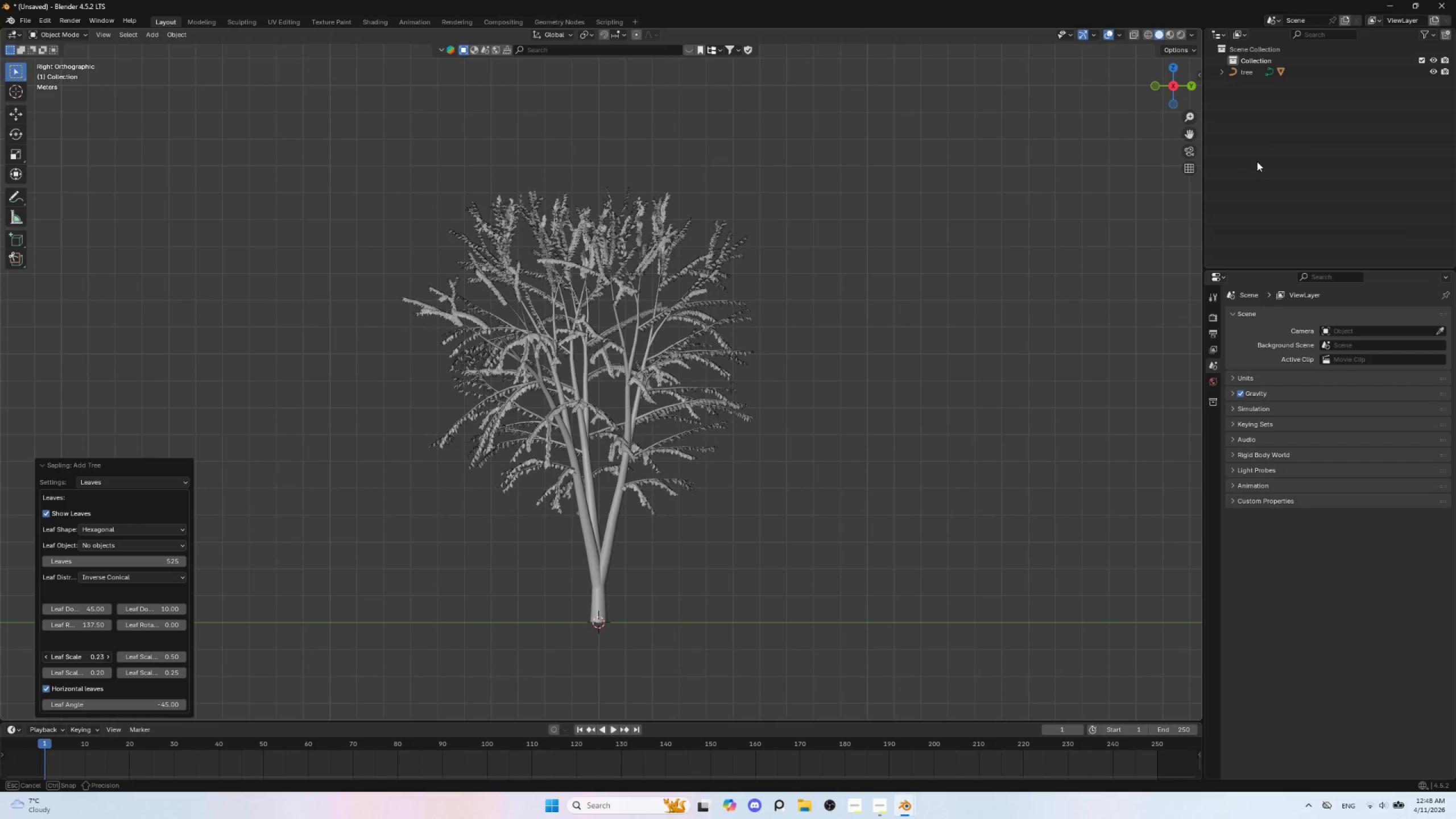 
hold_key(key=ShiftLeft, duration=1.52)
 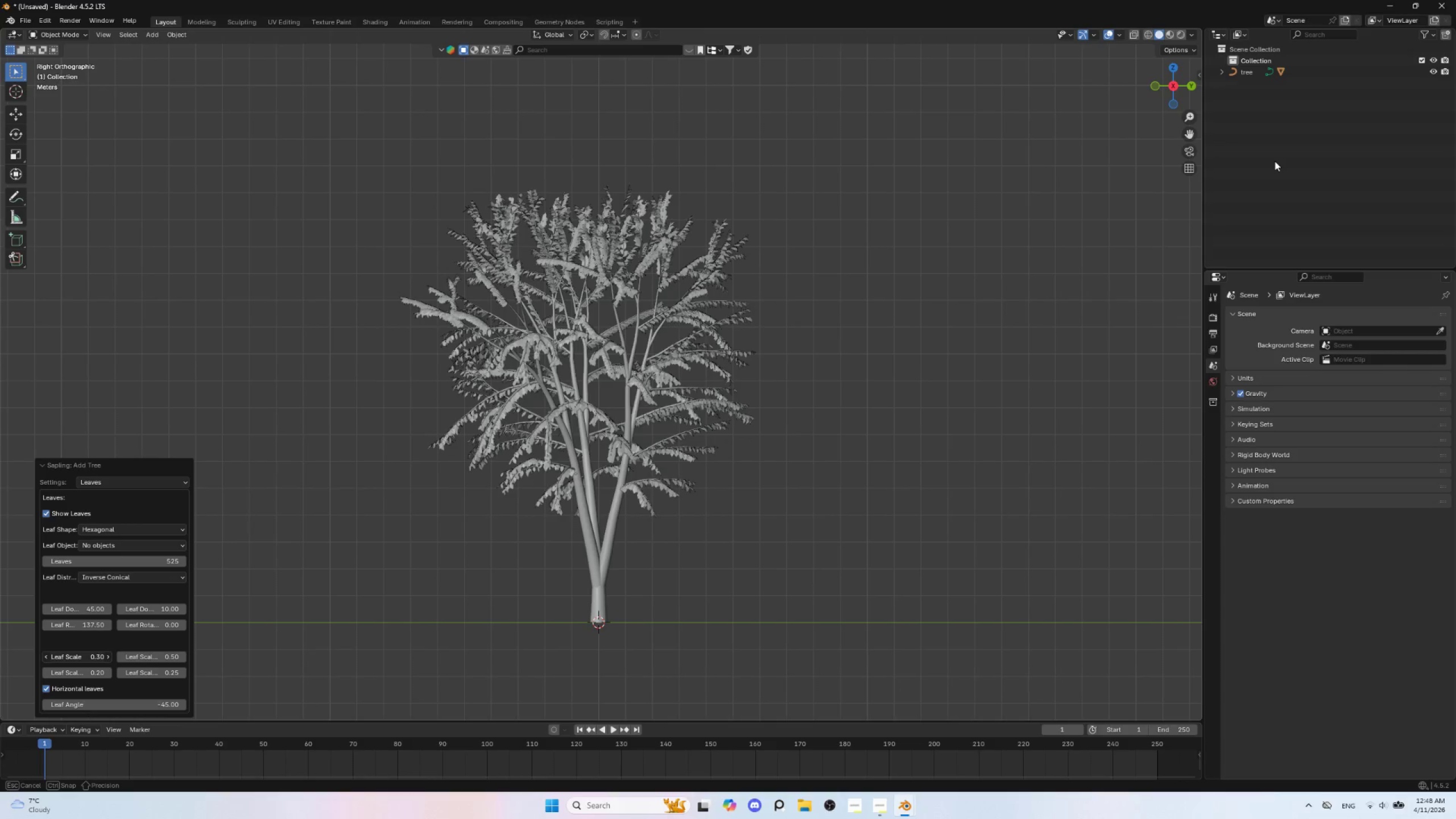 
hold_key(key=ShiftLeft, duration=1.52)
 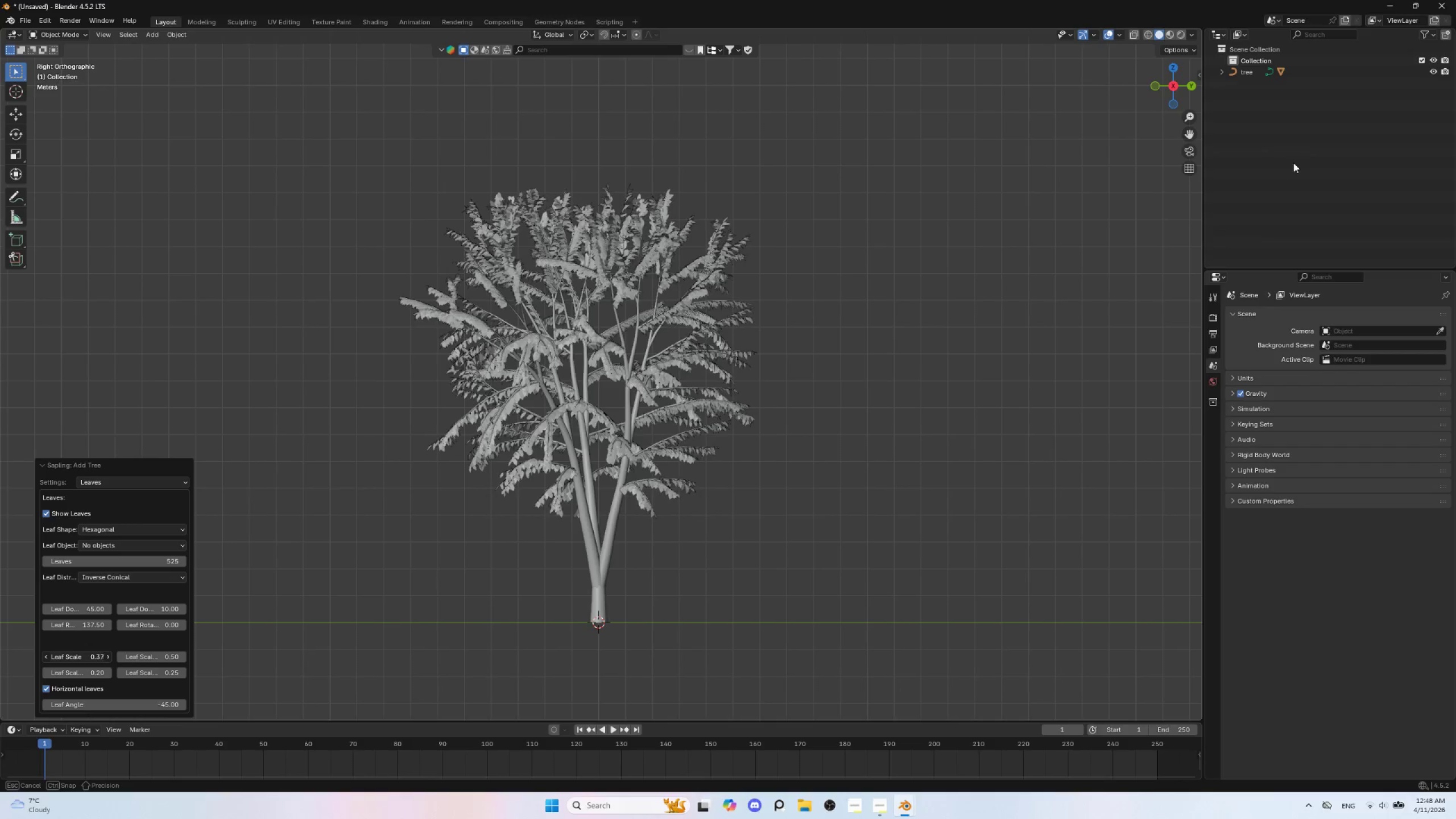 
hold_key(key=ShiftLeft, duration=1.51)
 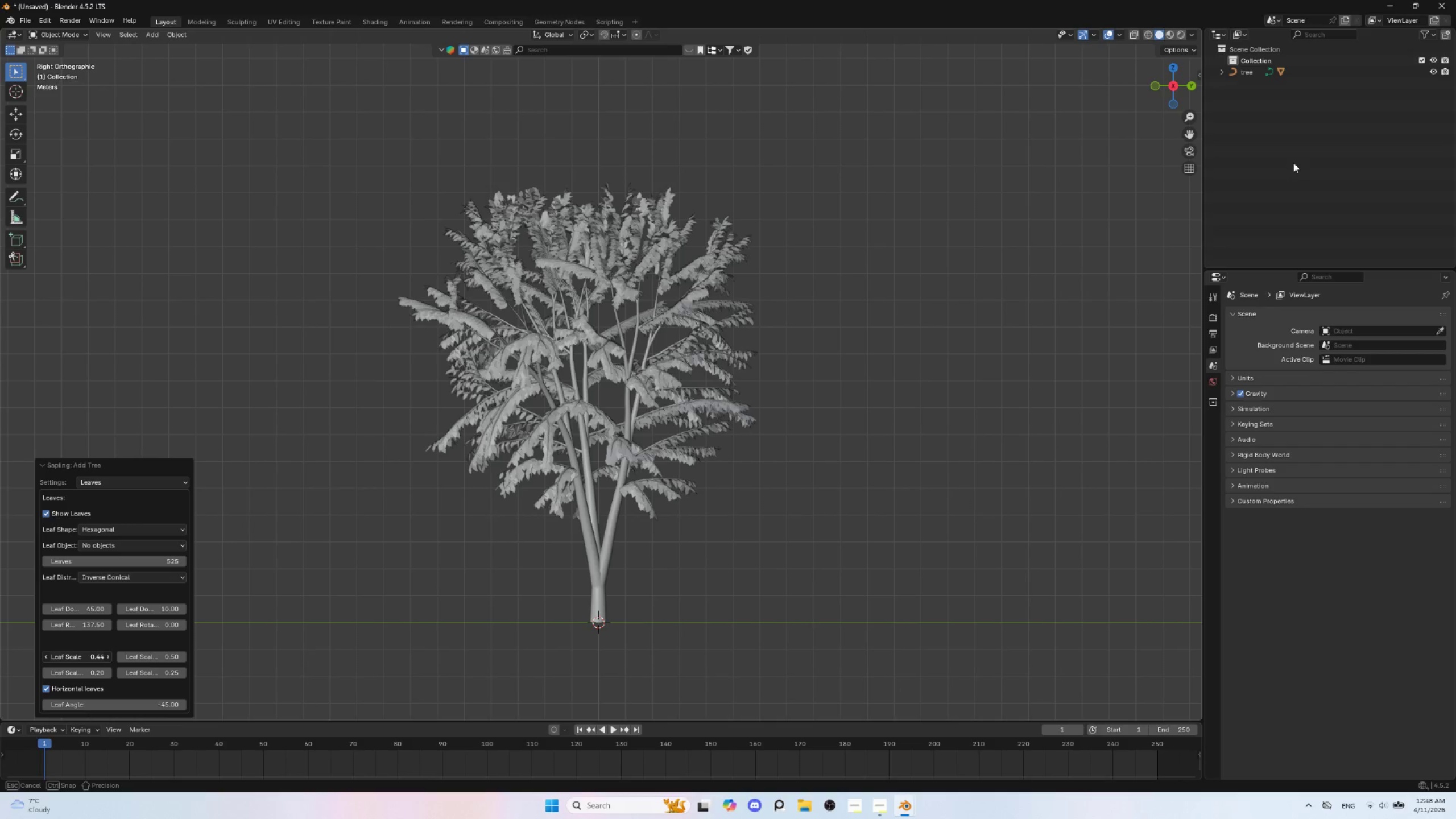 
hold_key(key=ShiftLeft, duration=1.5)
 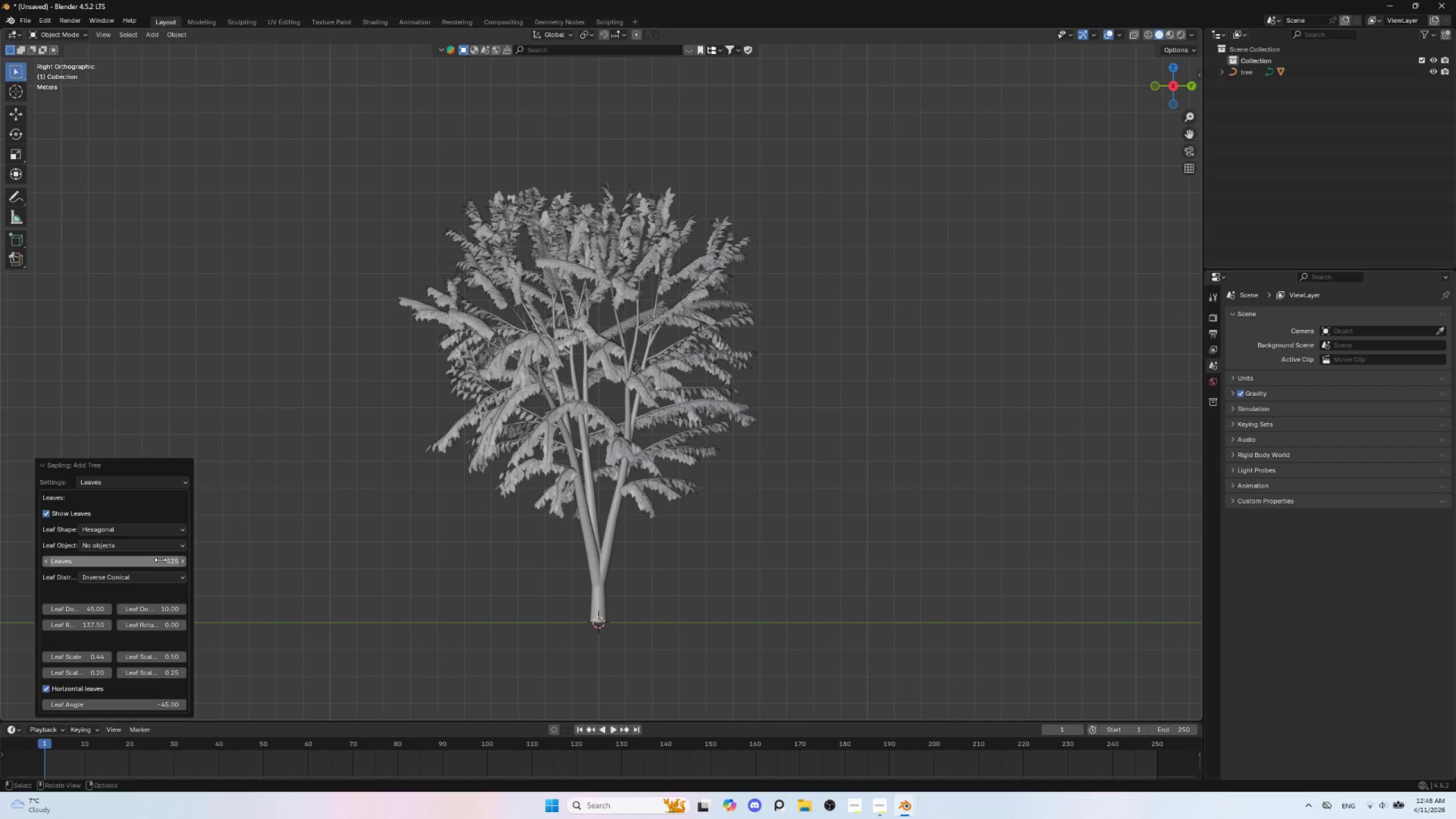 
left_click([160, 560])
 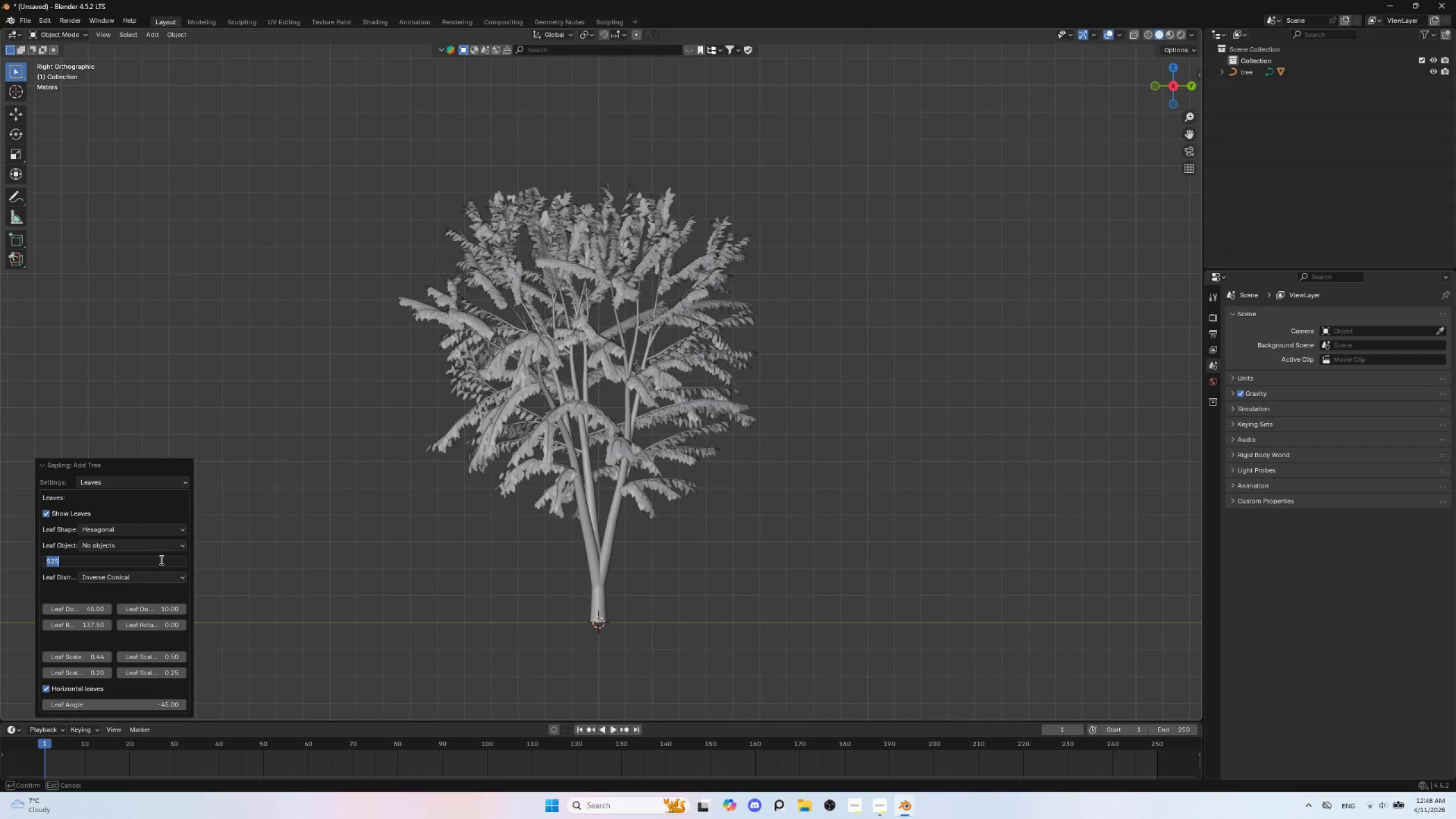 
type(100)
 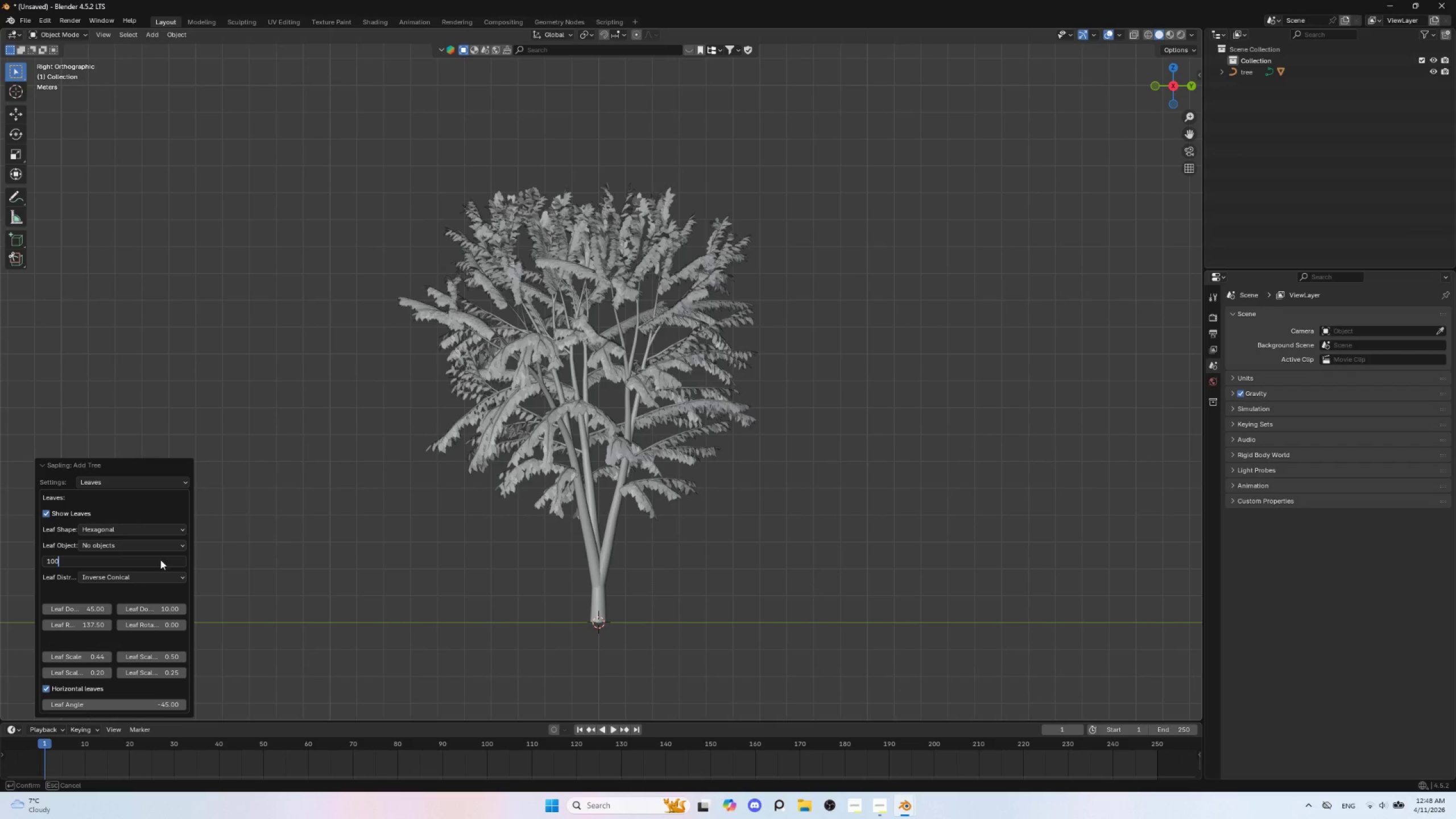 
key(Enter)
 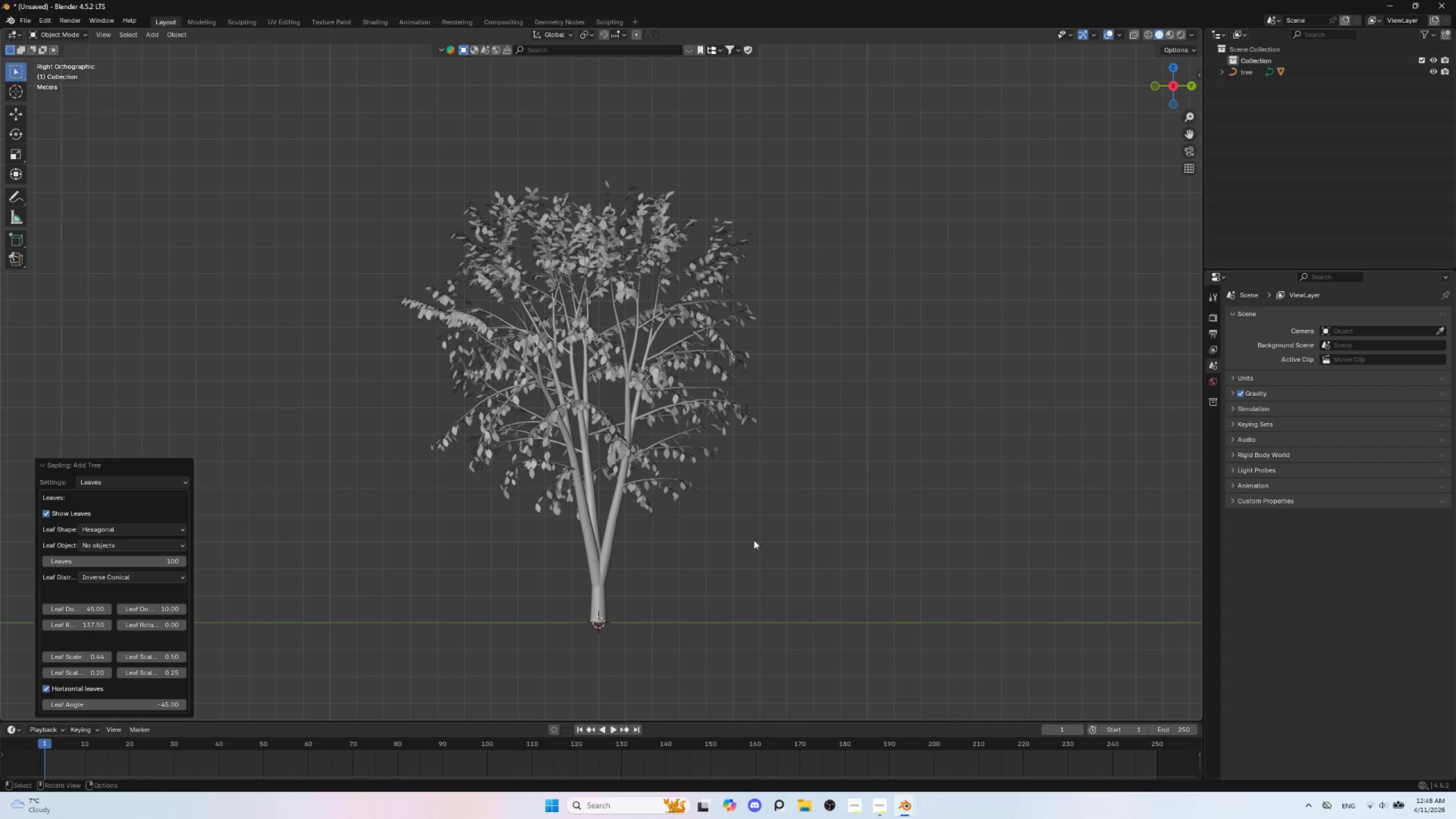 
left_click([428, 516])
 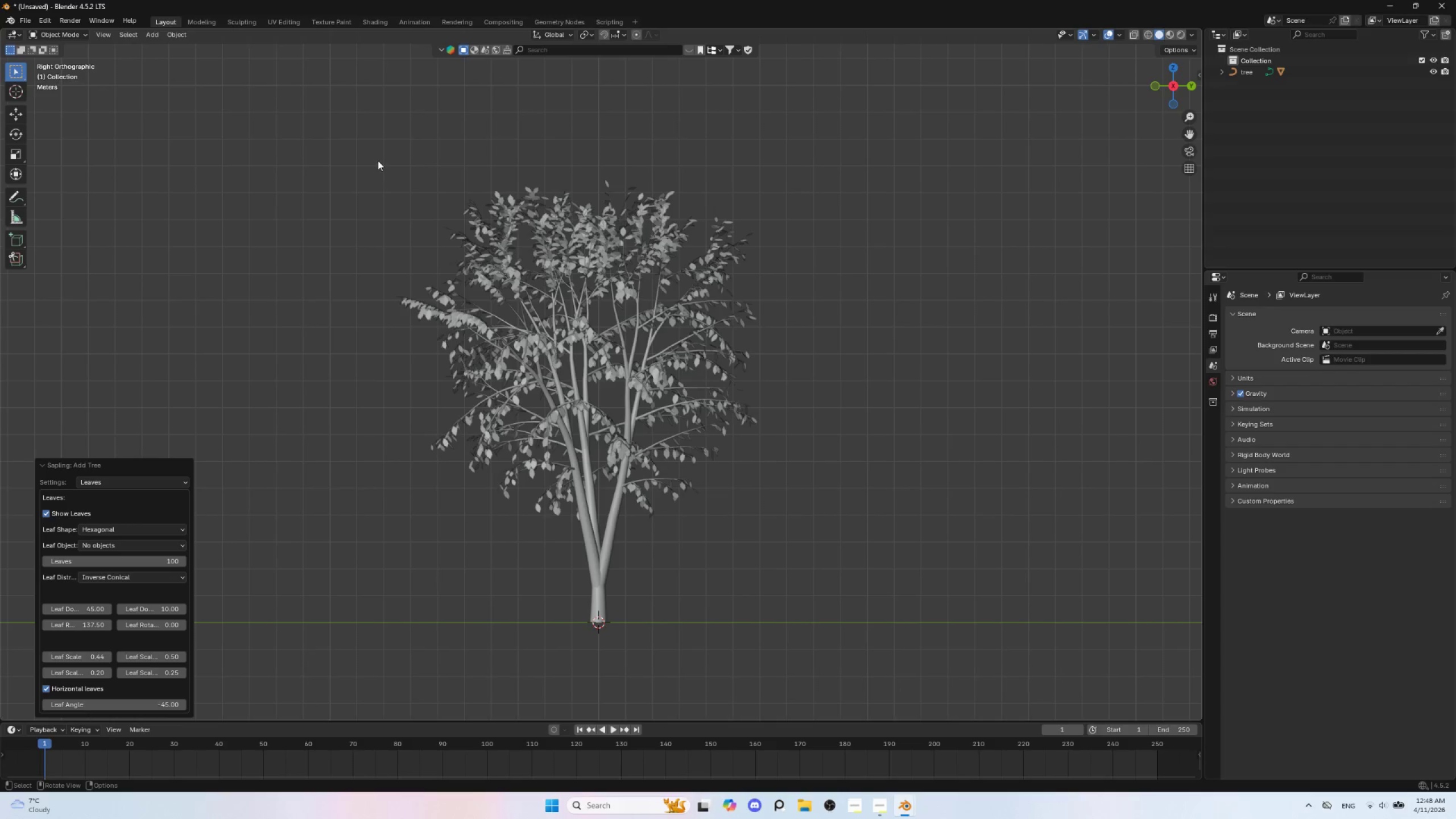 
left_click_drag(start_coordinate=[375, 147], to_coordinate=[759, 510])
 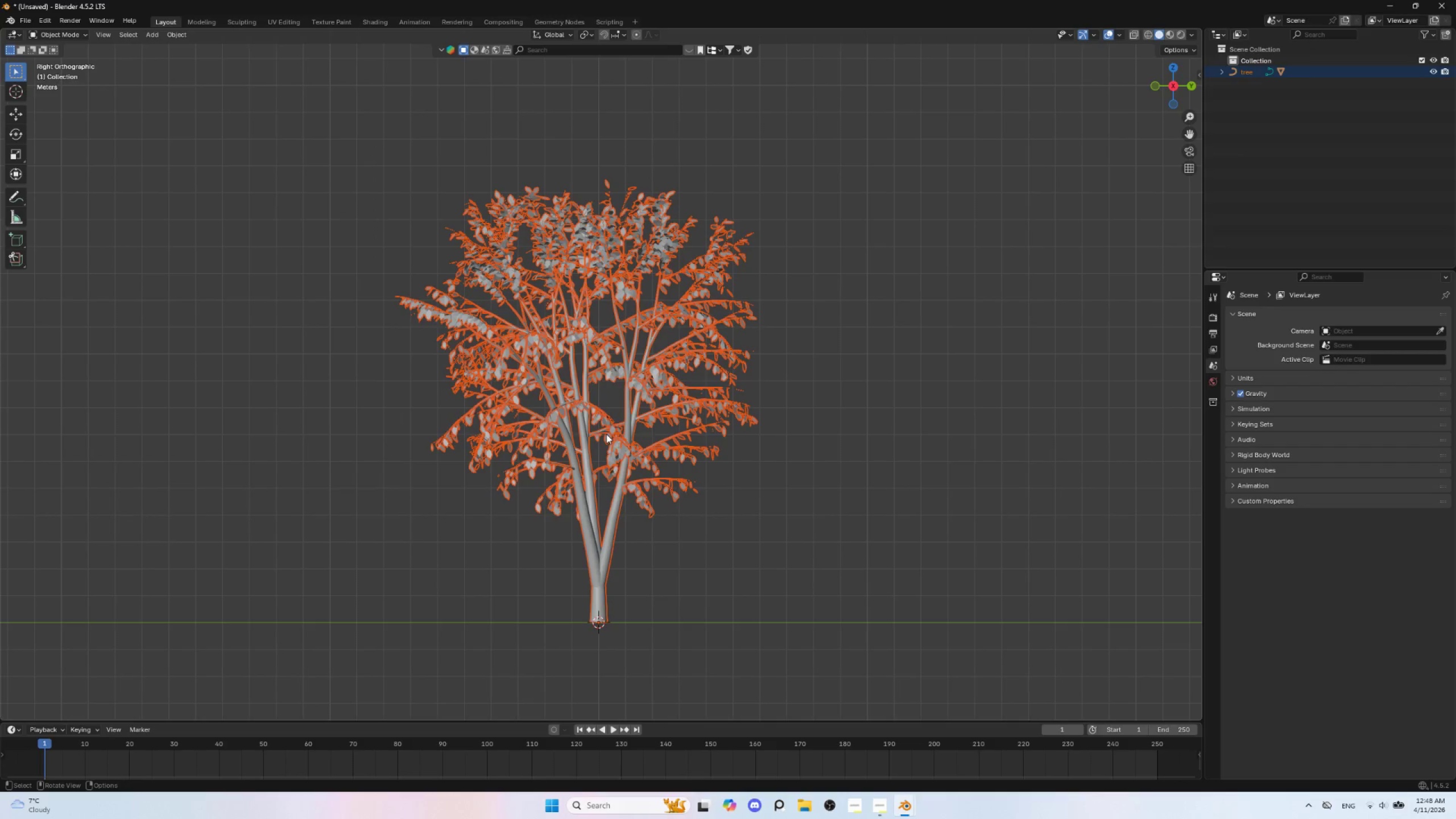 
left_click([602, 420])
 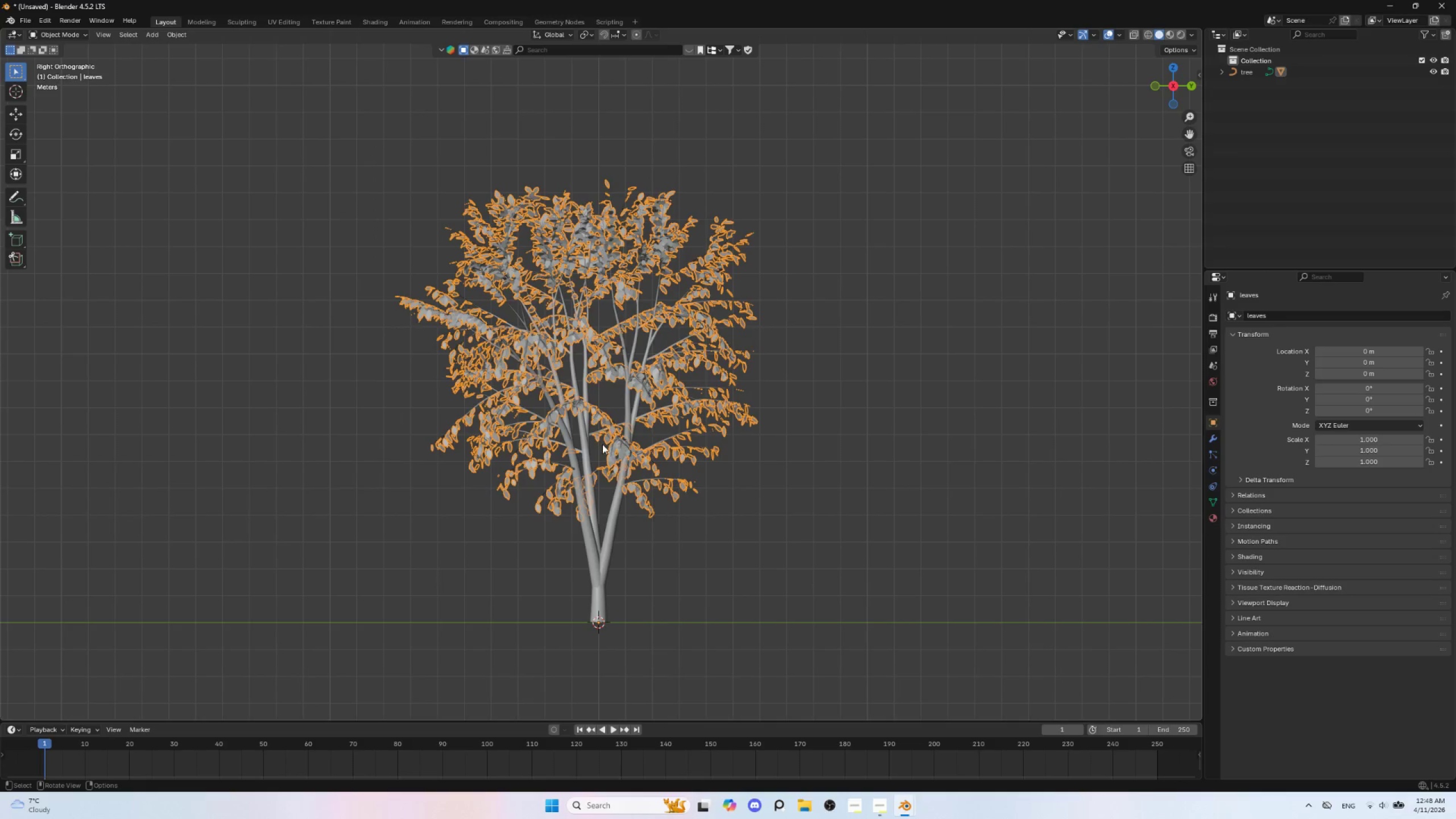 
hold_key(key=ShiftLeft, duration=1.3)
left_click([589, 526])
 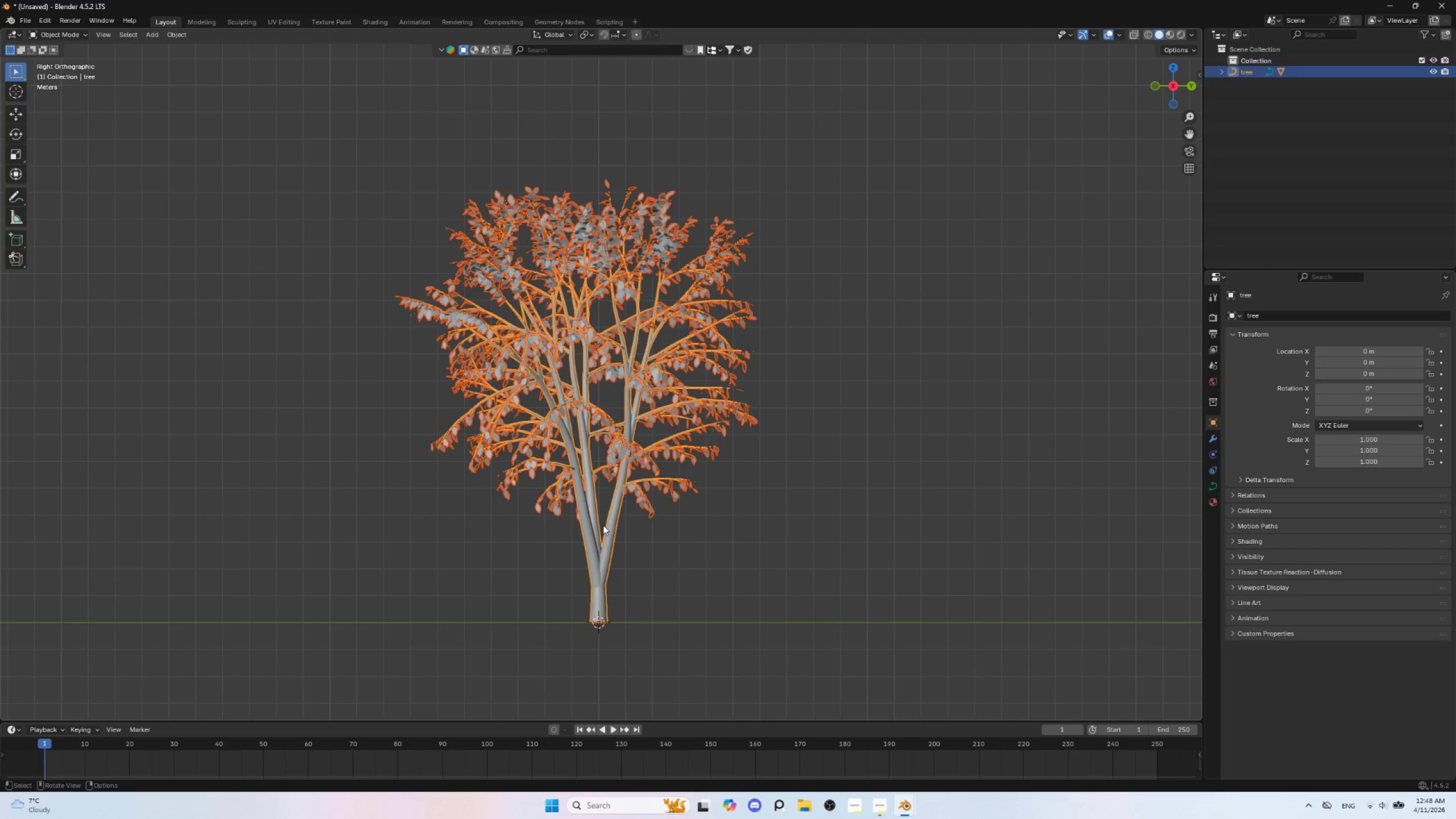 
key(Control+P)
 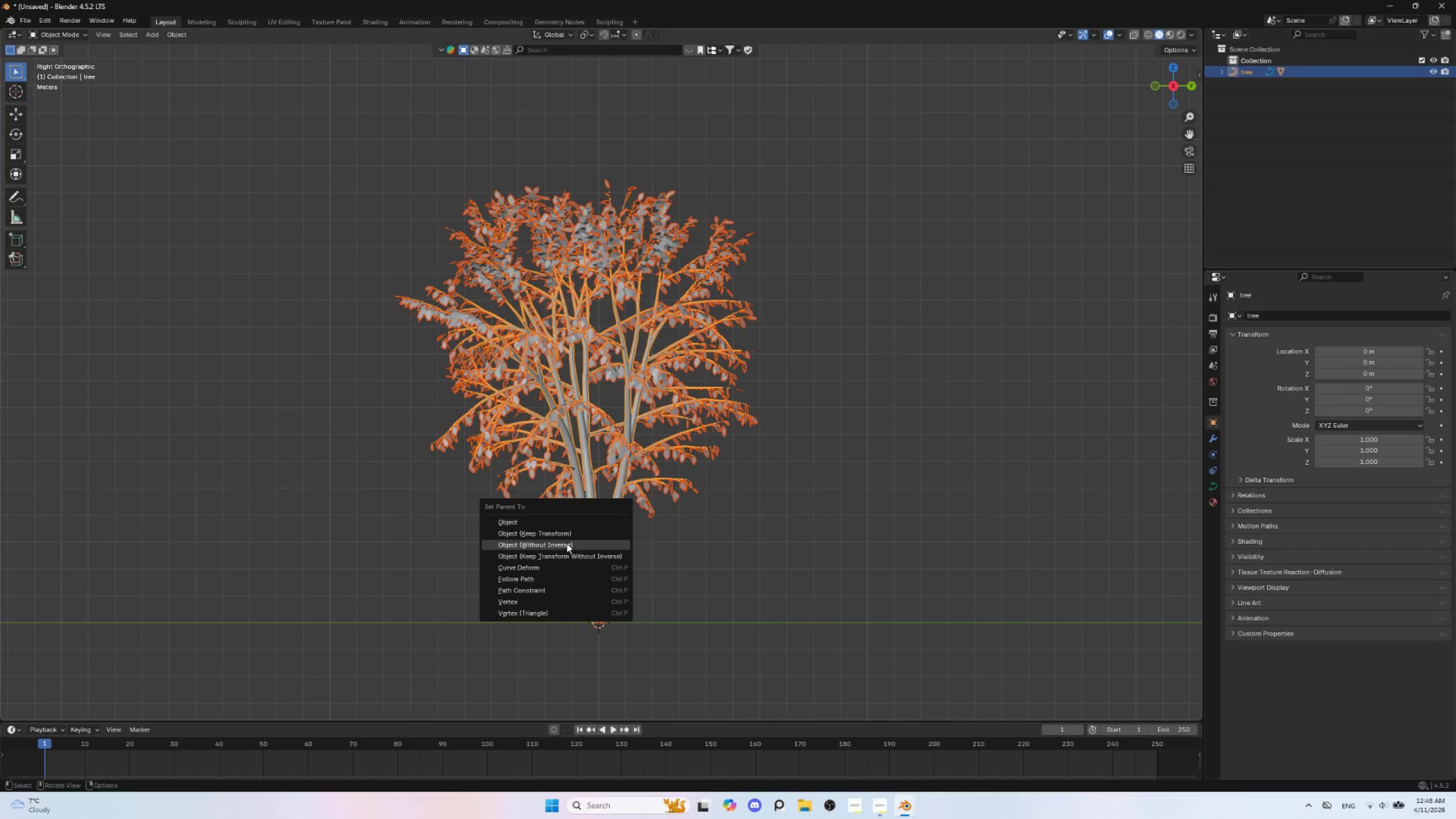 
left_click([564, 535])
 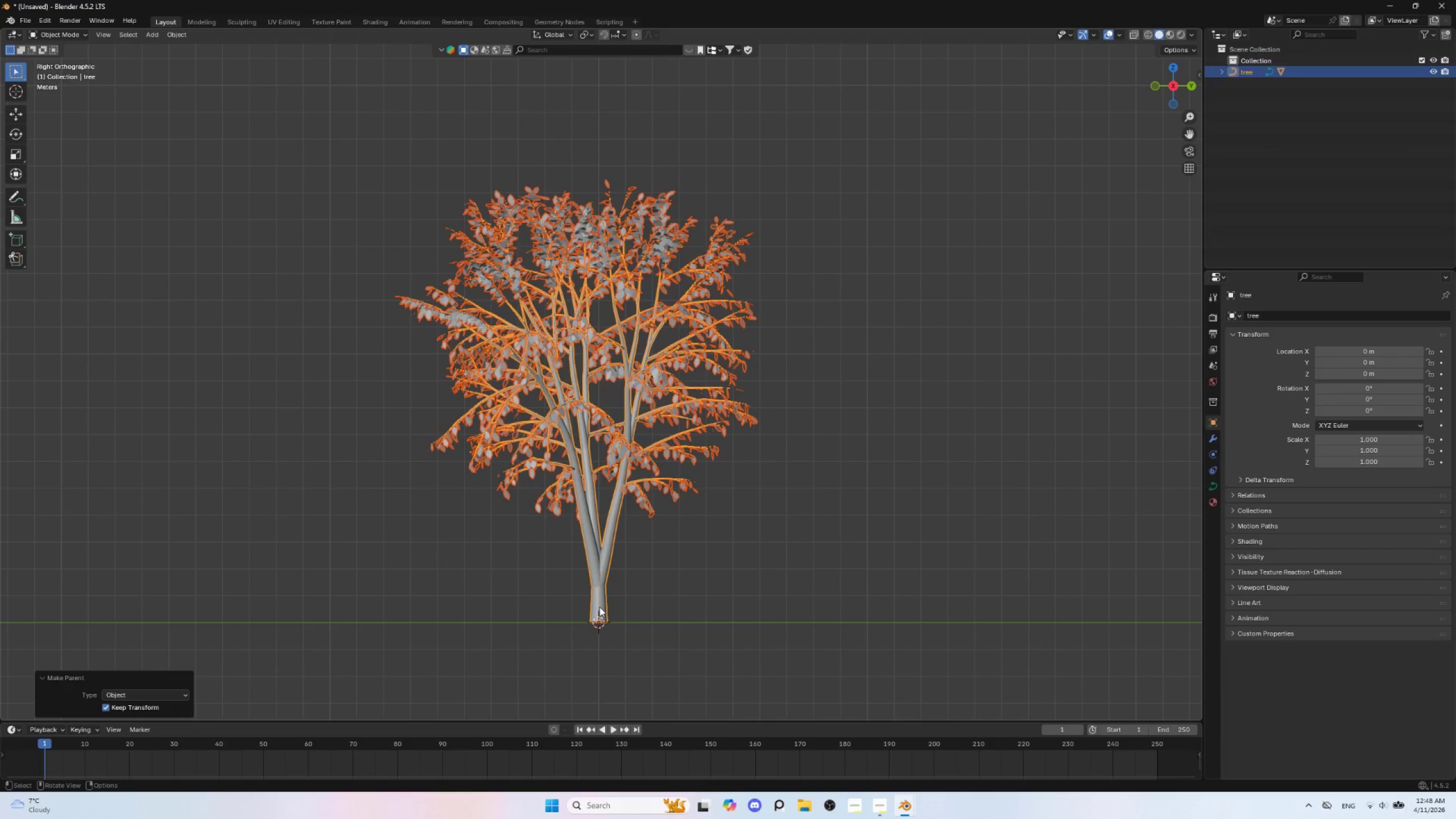 
left_click([599, 607])
 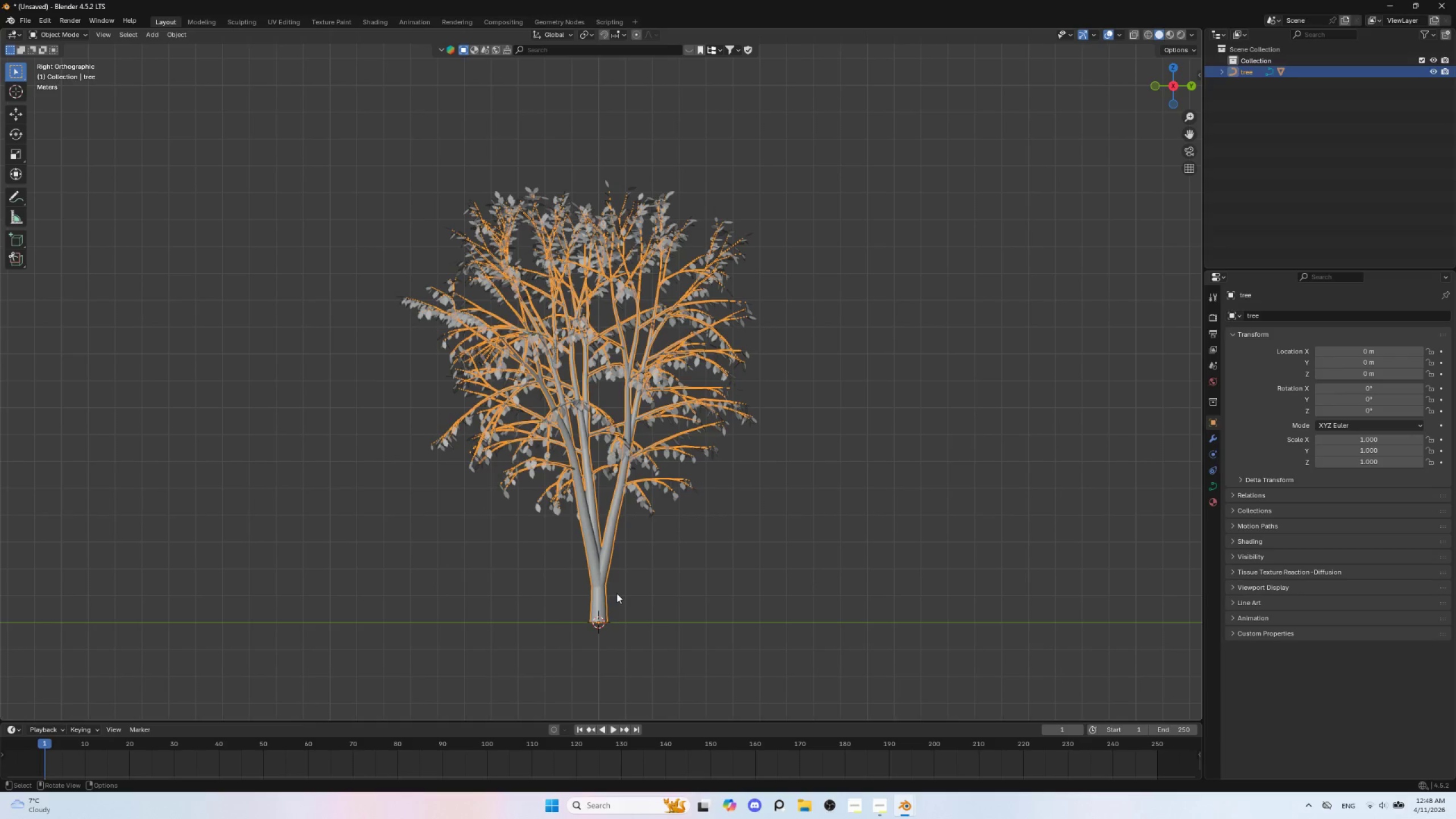 
key(G)
 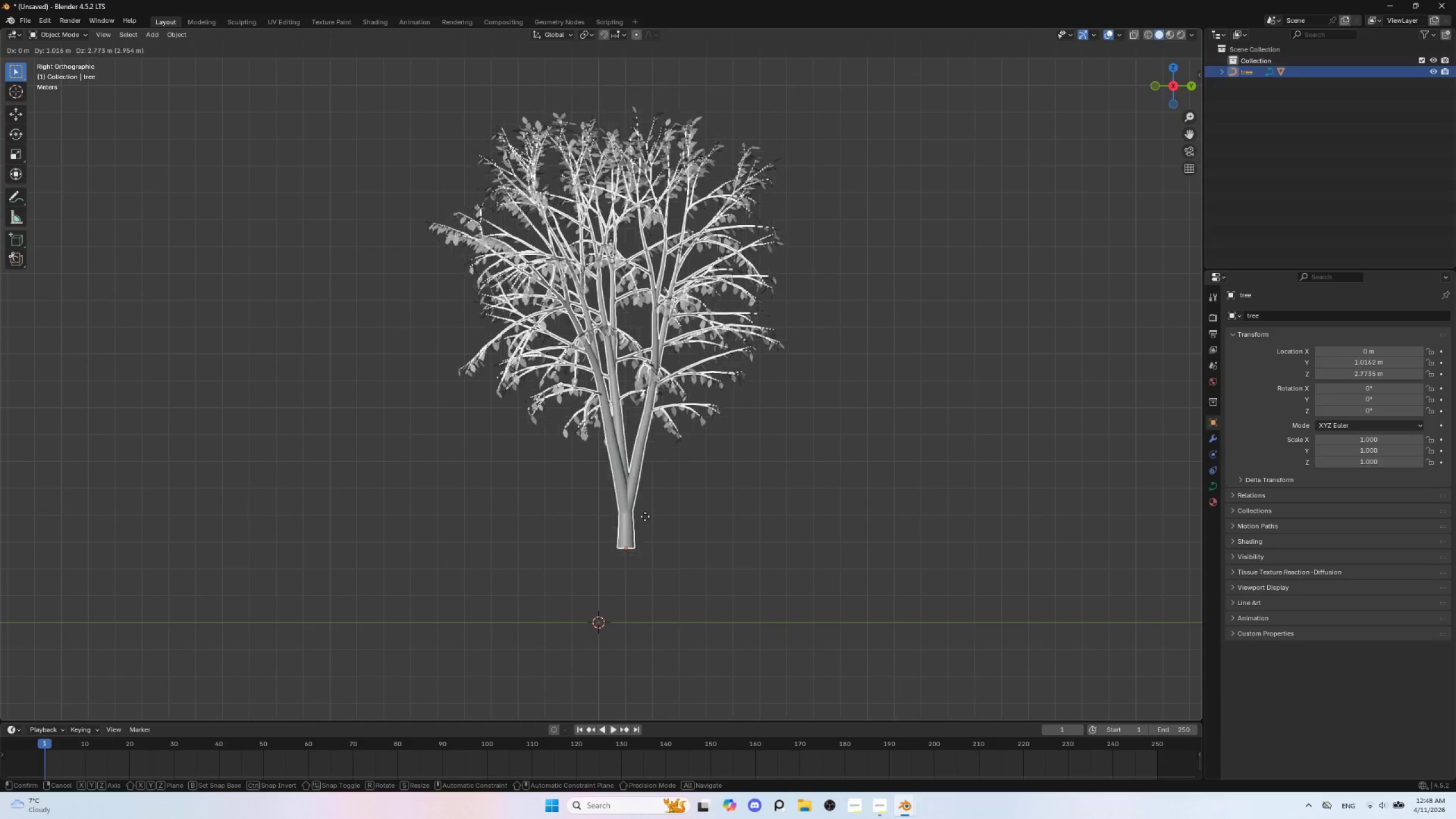 
key(Escape)
 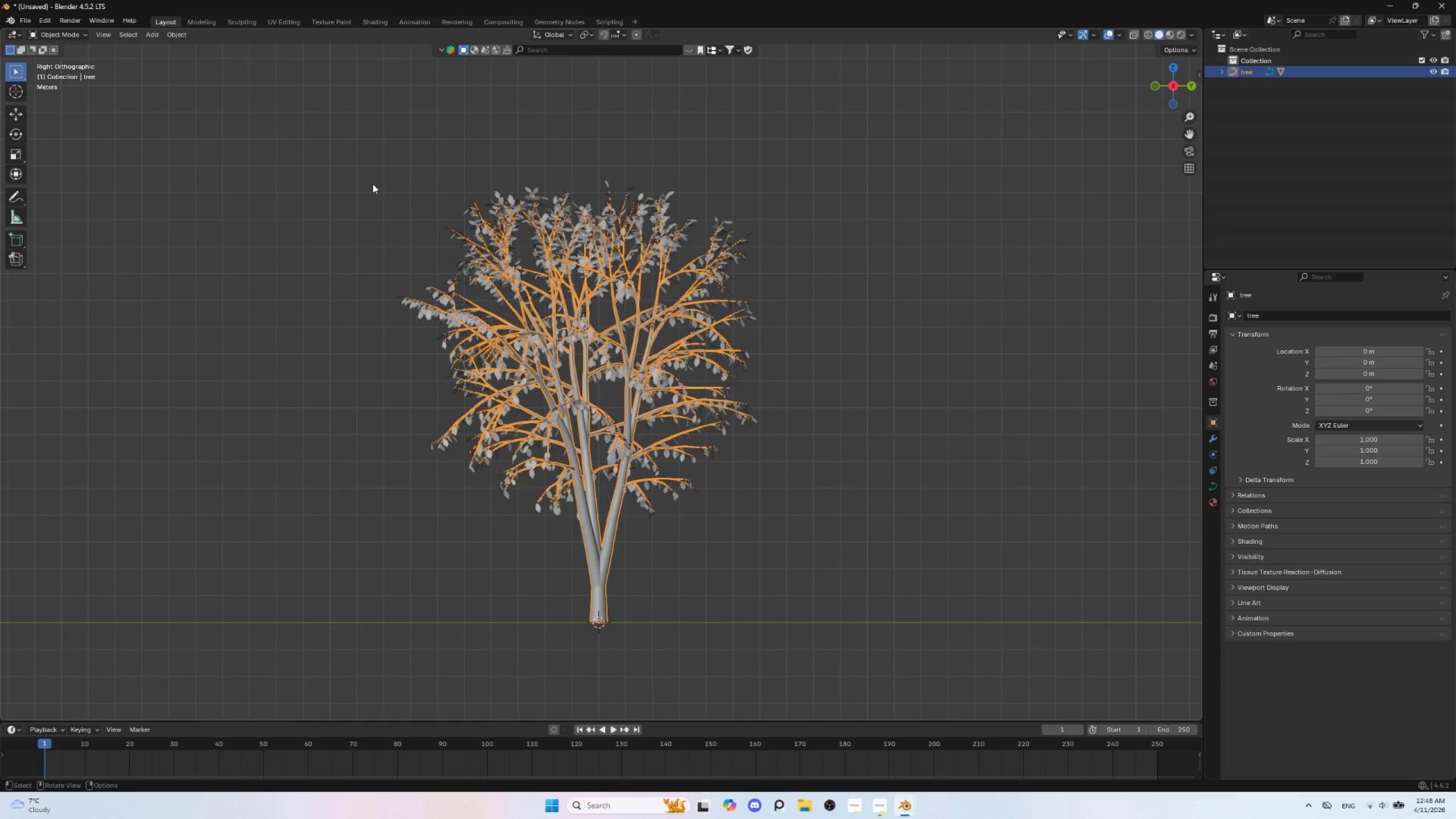 
left_click_drag(start_coordinate=[373, 183], to_coordinate=[820, 548])
 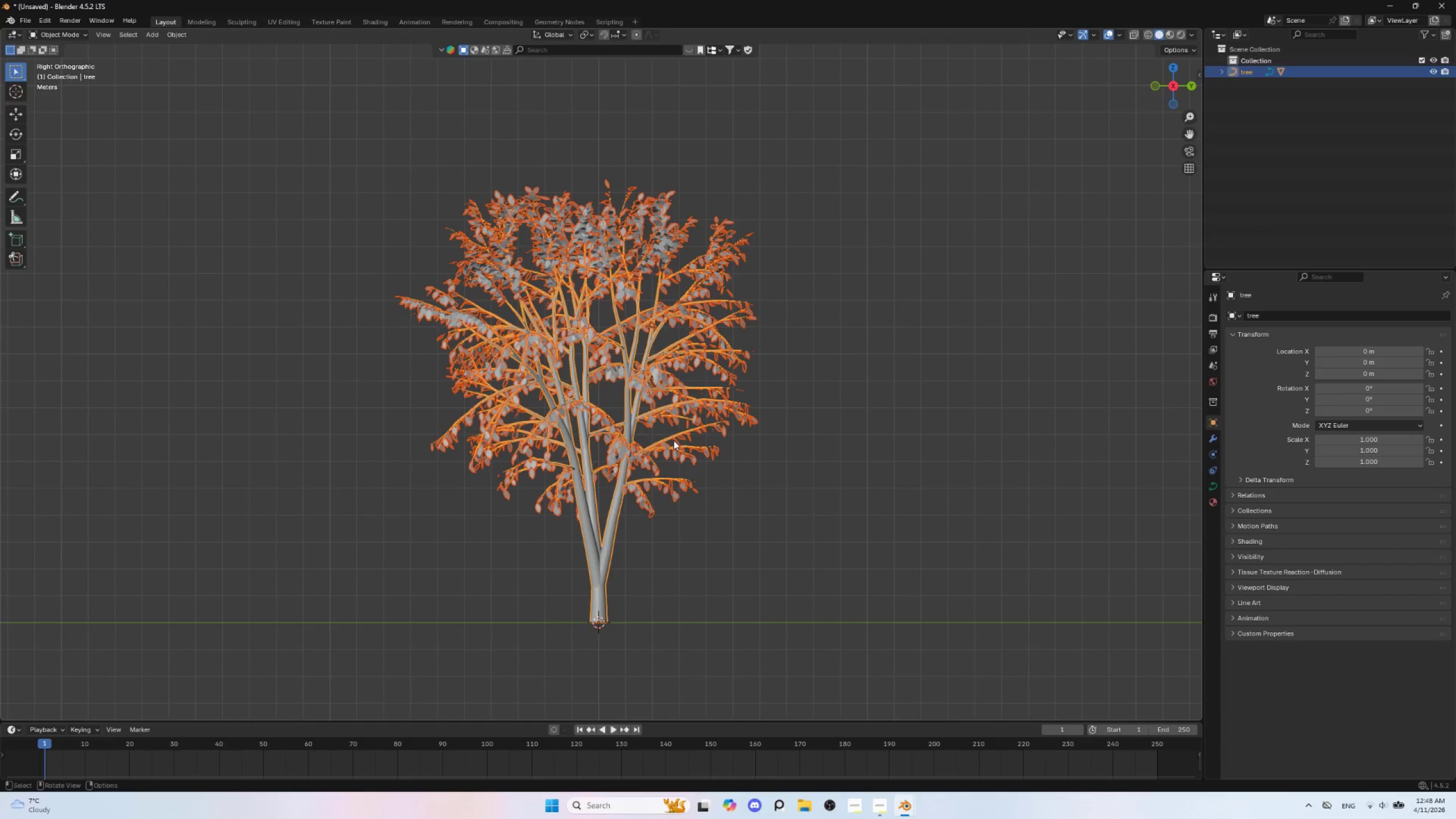 
key(Control+C)
 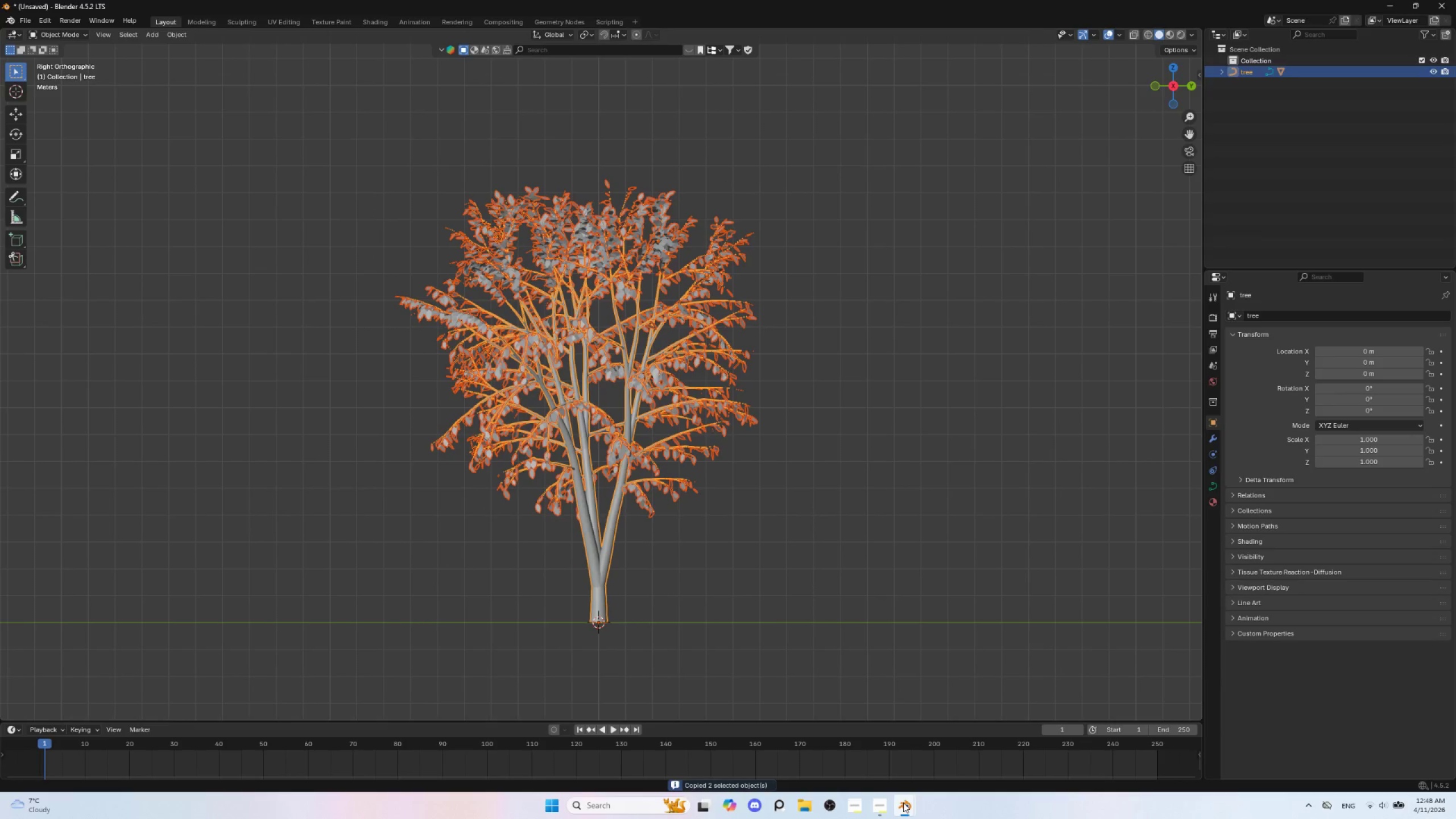 
left_click([903, 805])
 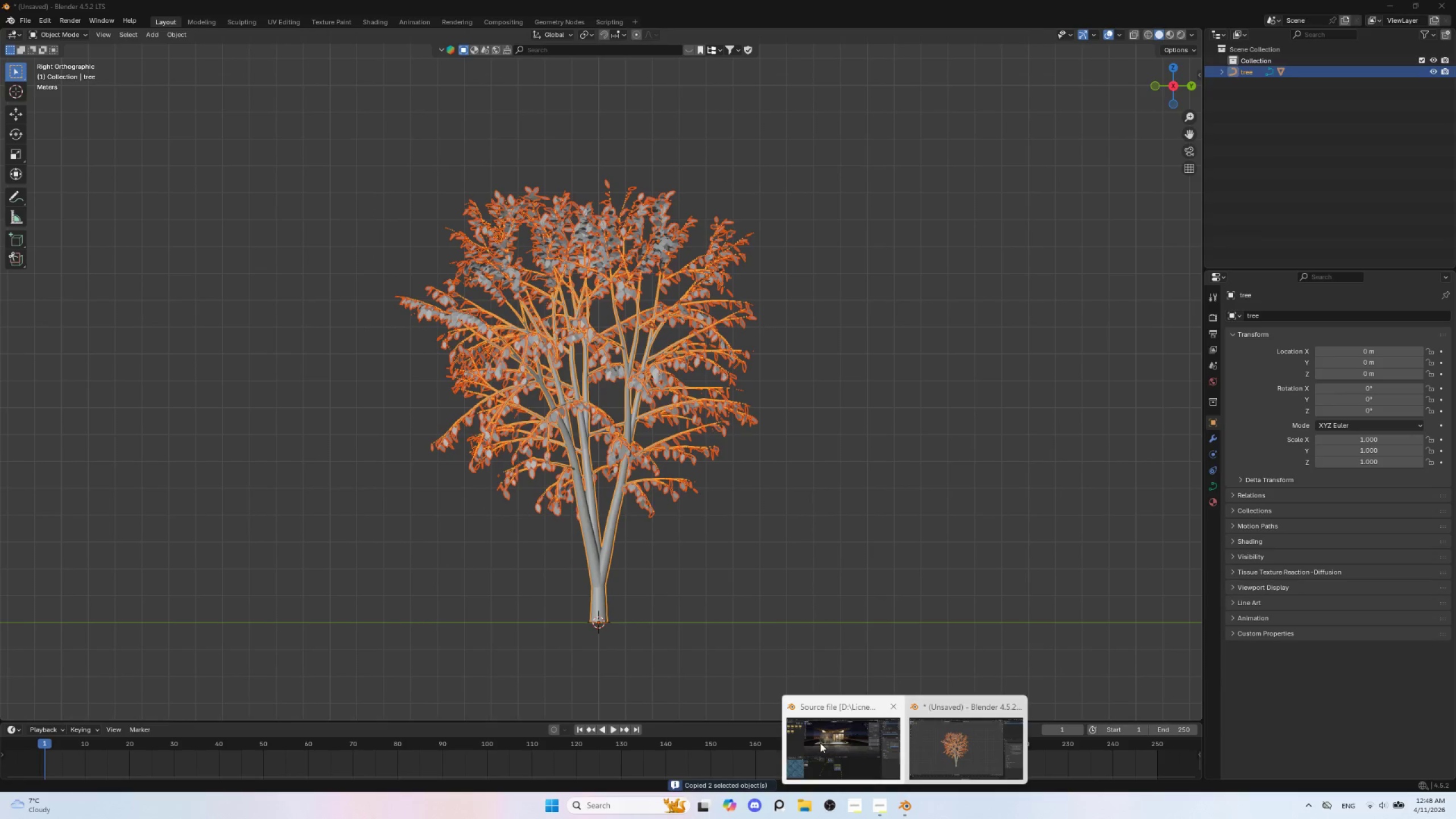 
left_click([820, 743])
 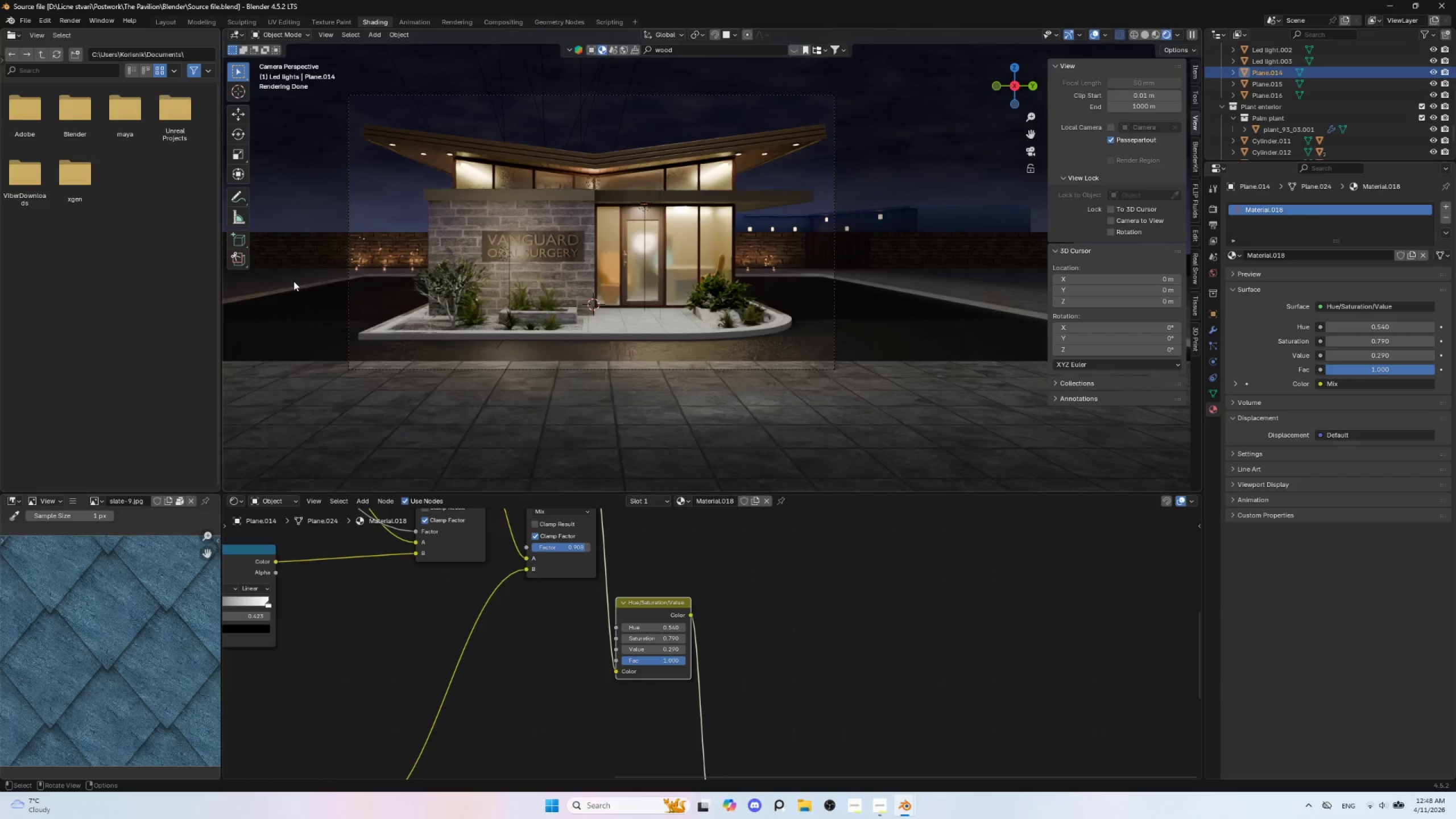 
hold_key(key=ControlLeft, duration=0.41)
 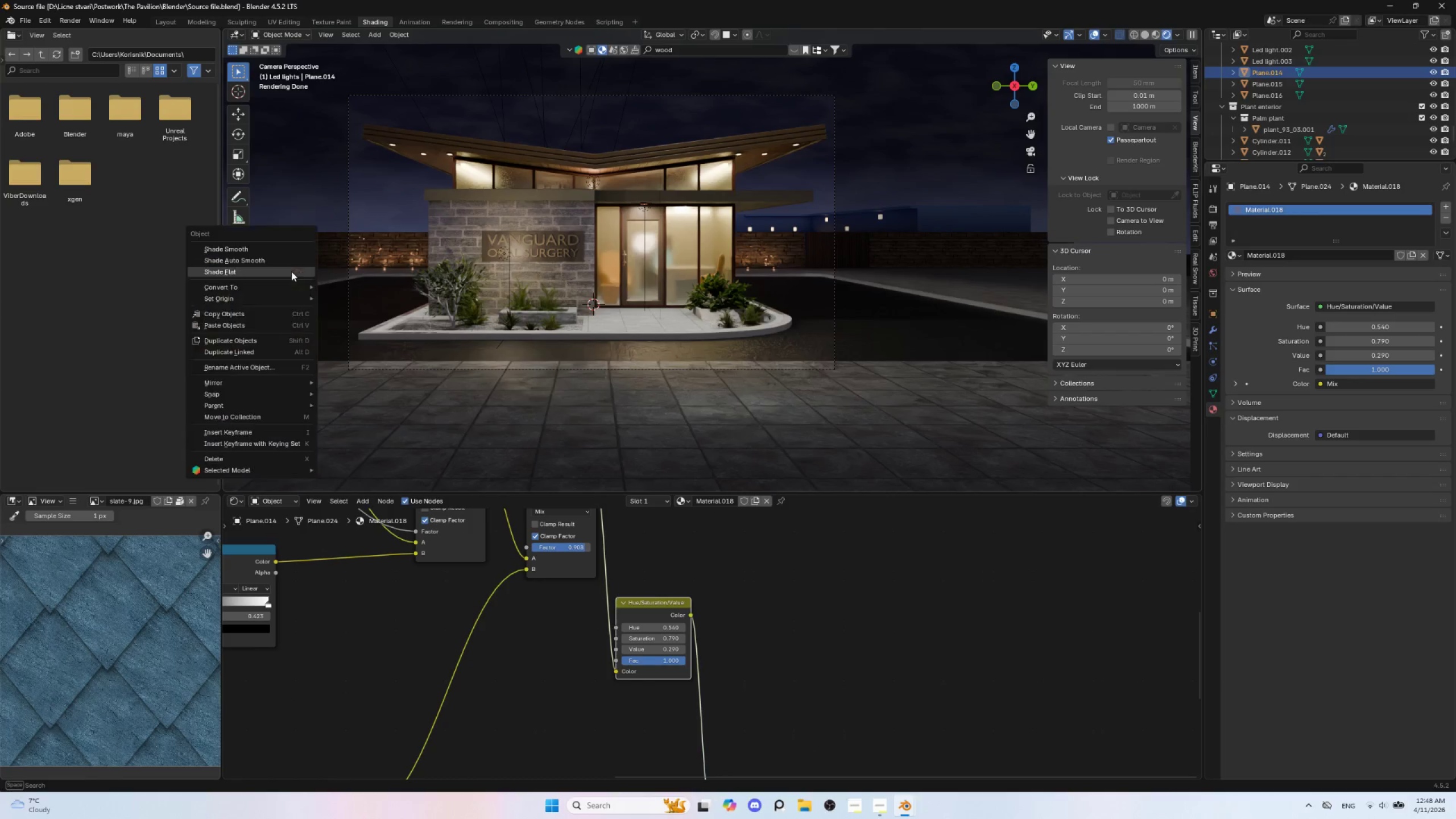 
right_click([291, 271])
 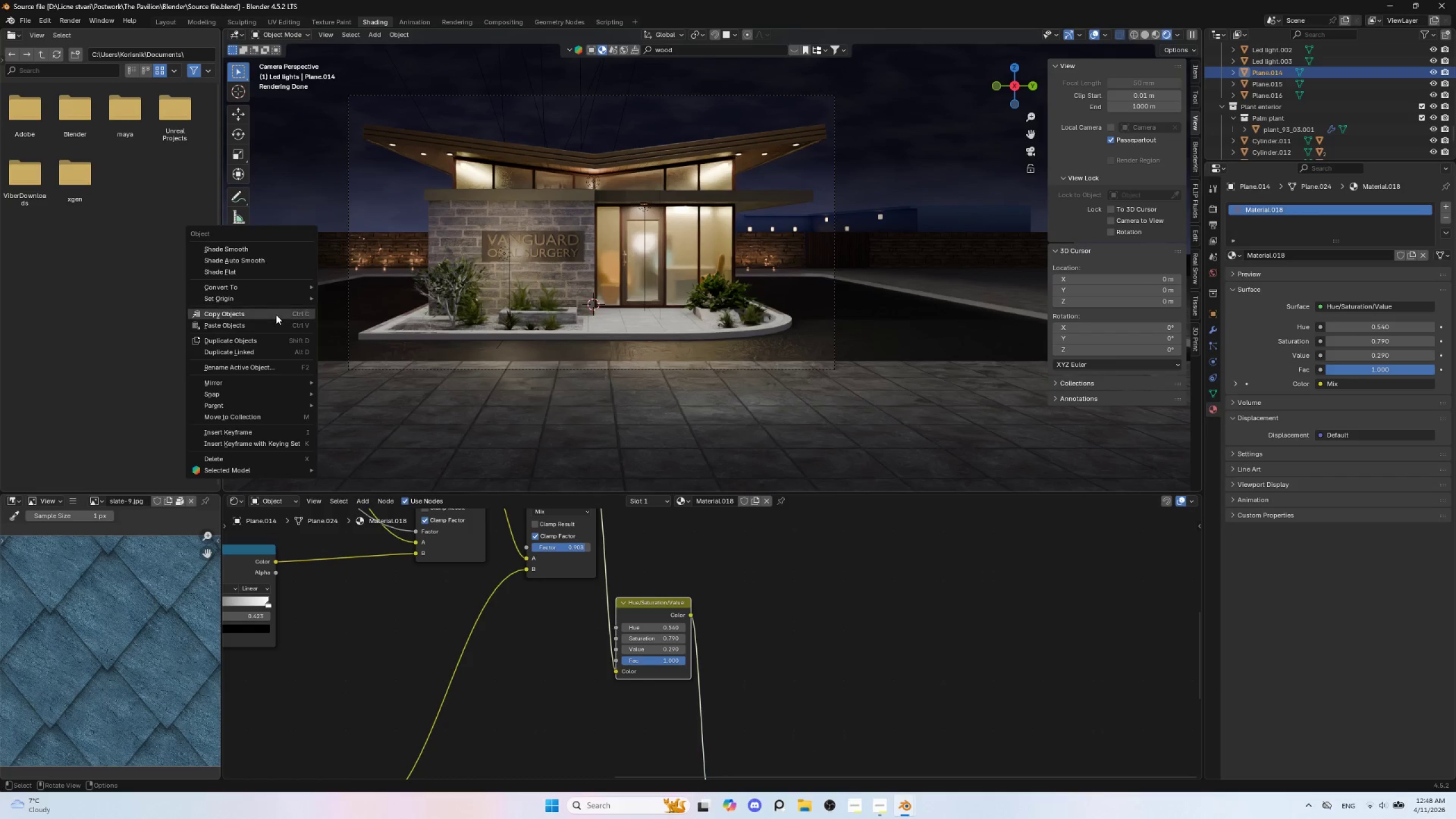 
left_click([273, 322])
 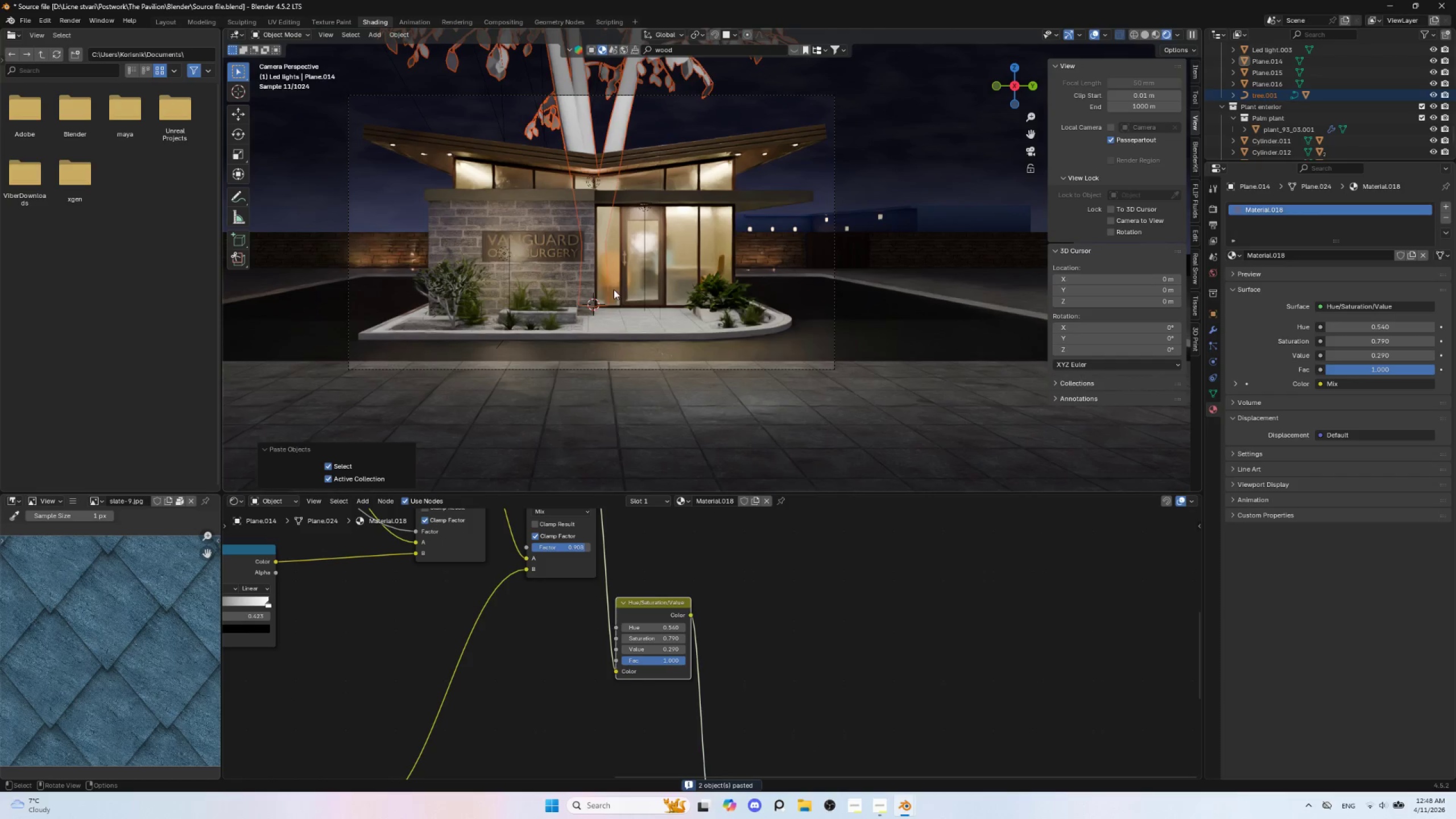 
left_click([581, 125])
 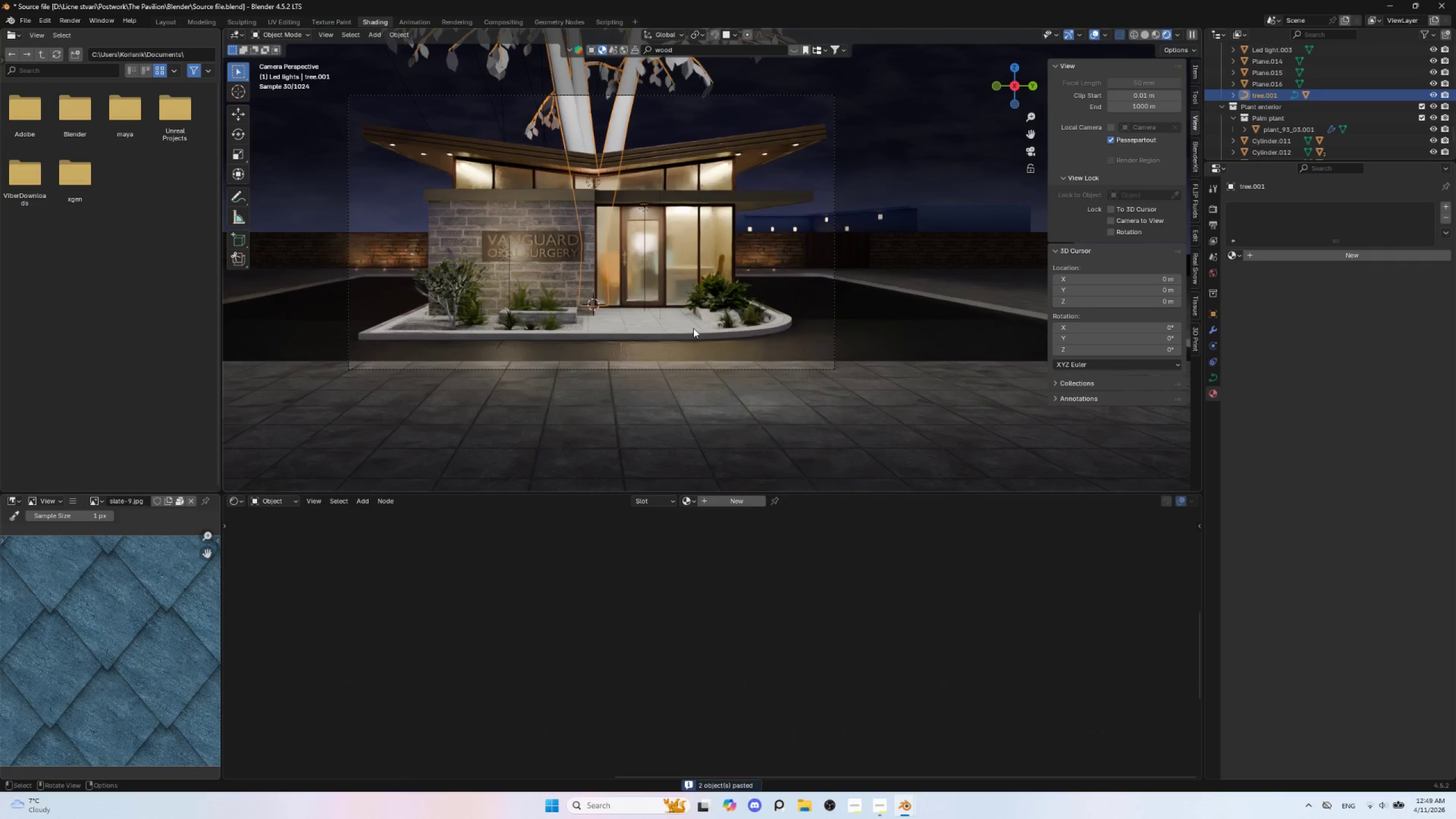 
key(Control+Z)
 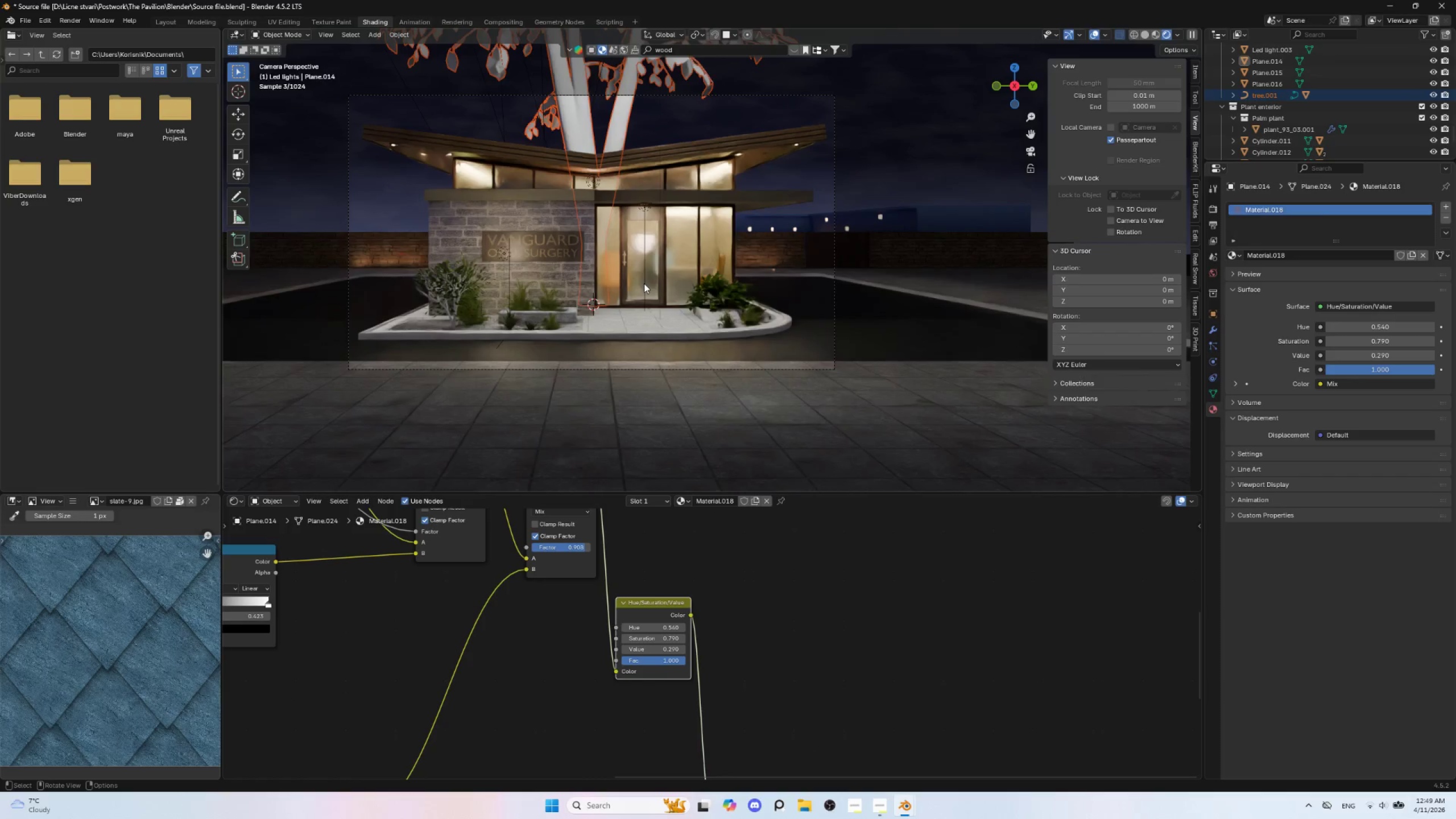 
key(M)
 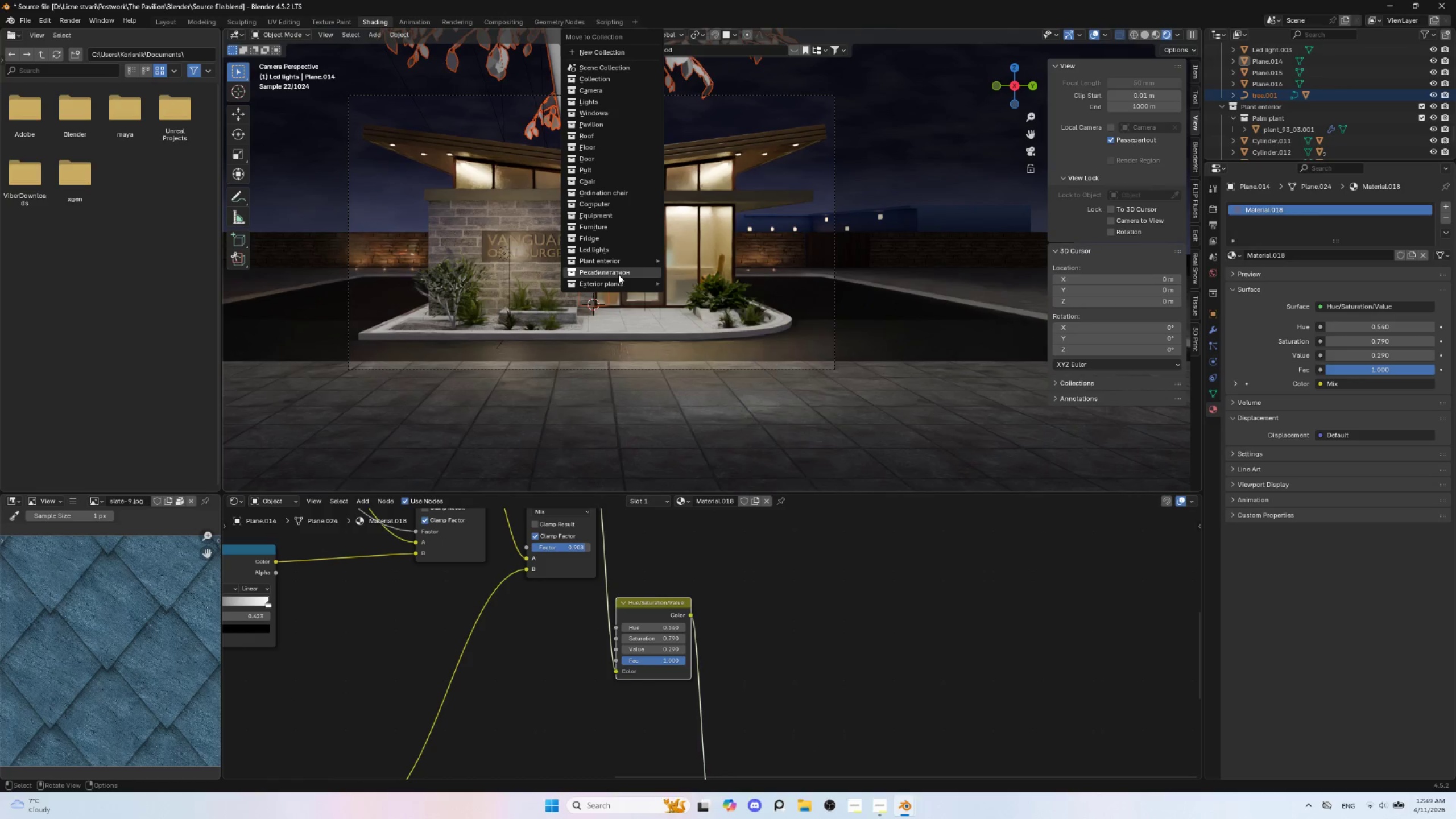 
mouse_move([640, 282])
 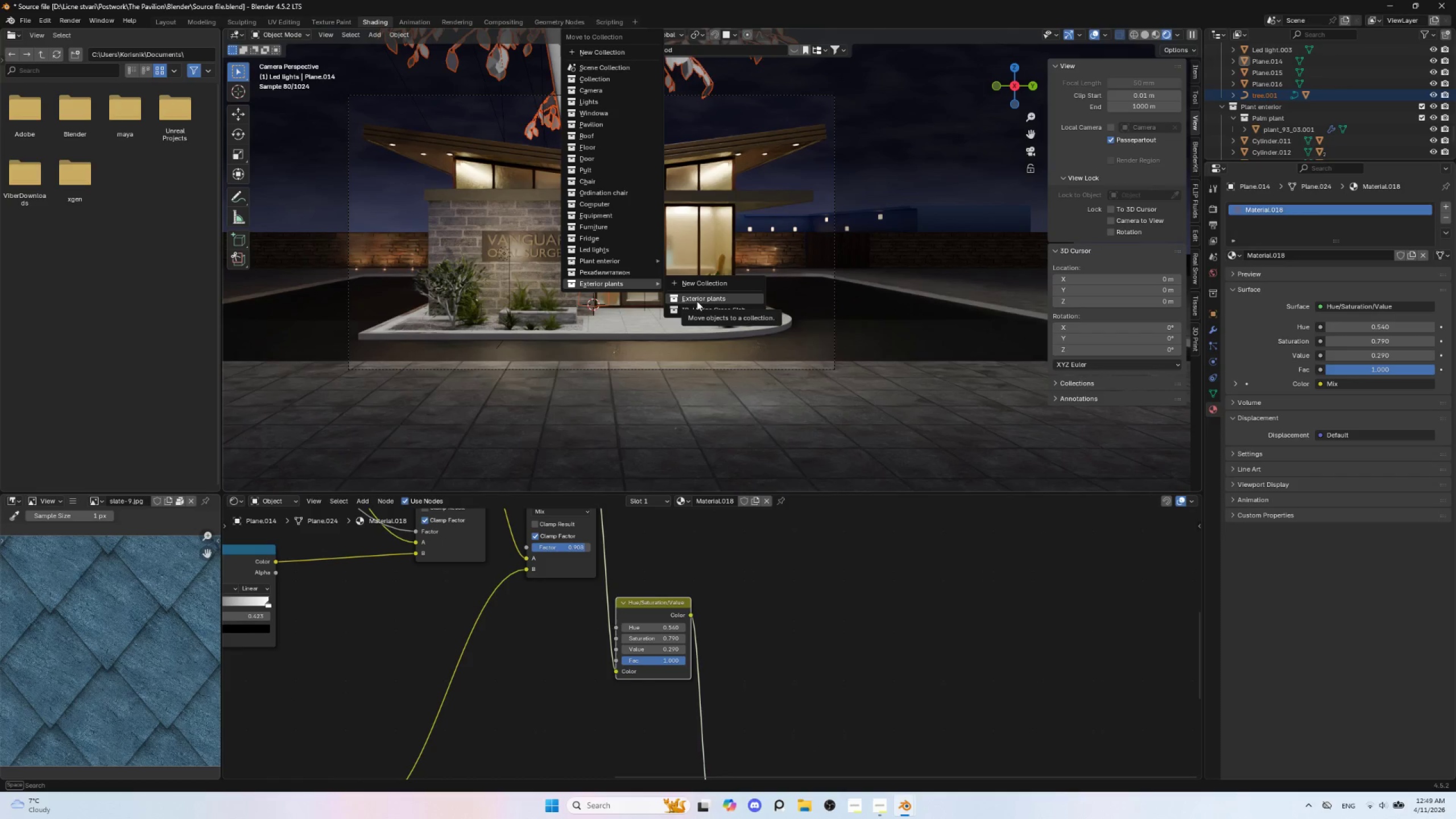 
left_click([697, 300])
 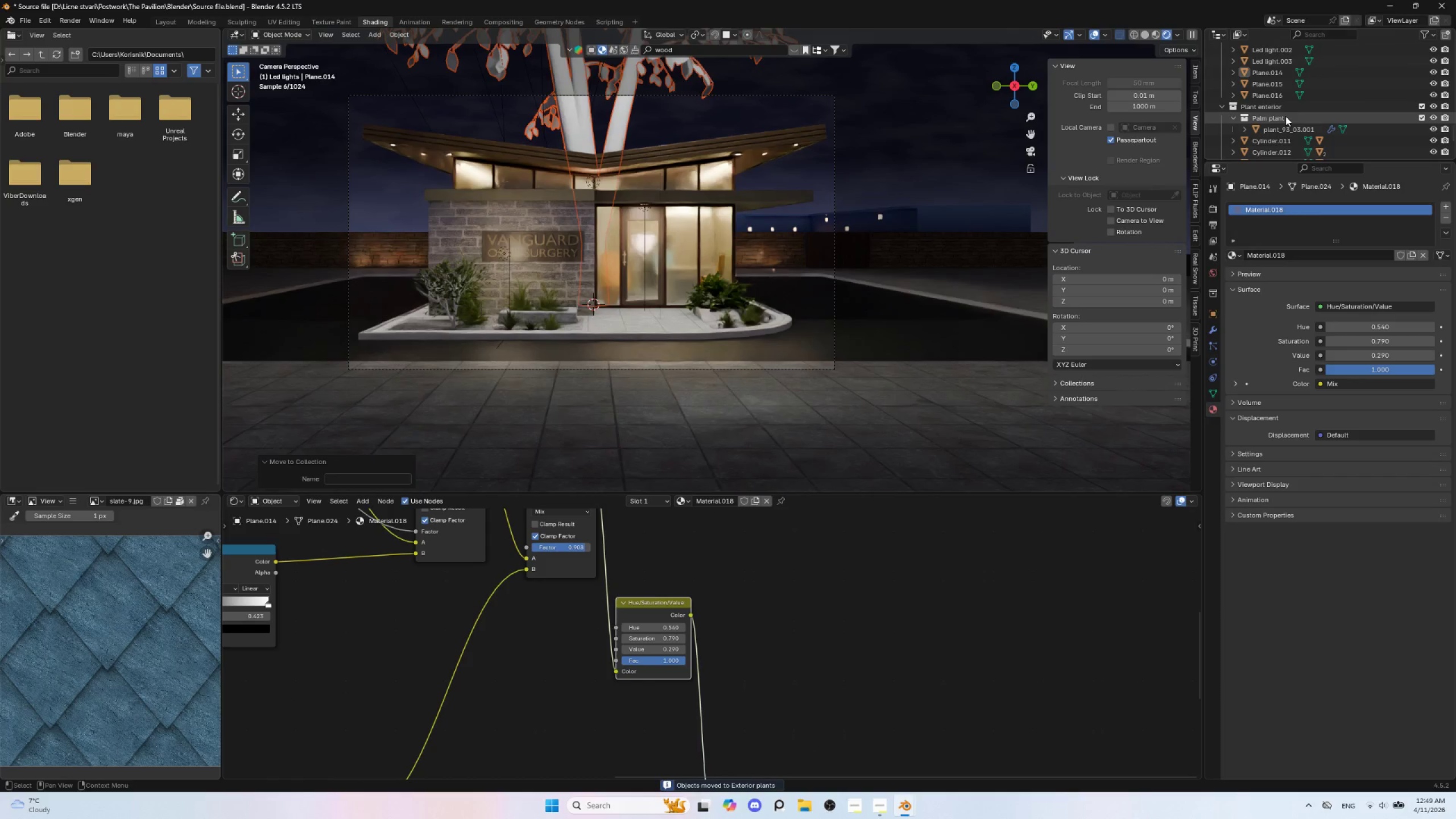 
scroll: coordinate [1284, 119], scroll_direction: down, amount: 6.0
 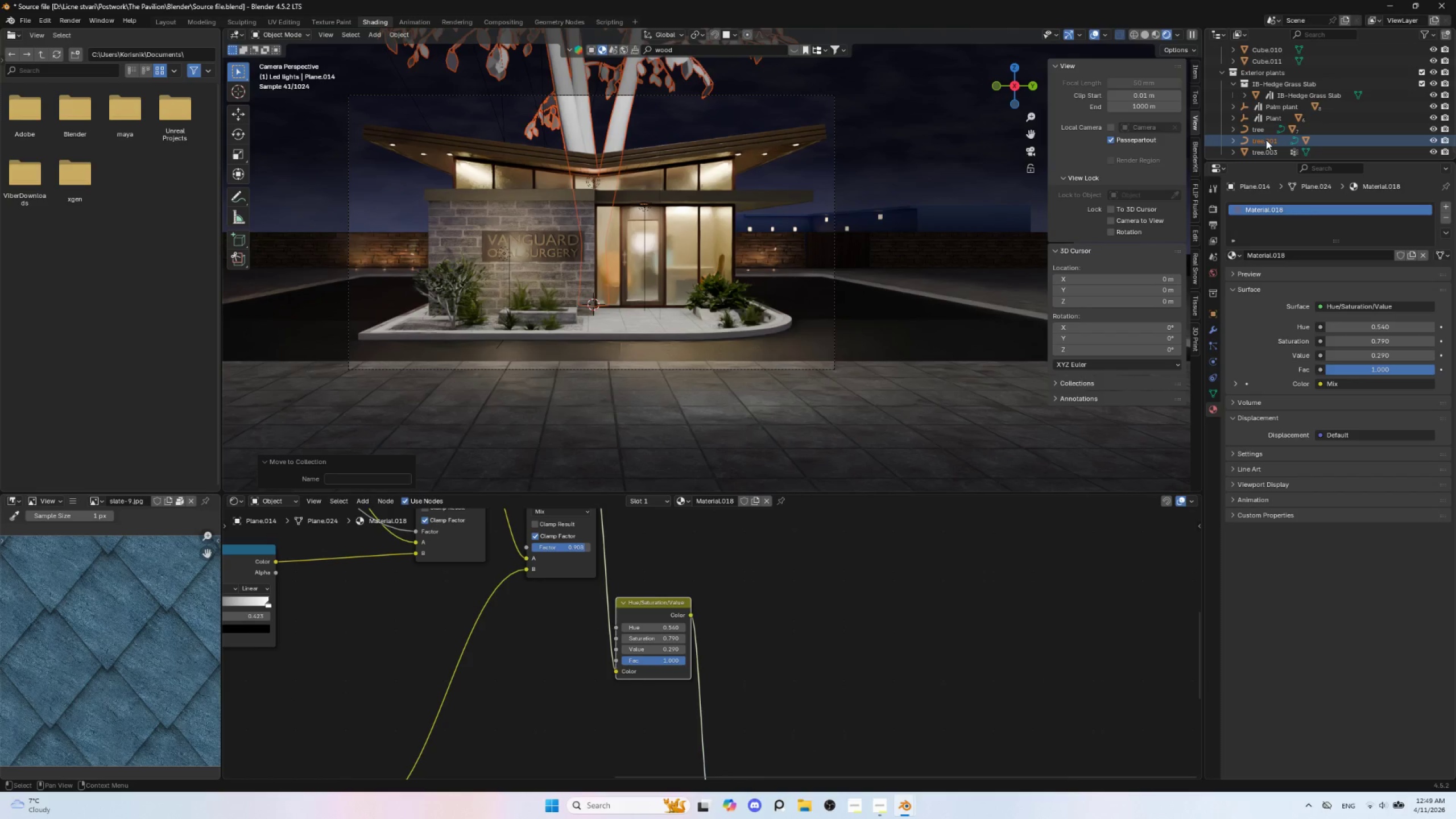 
double_click([1266, 140])
 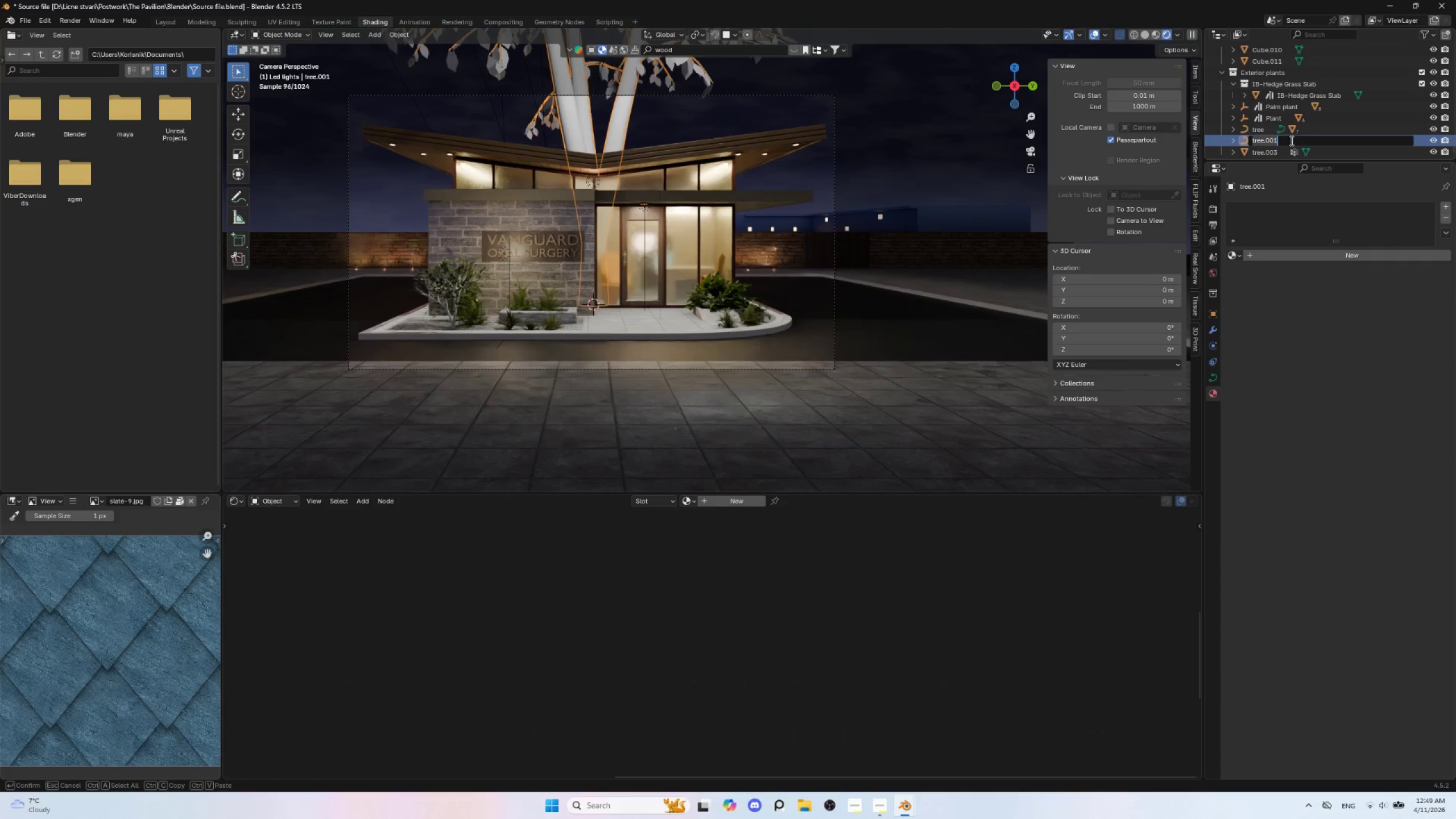 
type(Big tree)
 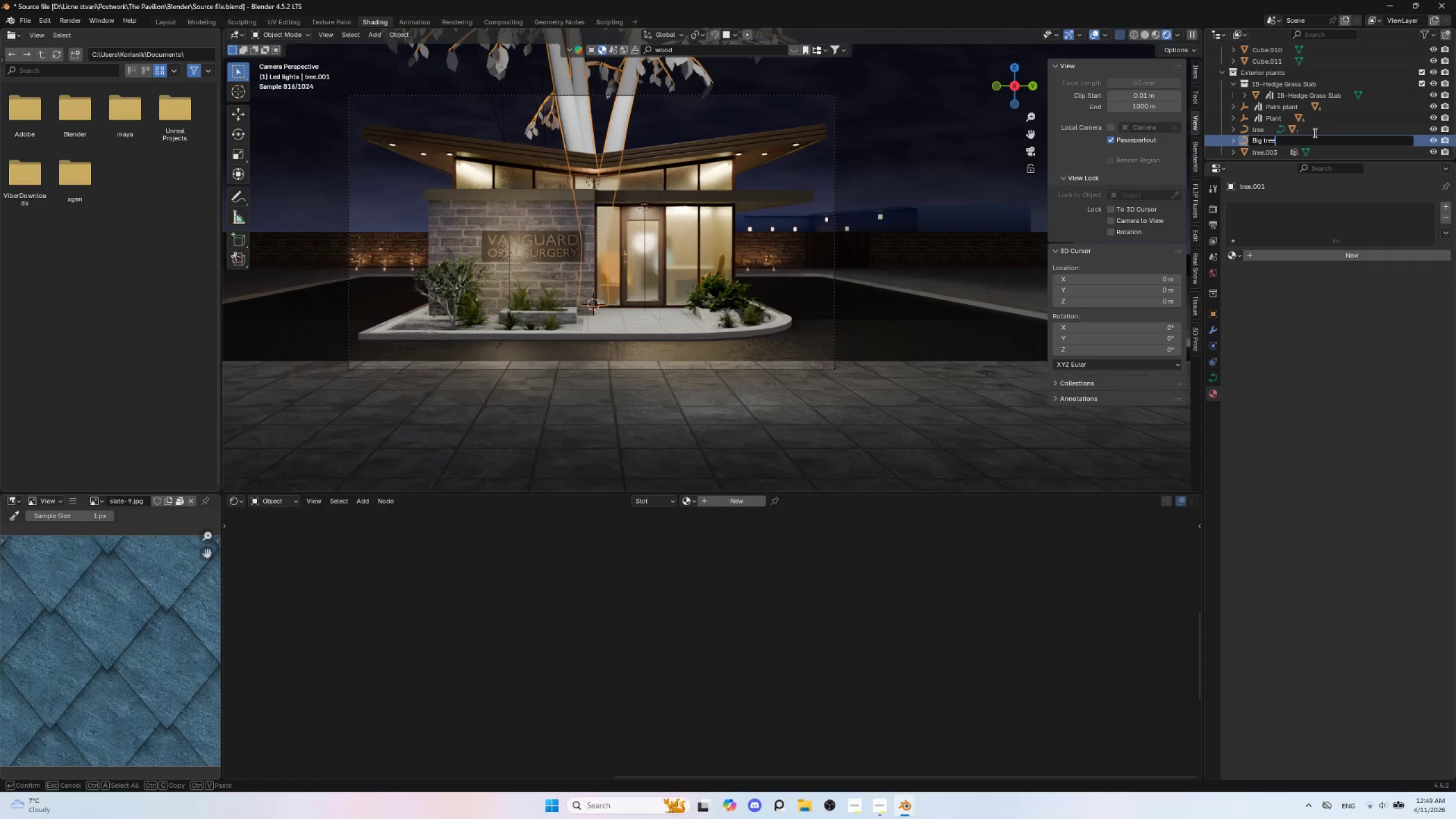 
left_click([1336, 129])
 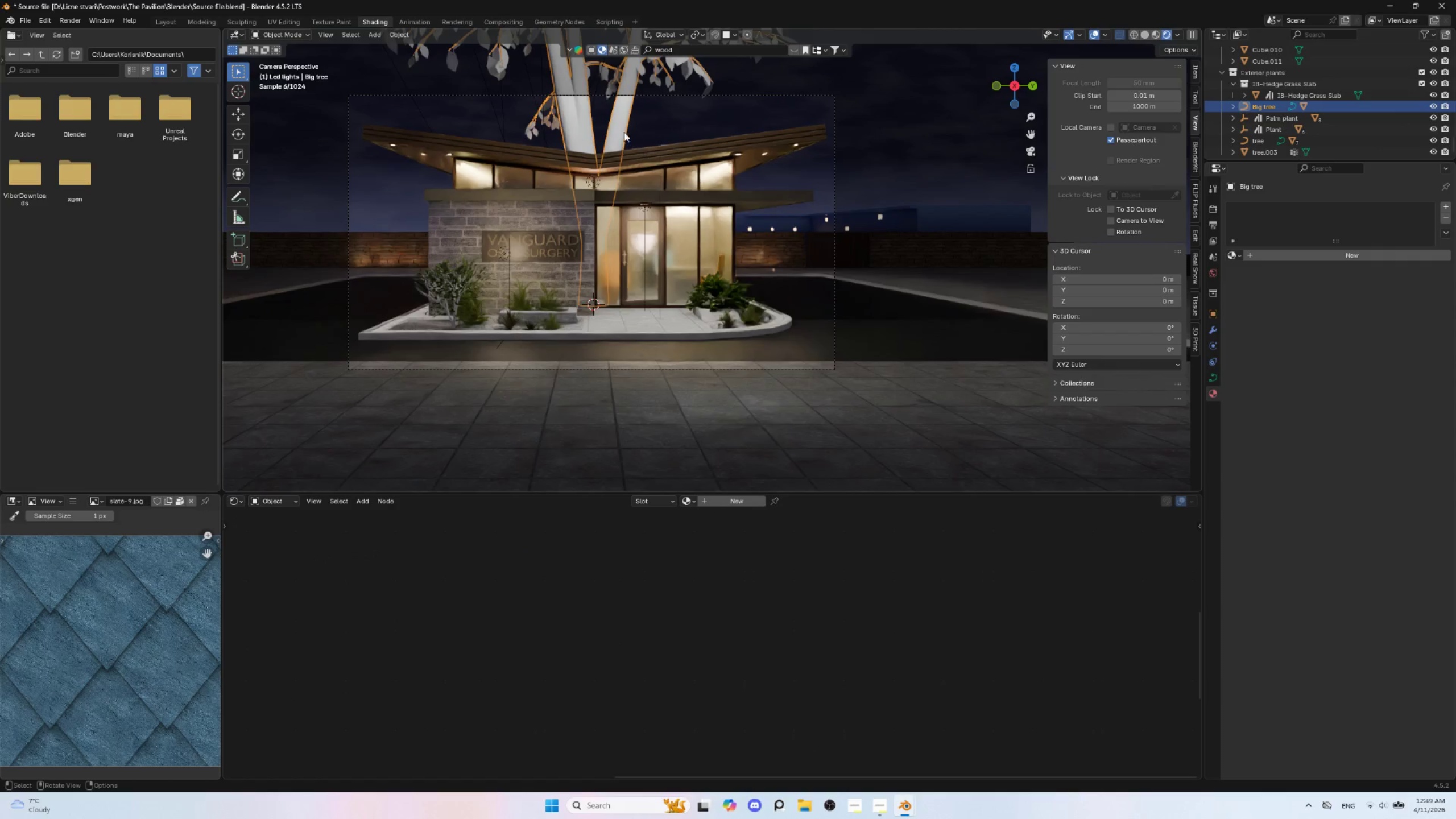 
left_click([621, 125])
 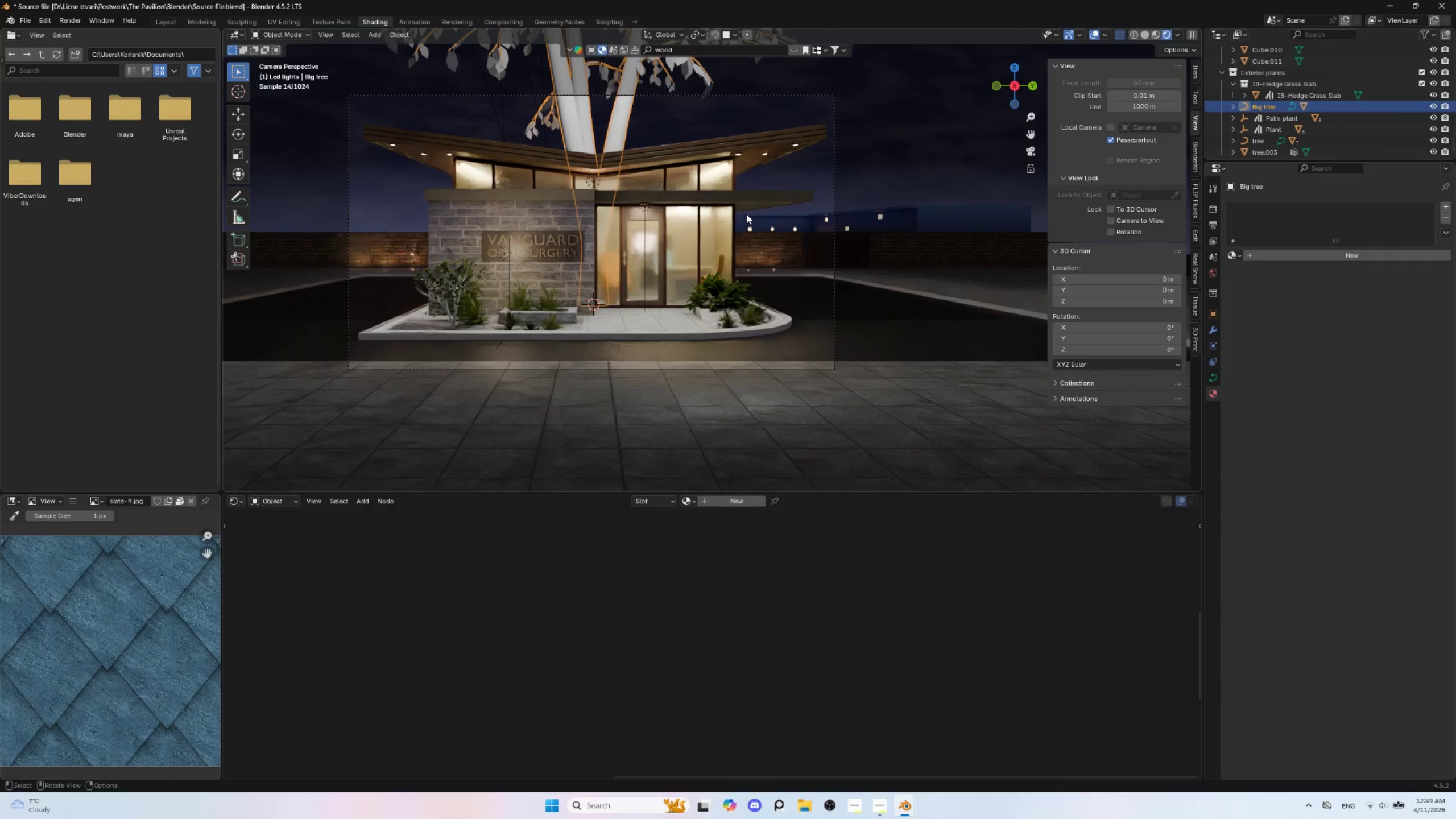 
type(gx)
 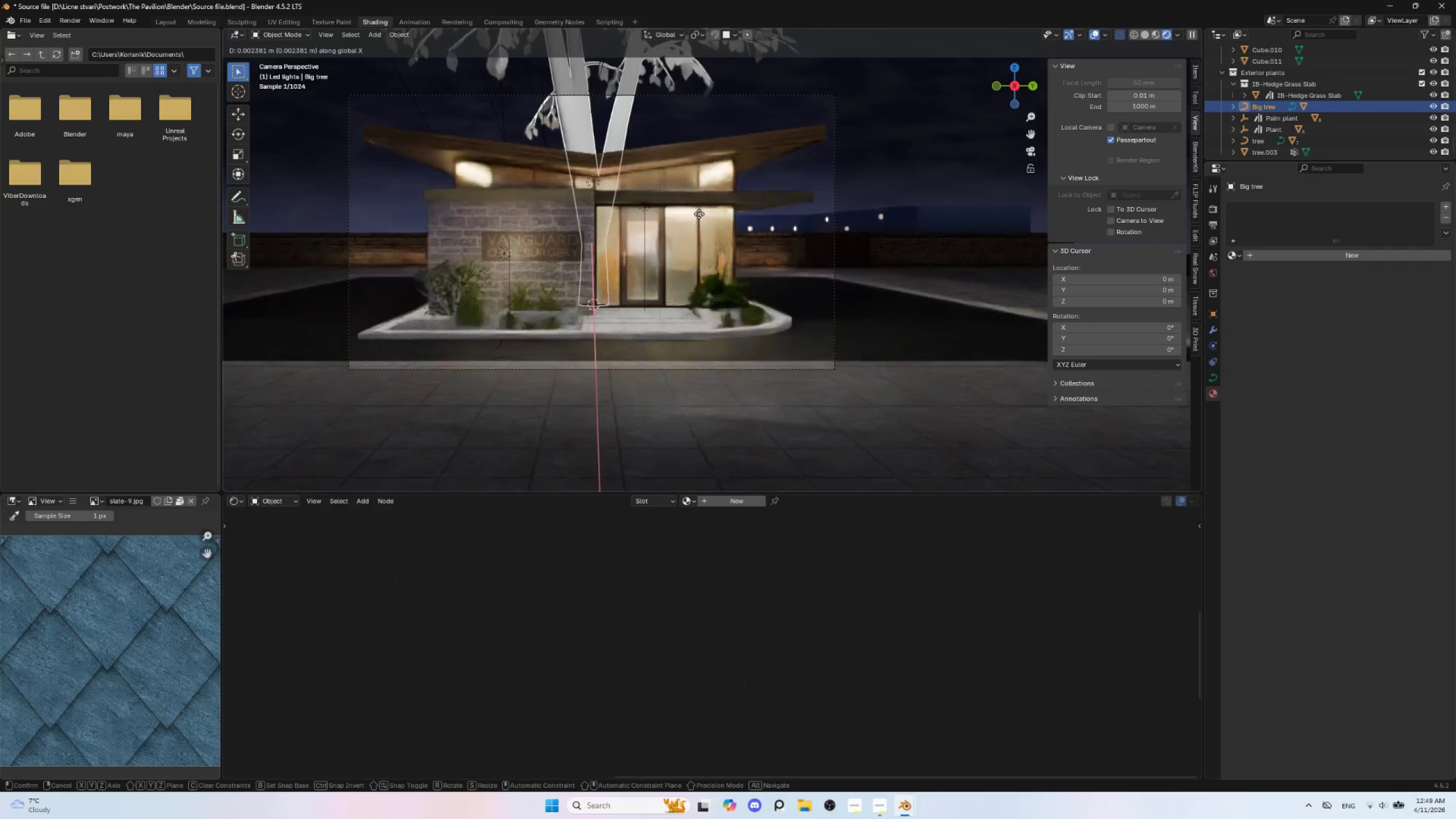 
key(Y)
 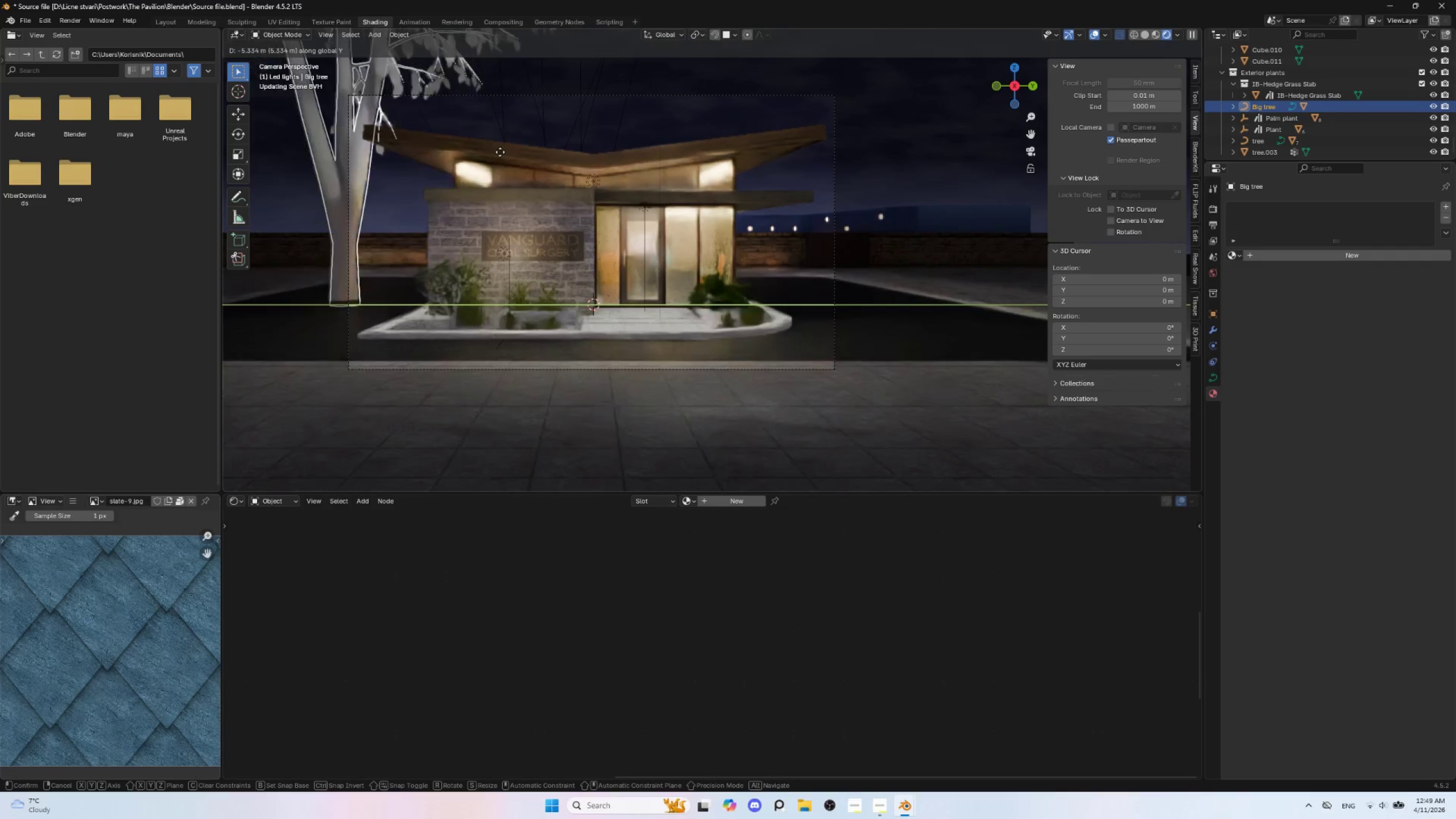 
left_click([500, 152])
 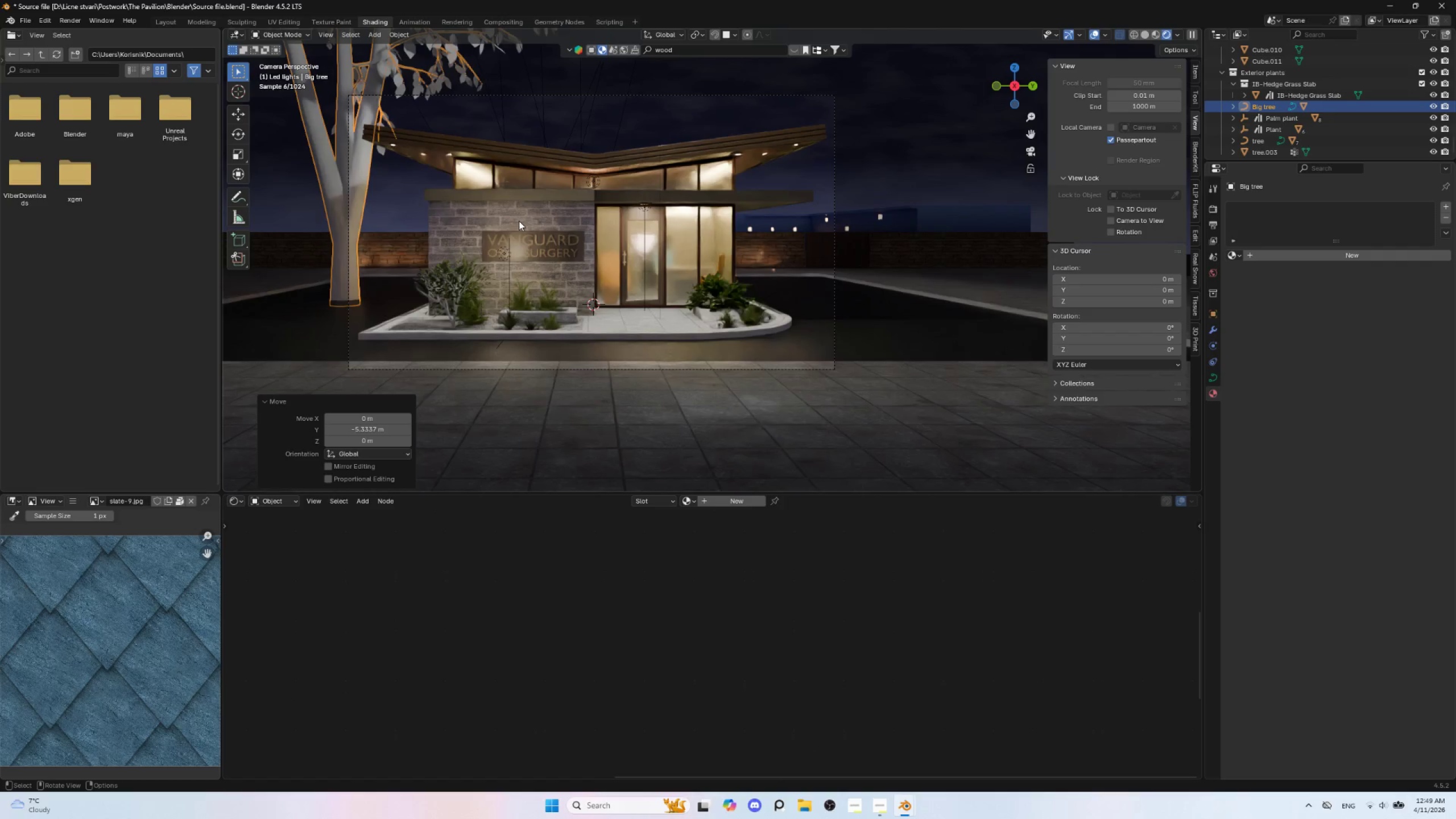 
type(gx)
 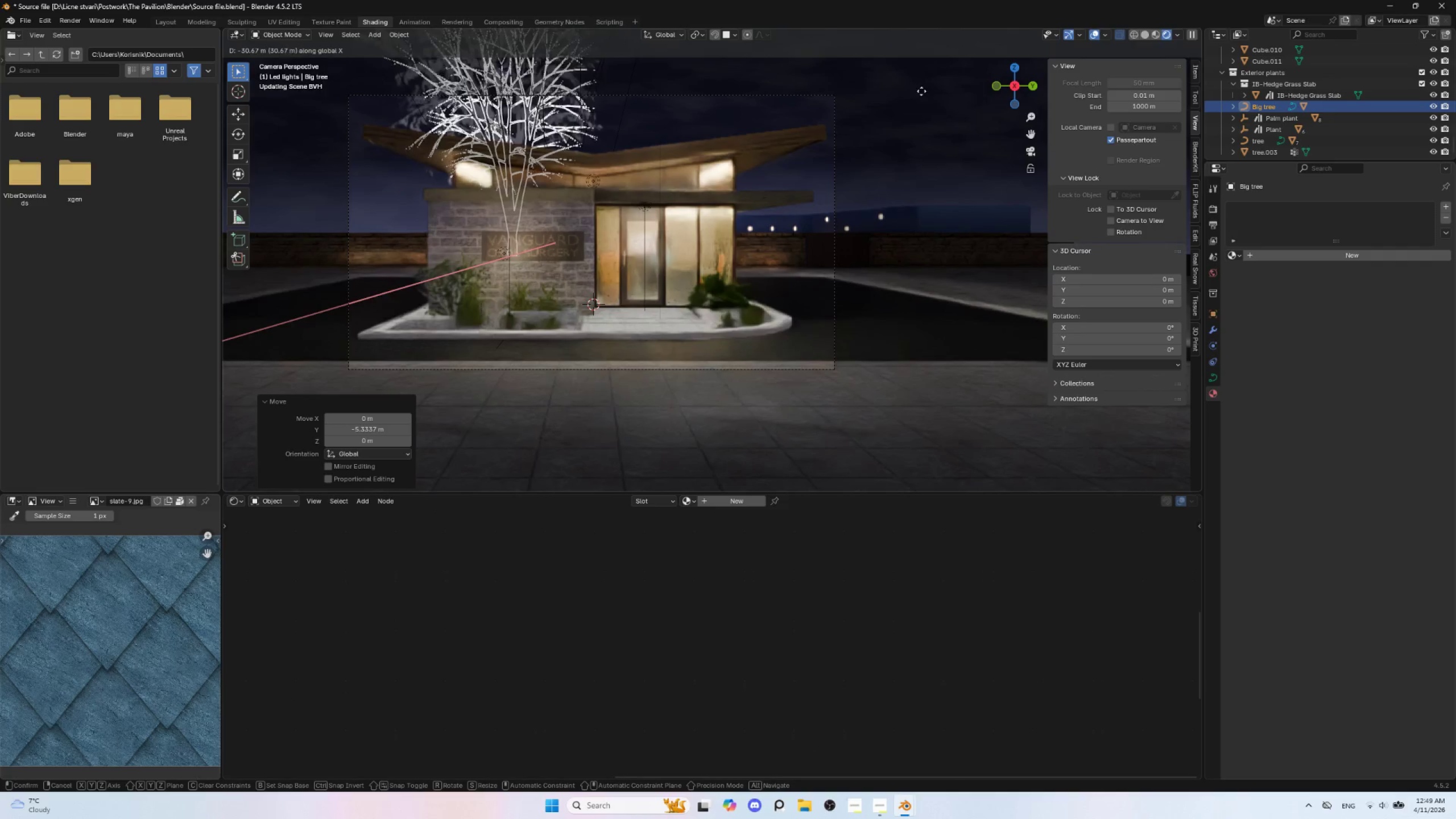 
left_click([924, 102])
 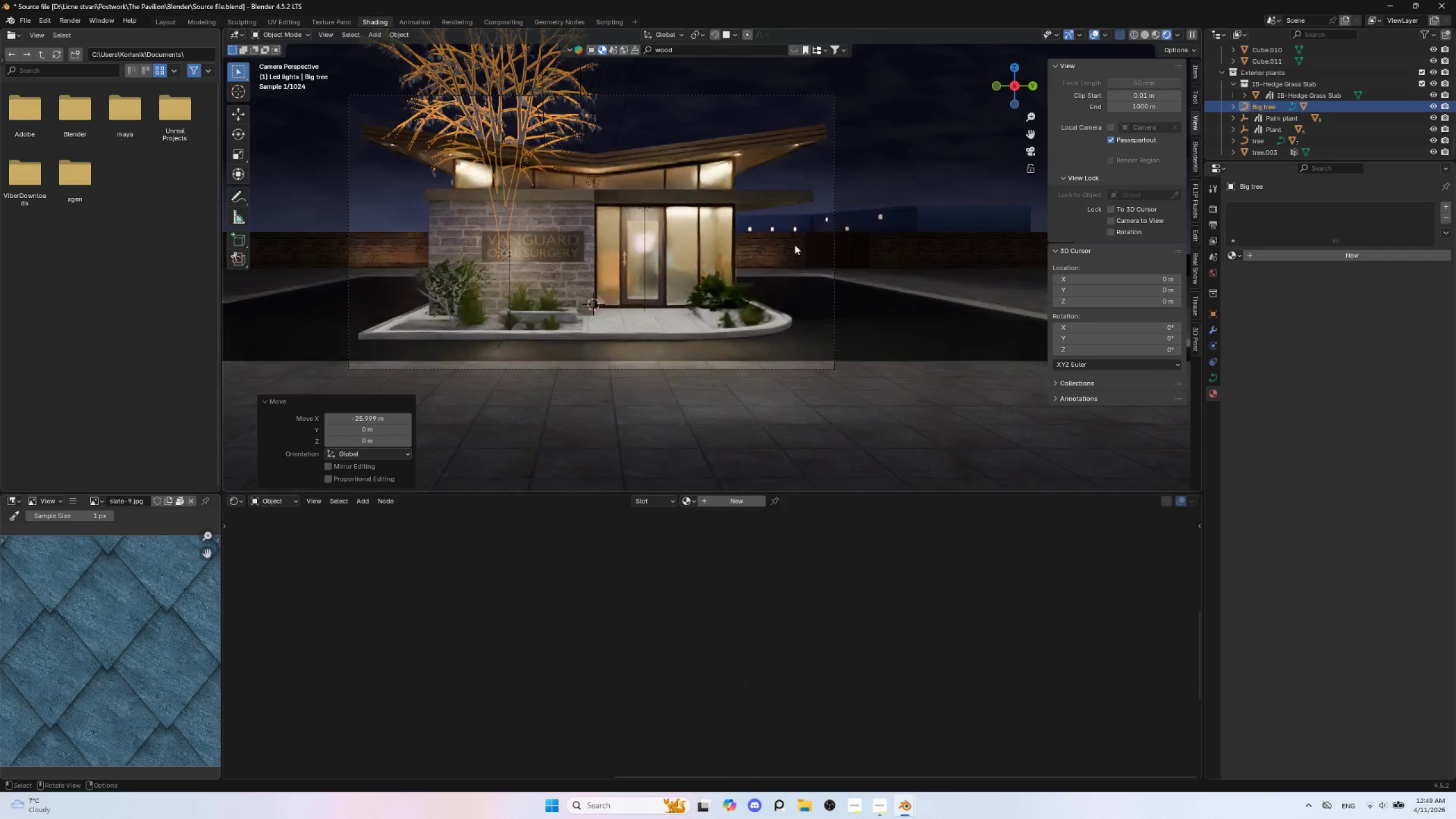 
scroll: coordinate [788, 254], scroll_direction: down, amount: 5.0
 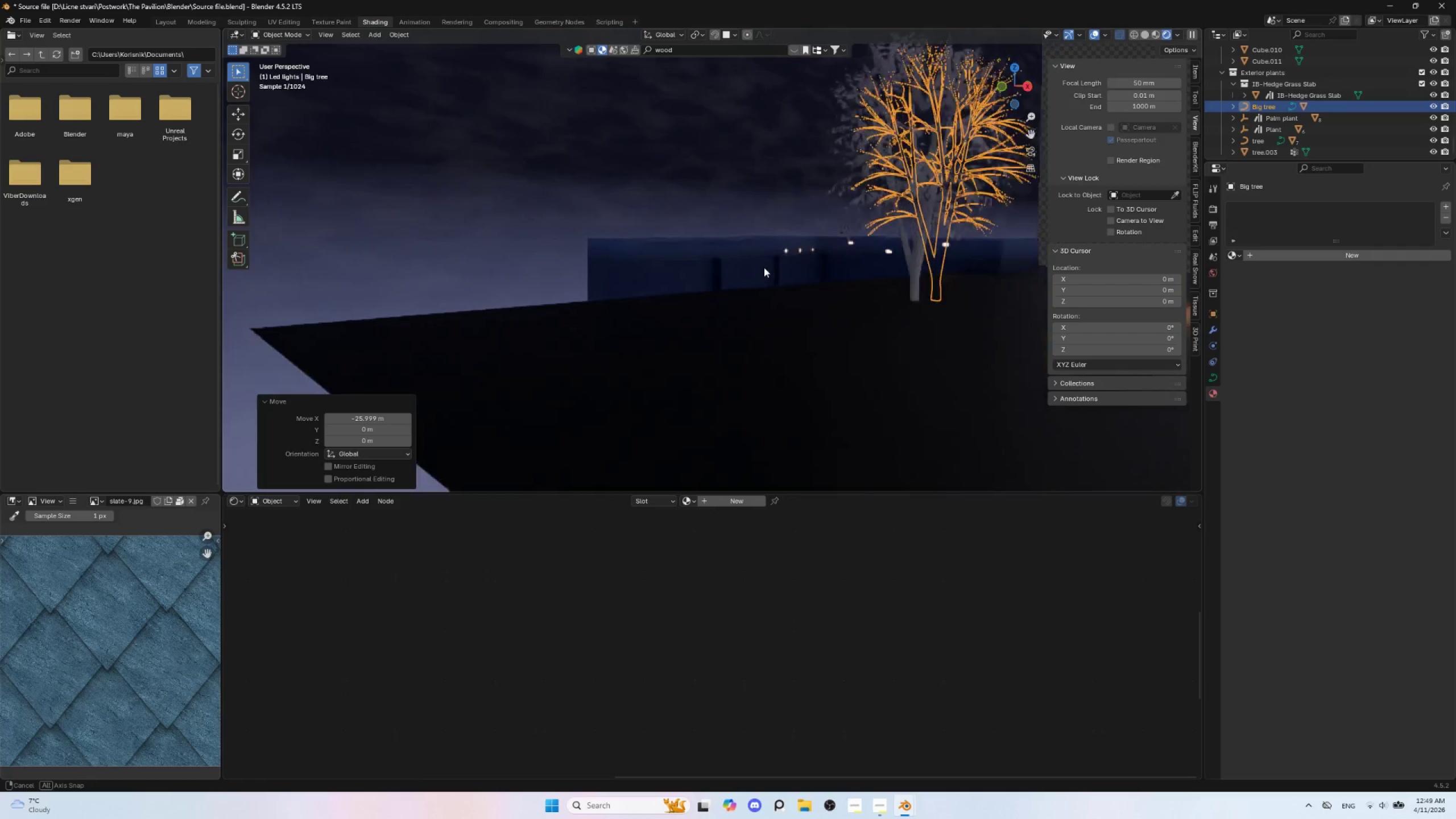 
hold_key(key=AltLeft, duration=0.62)
 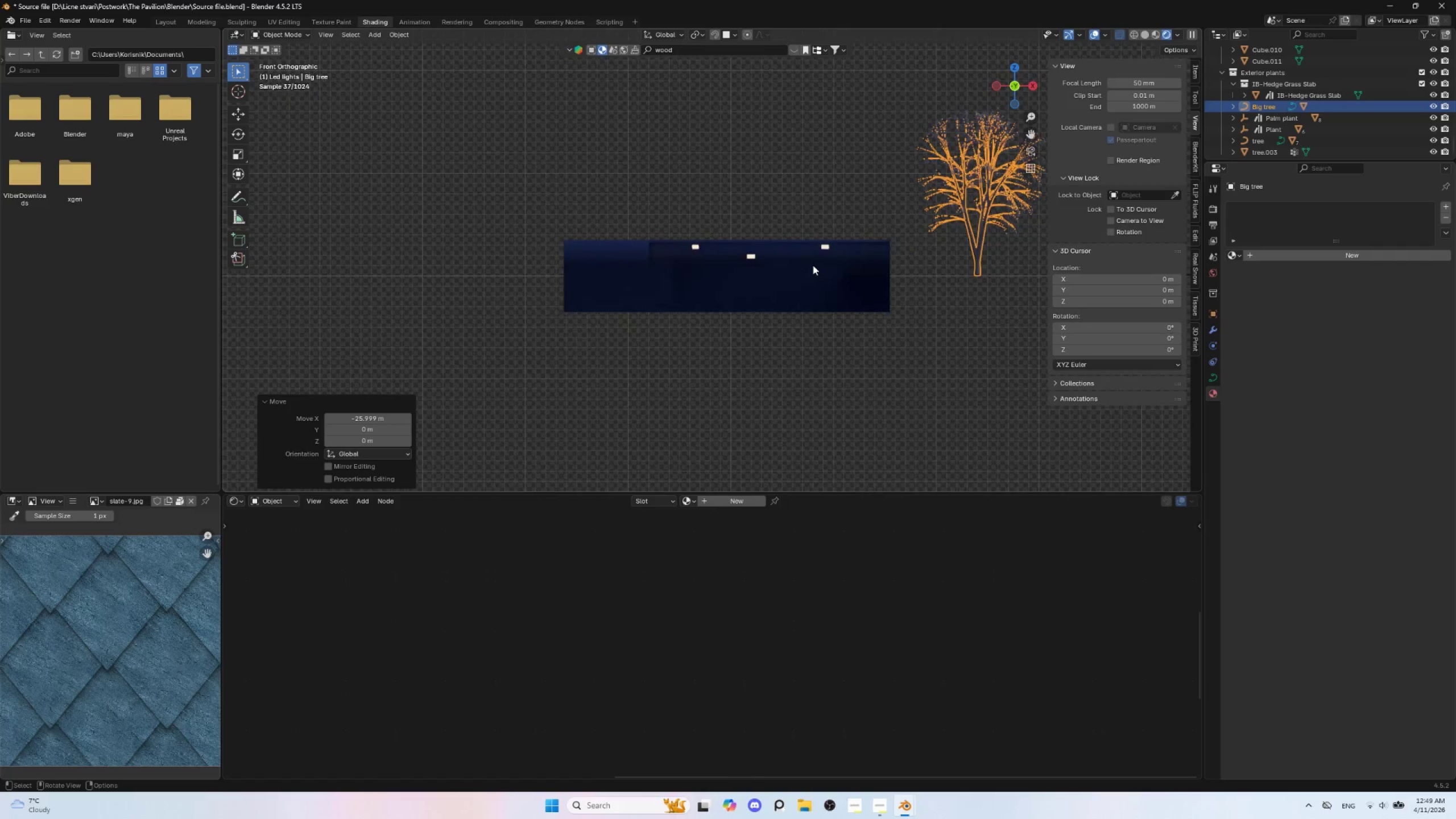 
hold_key(key=ShiftLeft, duration=0.73)
 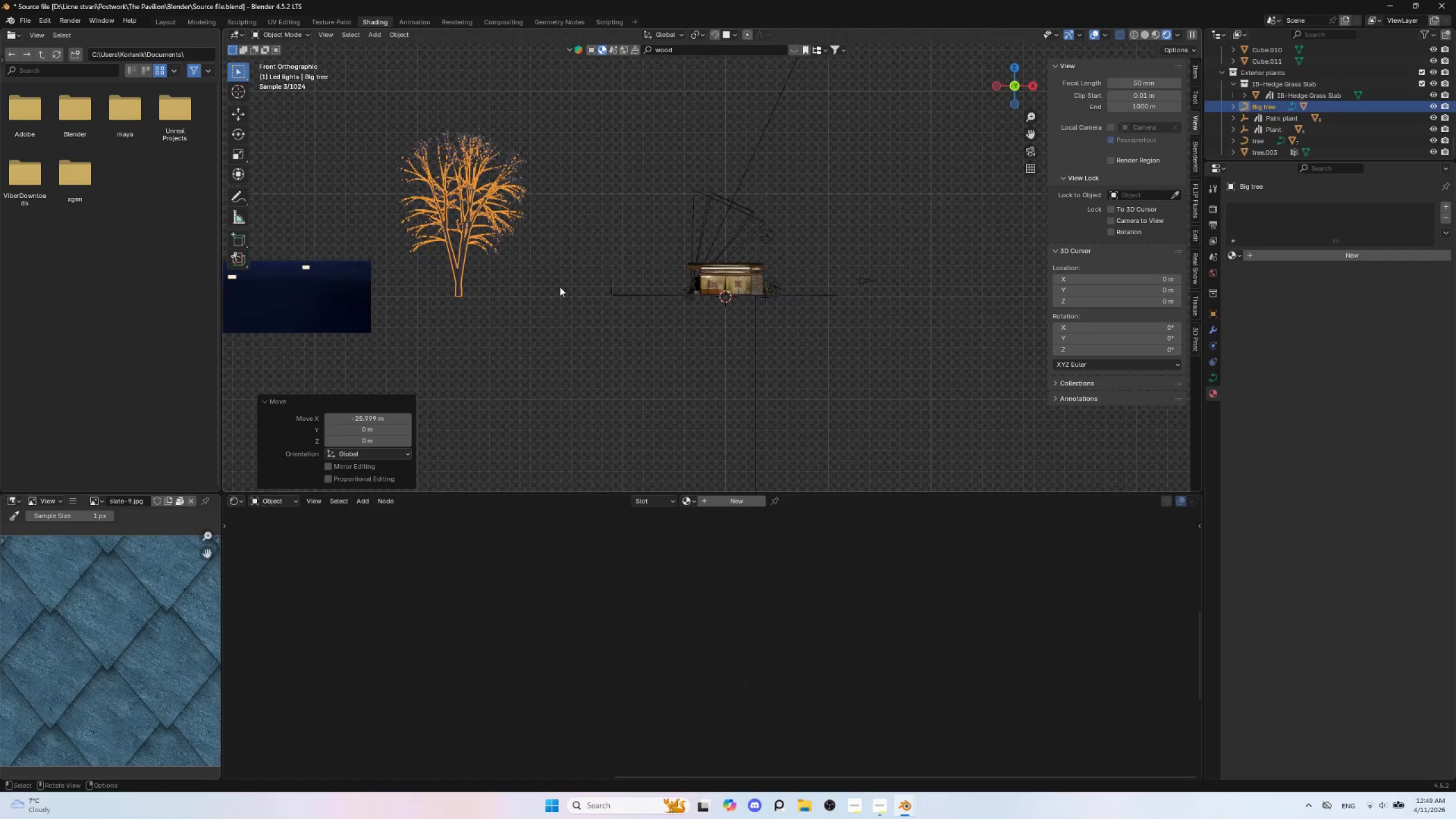 
scroll: coordinate [812, 274], scroll_direction: down, amount: 3.0
 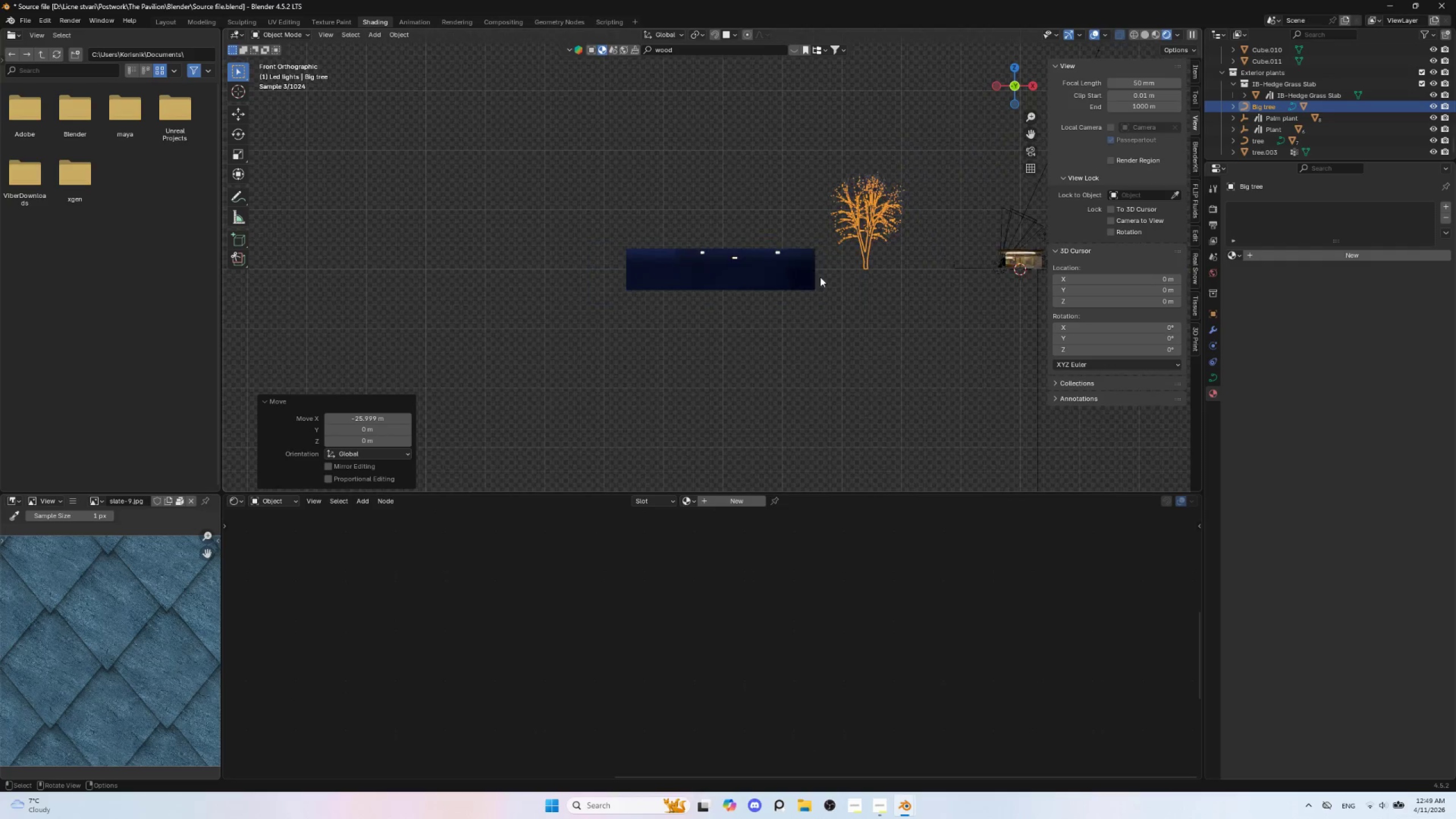 
hold_key(key=ShiftLeft, duration=22.75)
scroll: coordinate [556, 291], scroll_direction: up, amount: 5.0
 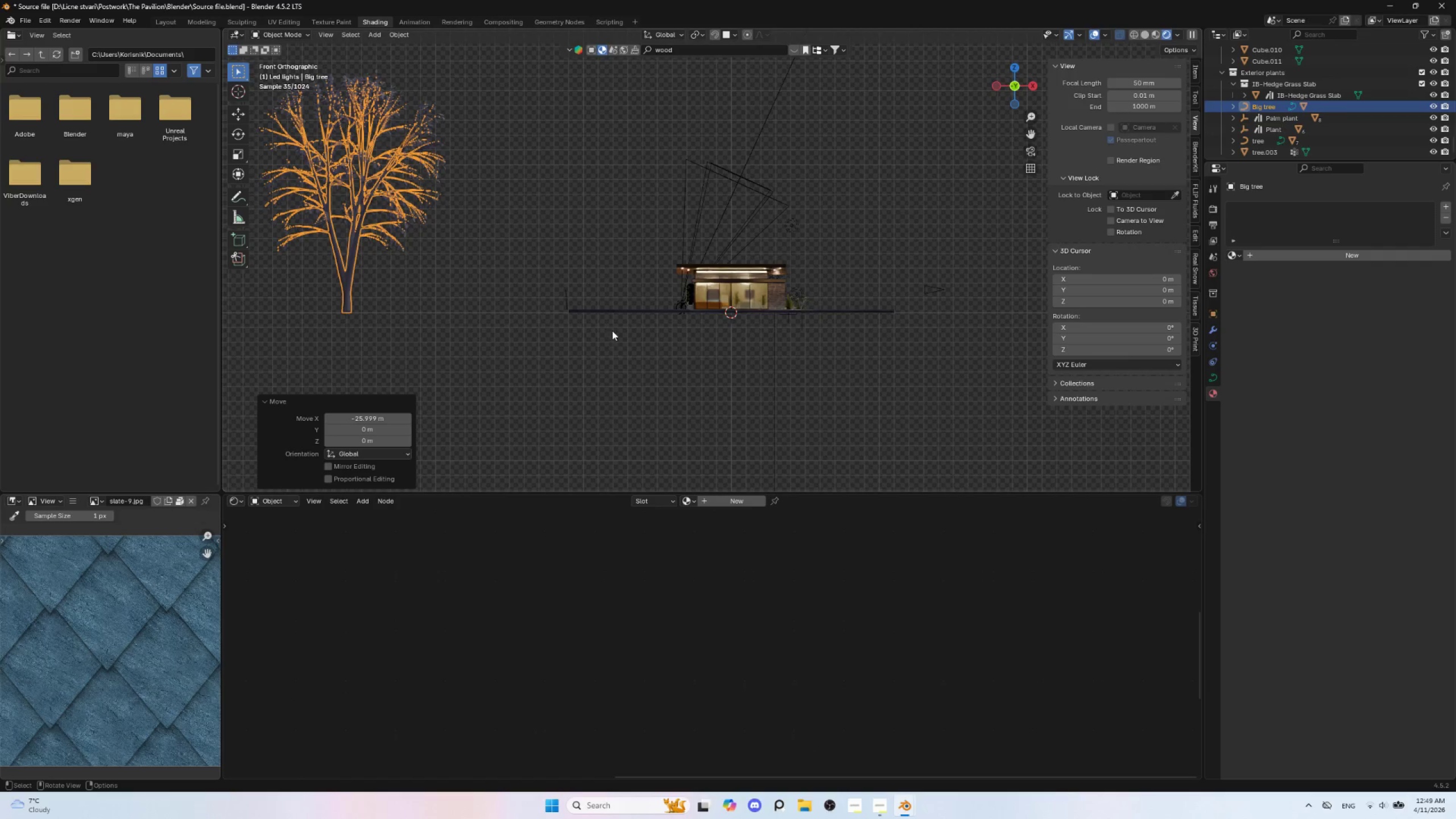 
key(S)
 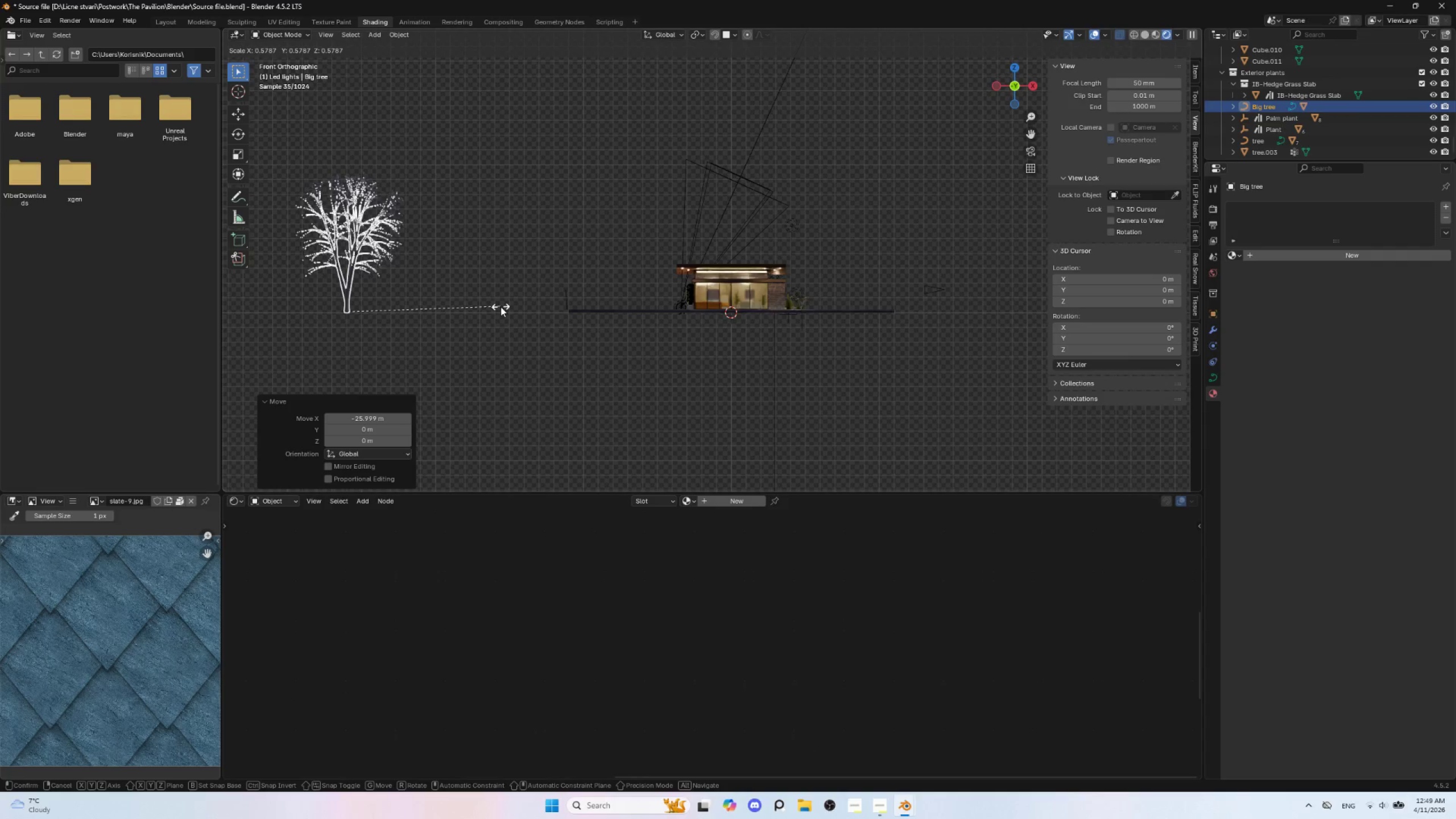 
left_click([500, 307])
 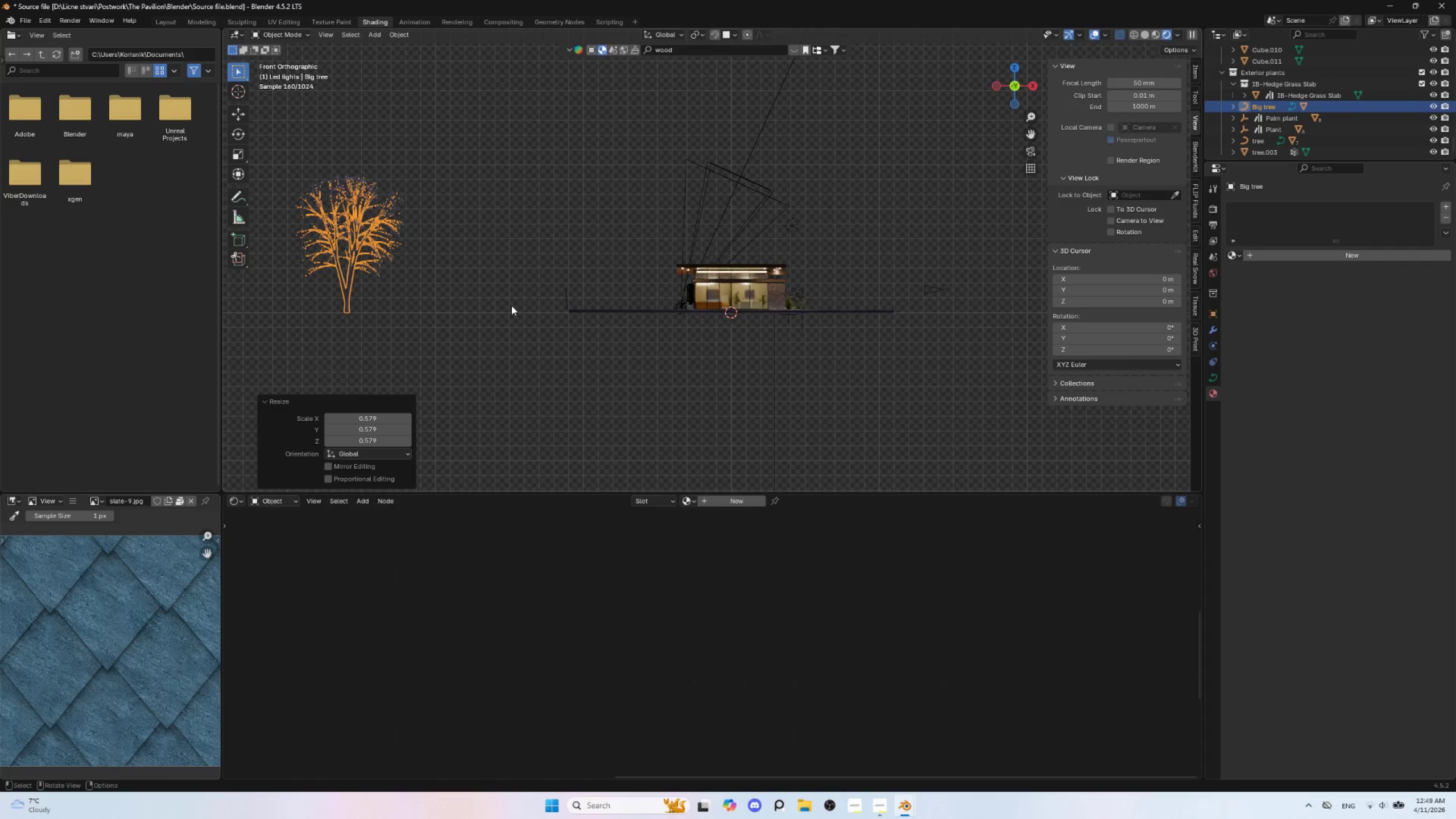 
key(S)
 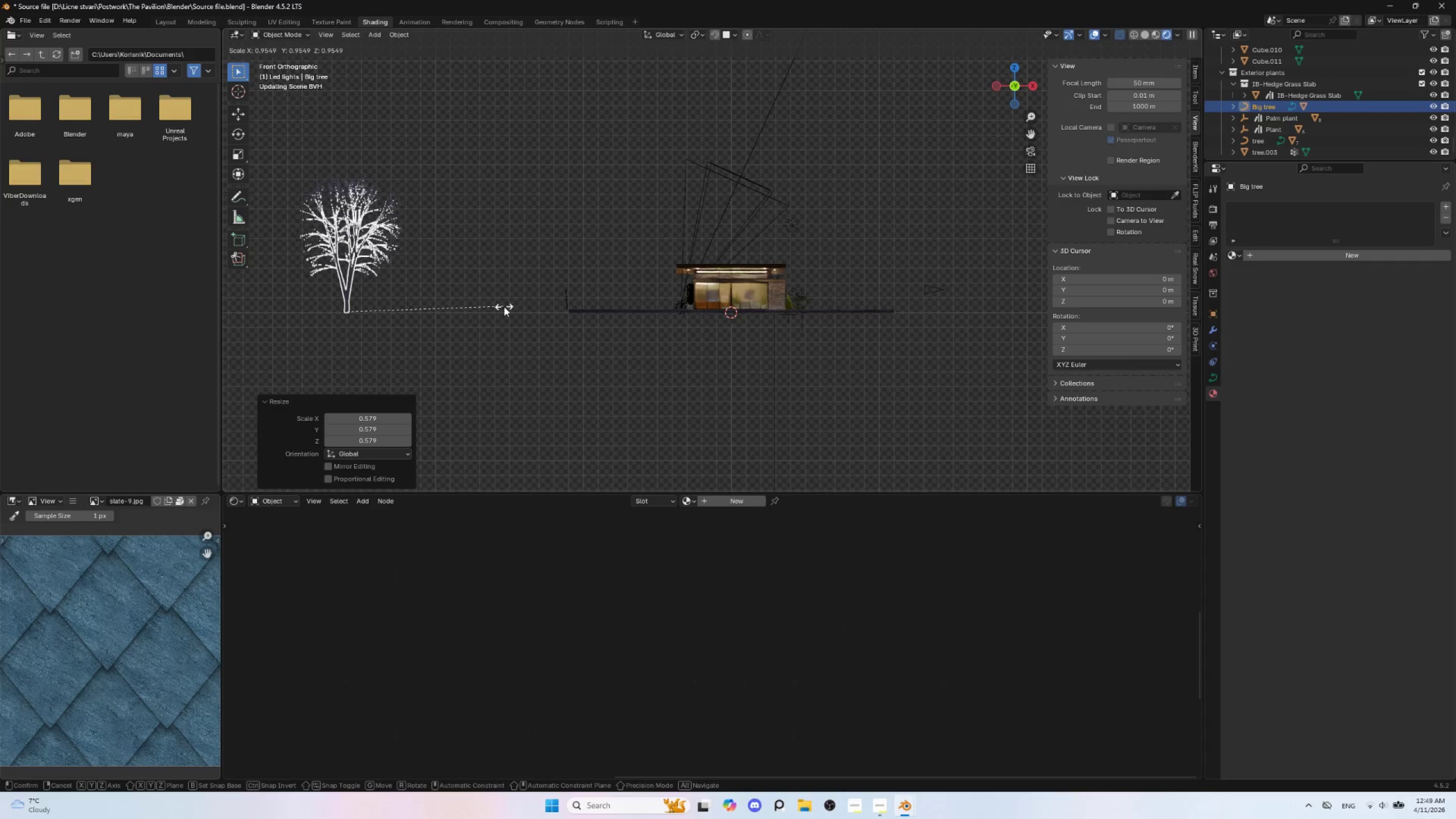 
left_click([504, 307])
 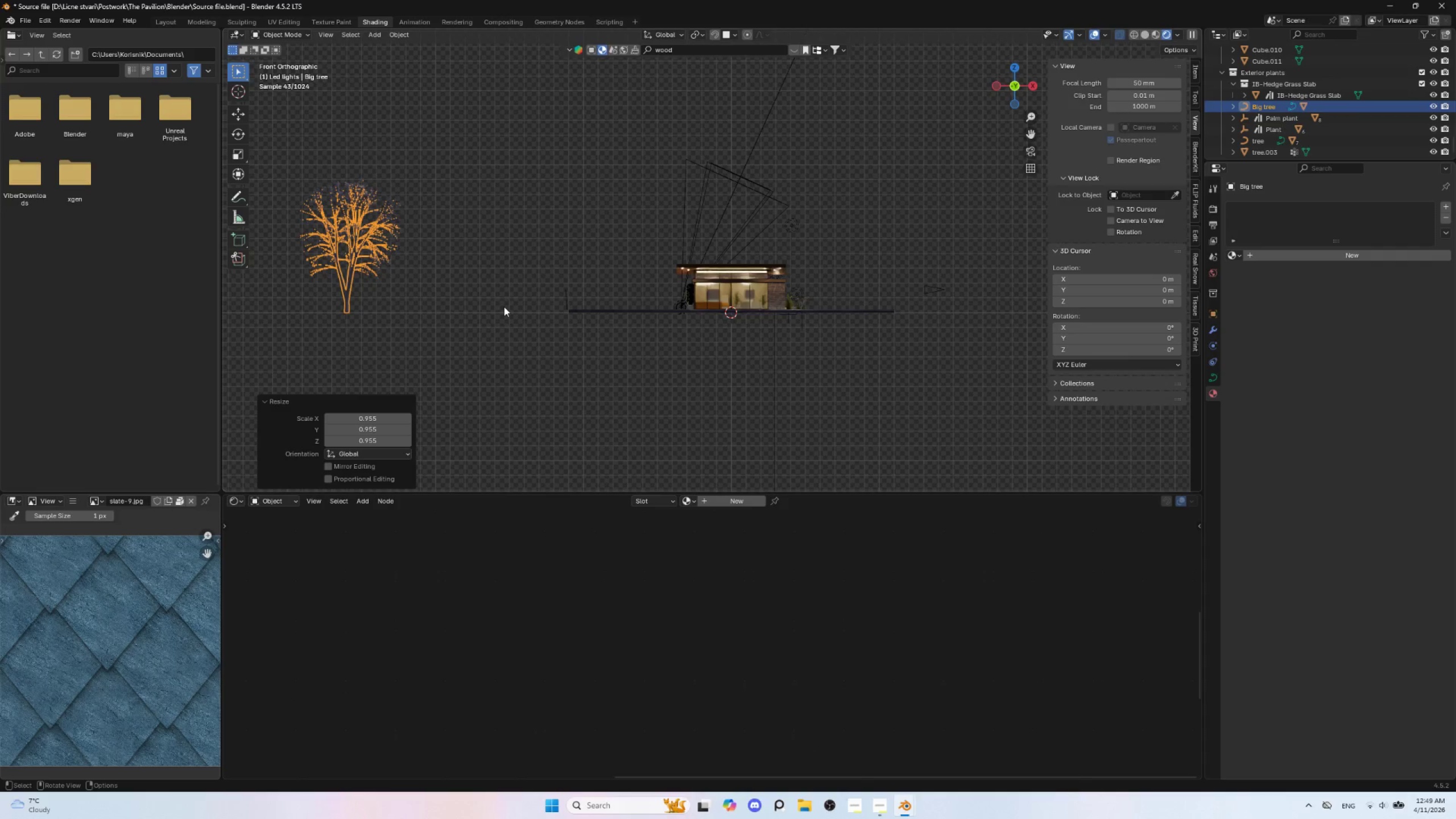 
key(Insert)
 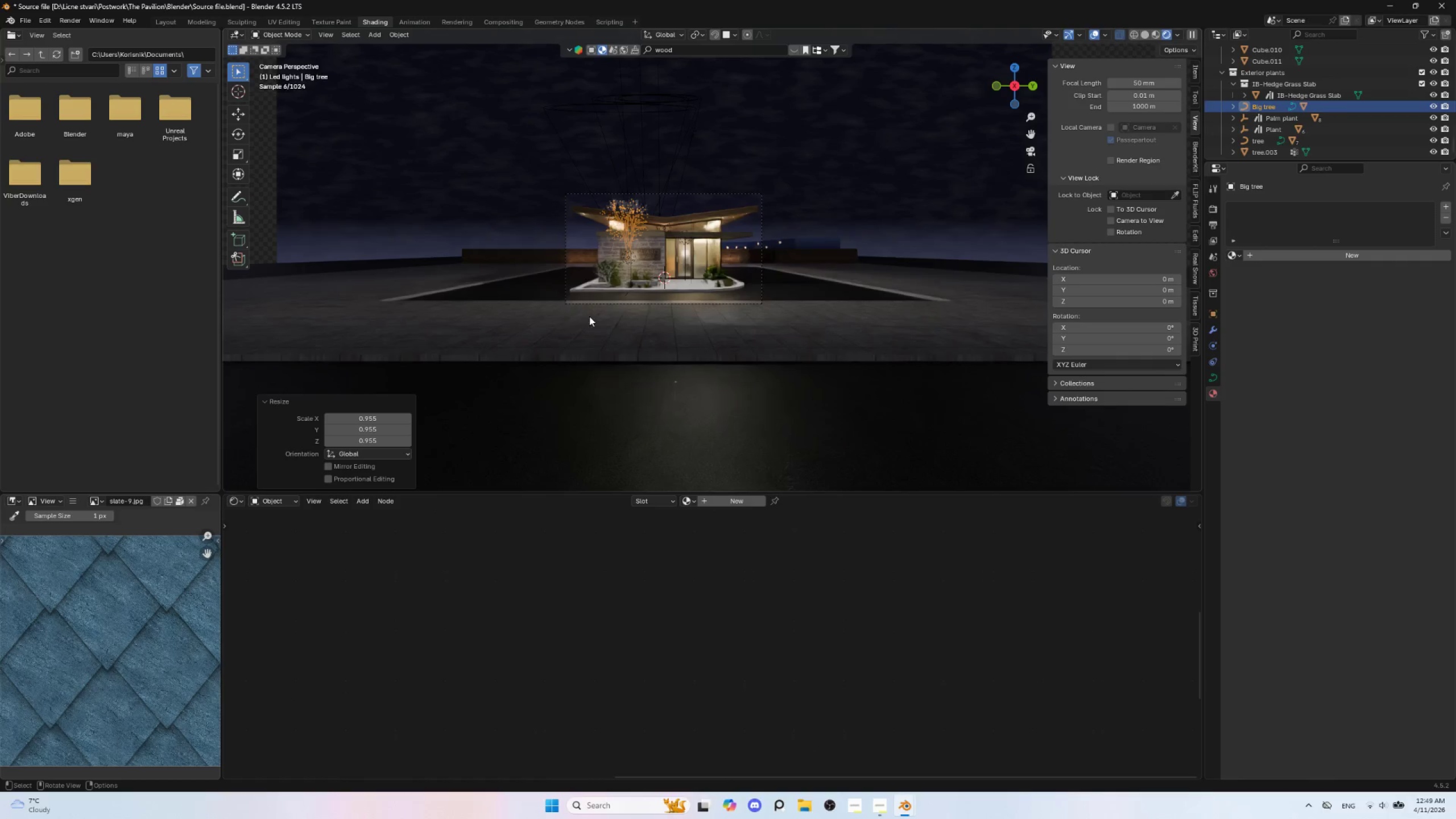 
scroll: coordinate [601, 320], scroll_direction: up, amount: 4.0
 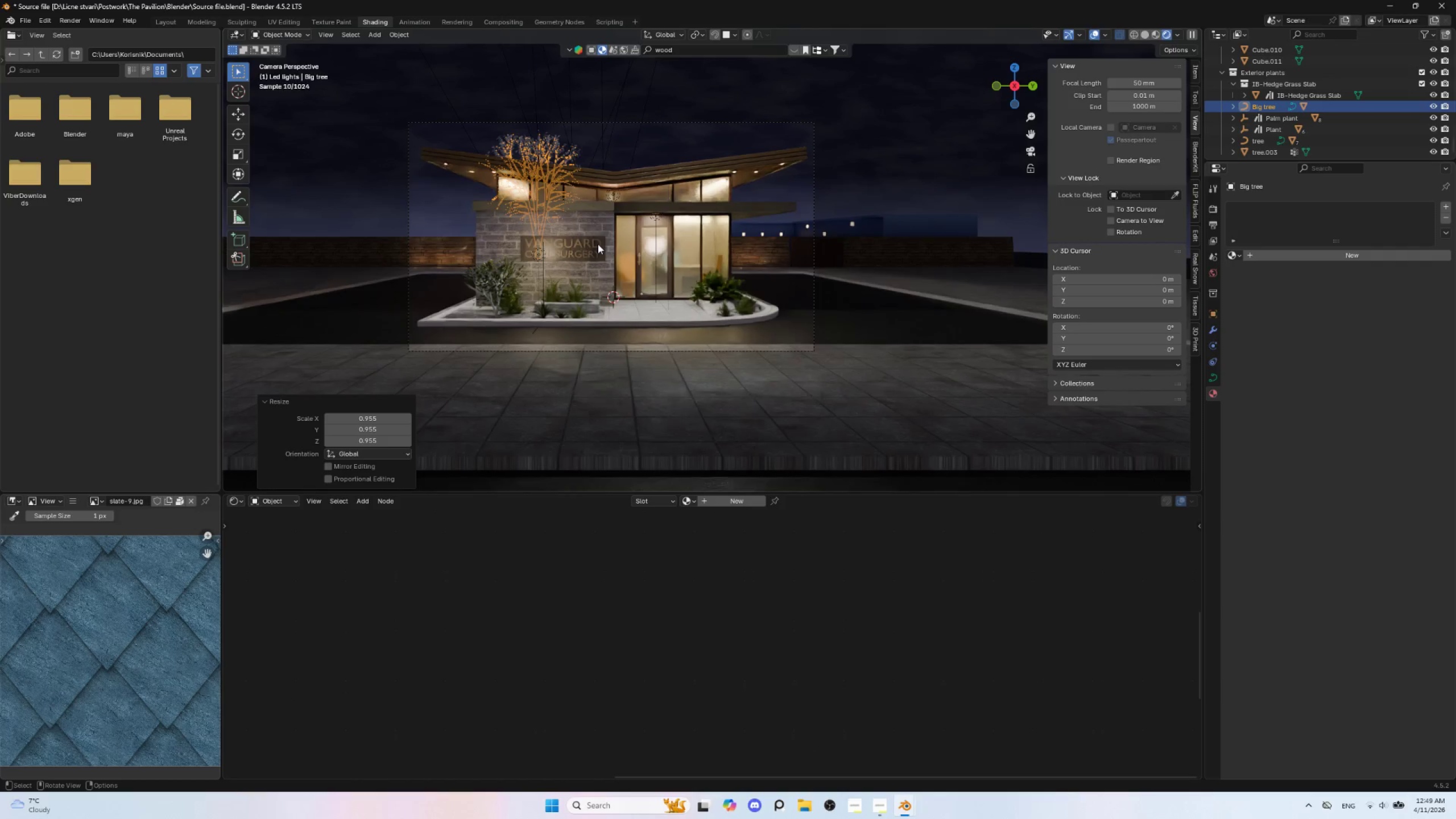 
type(gx)
 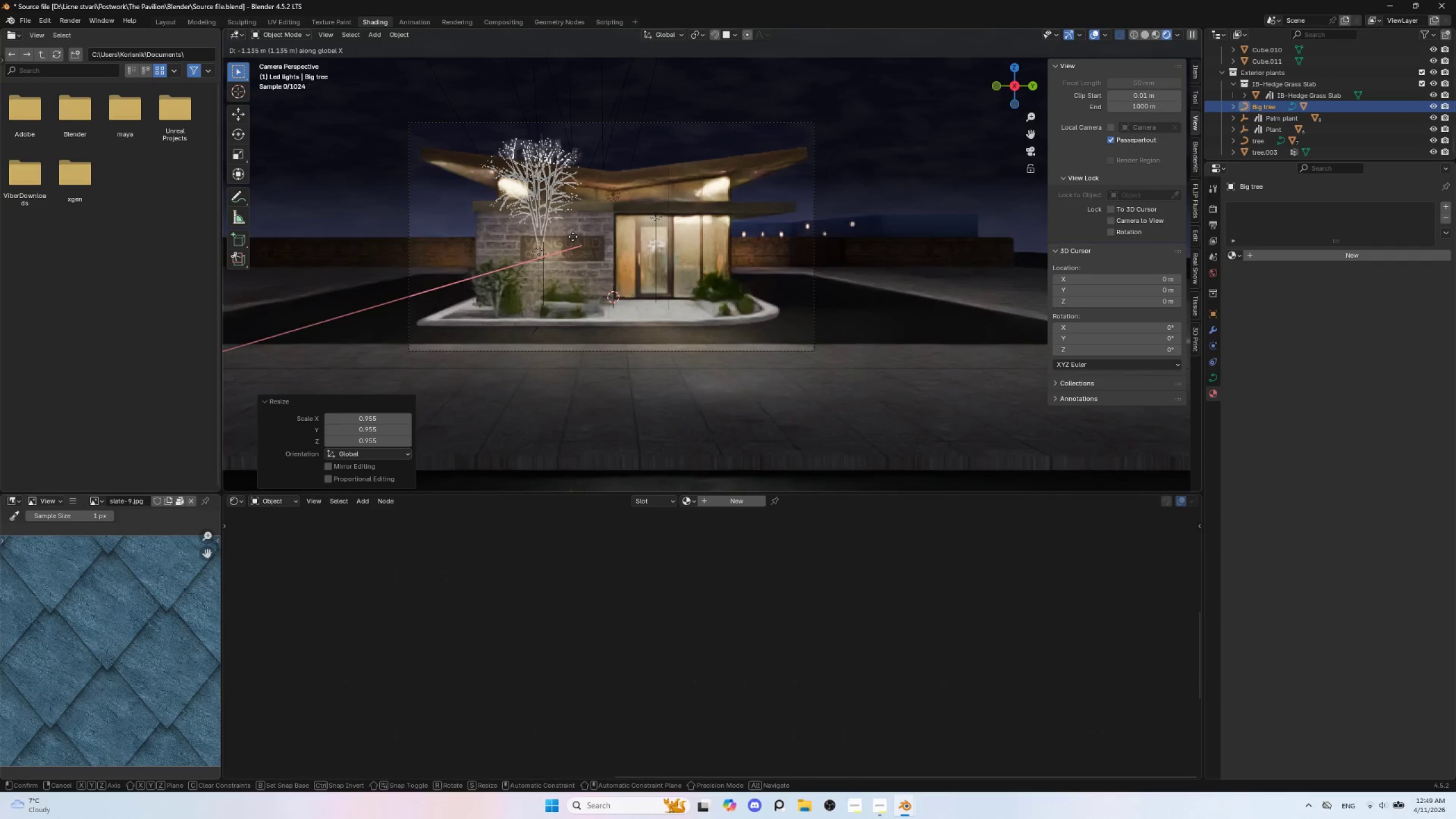 
key(Y)
 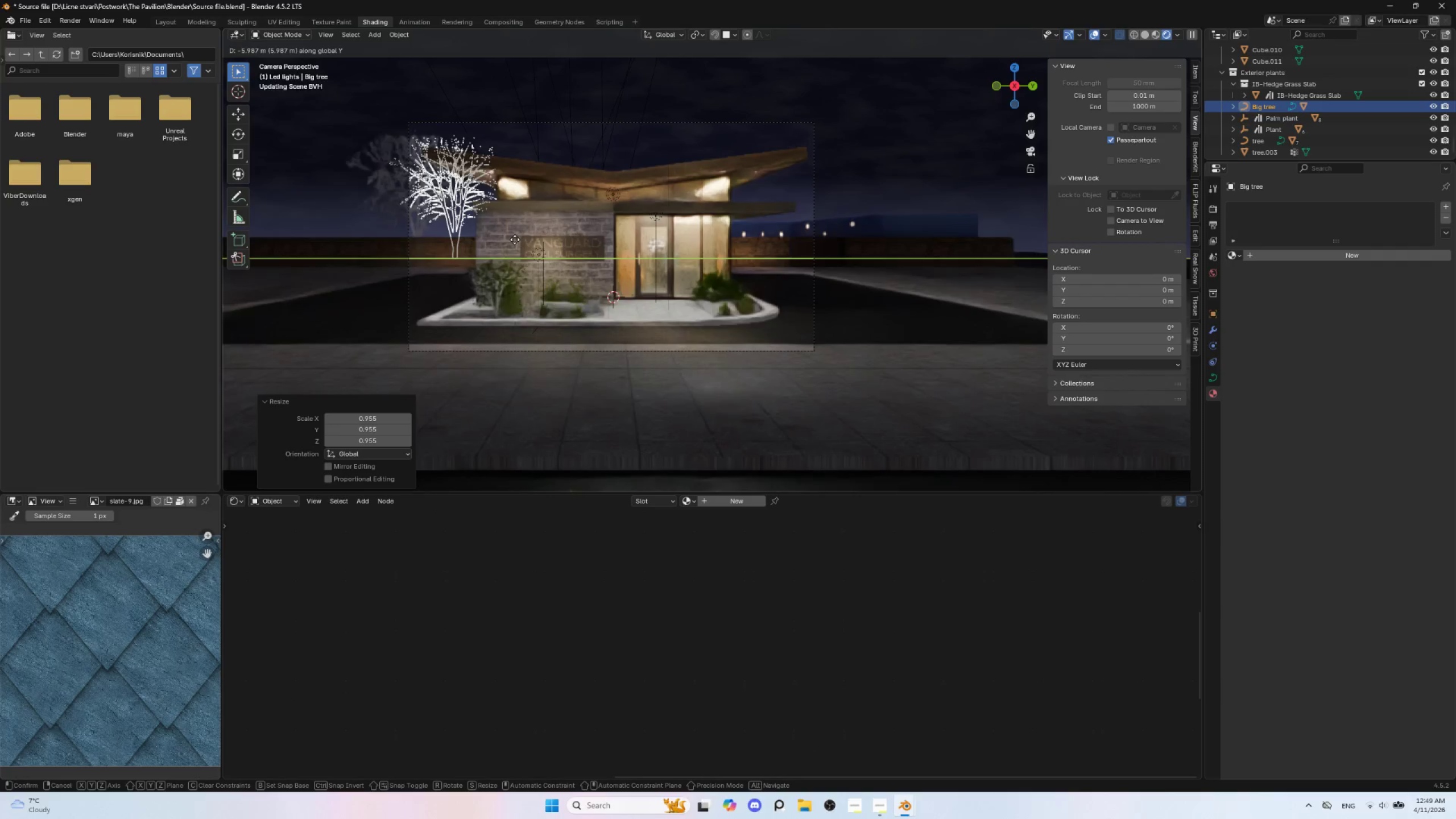 
left_click([515, 239])
 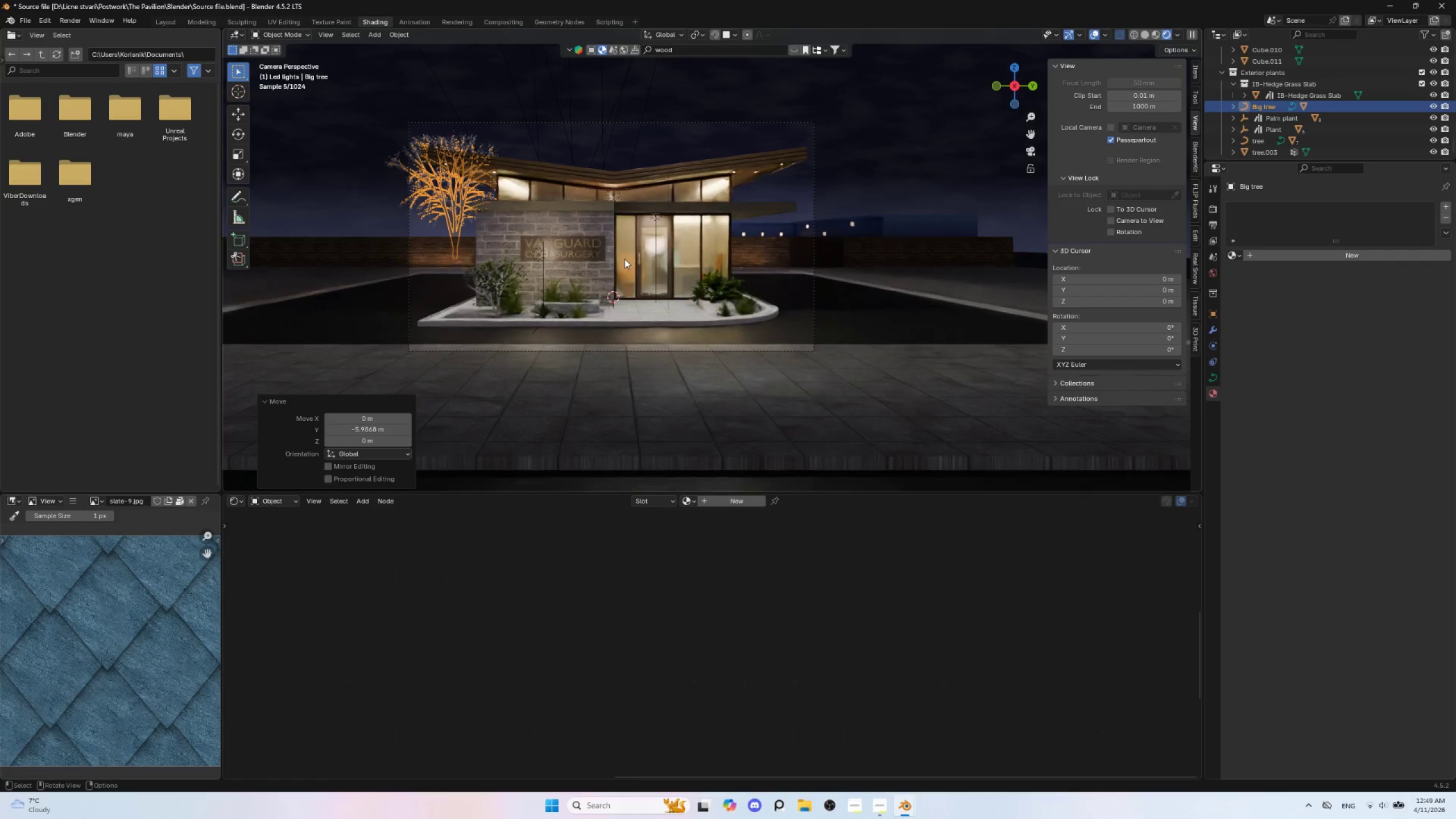 
key(S)
 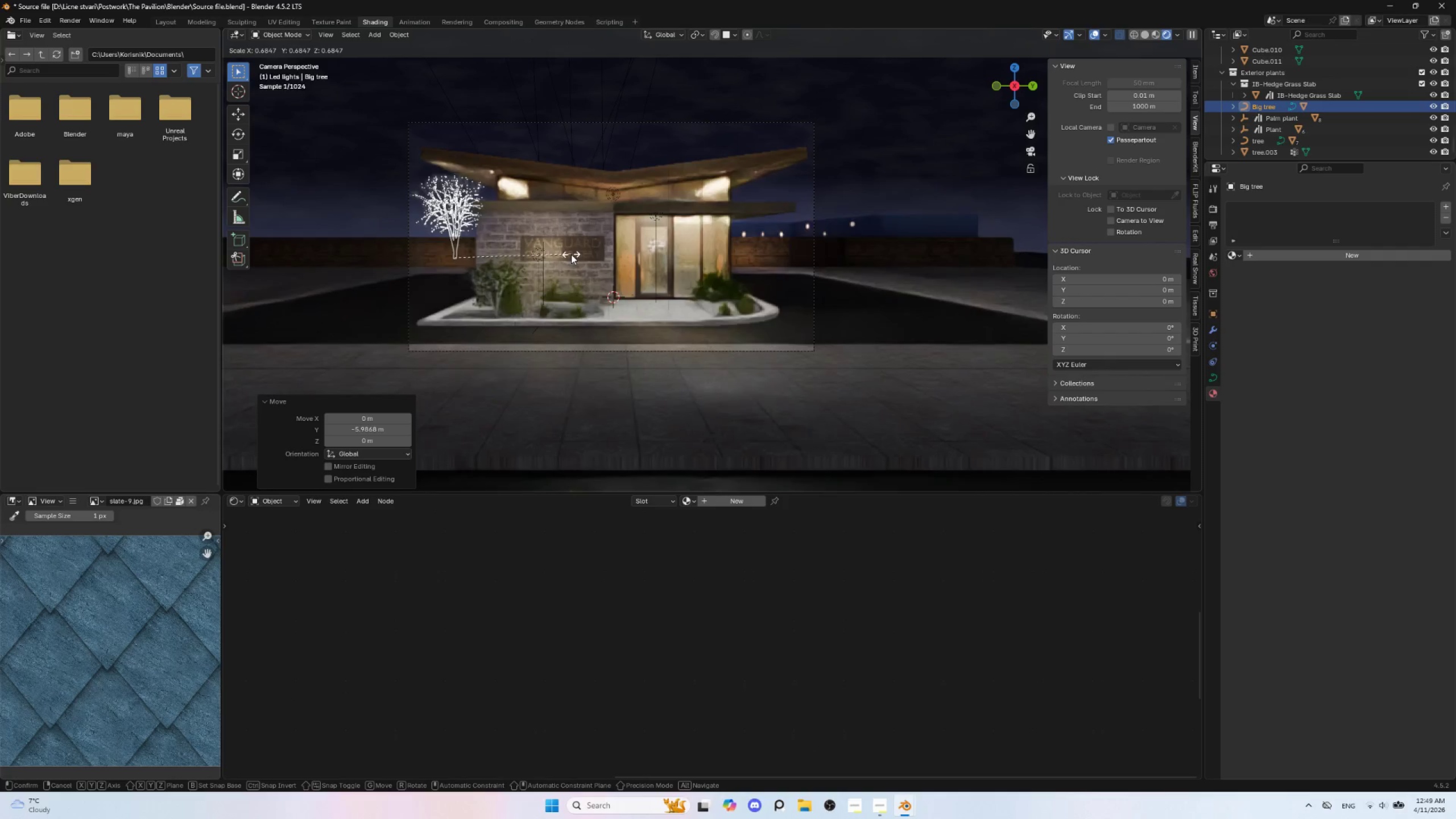 
left_click([571, 254])
 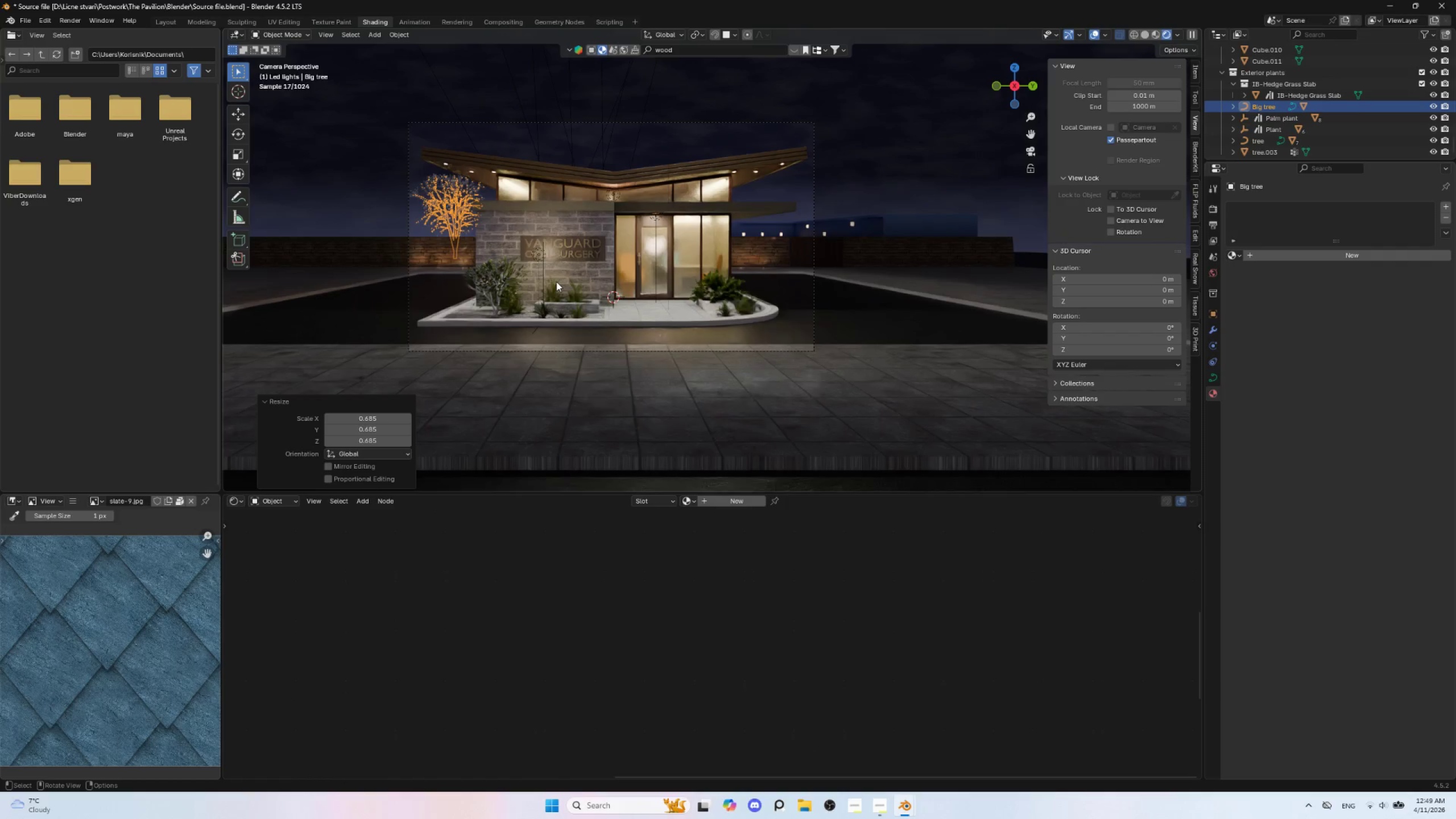 
scroll: coordinate [556, 282], scroll_direction: up, amount: 1.0
 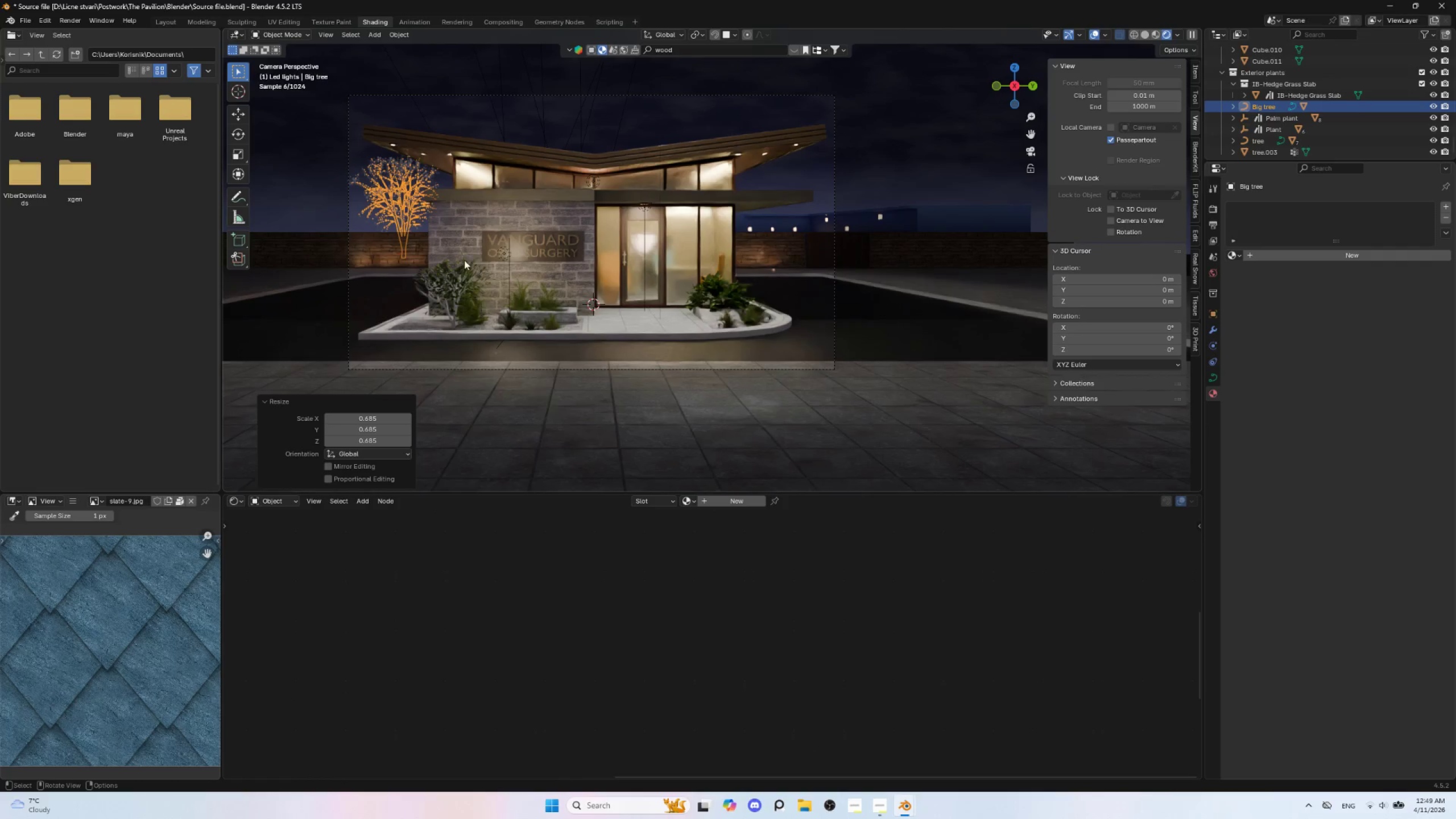 
hold_key(key=ShiftLeft, duration=0.59)
 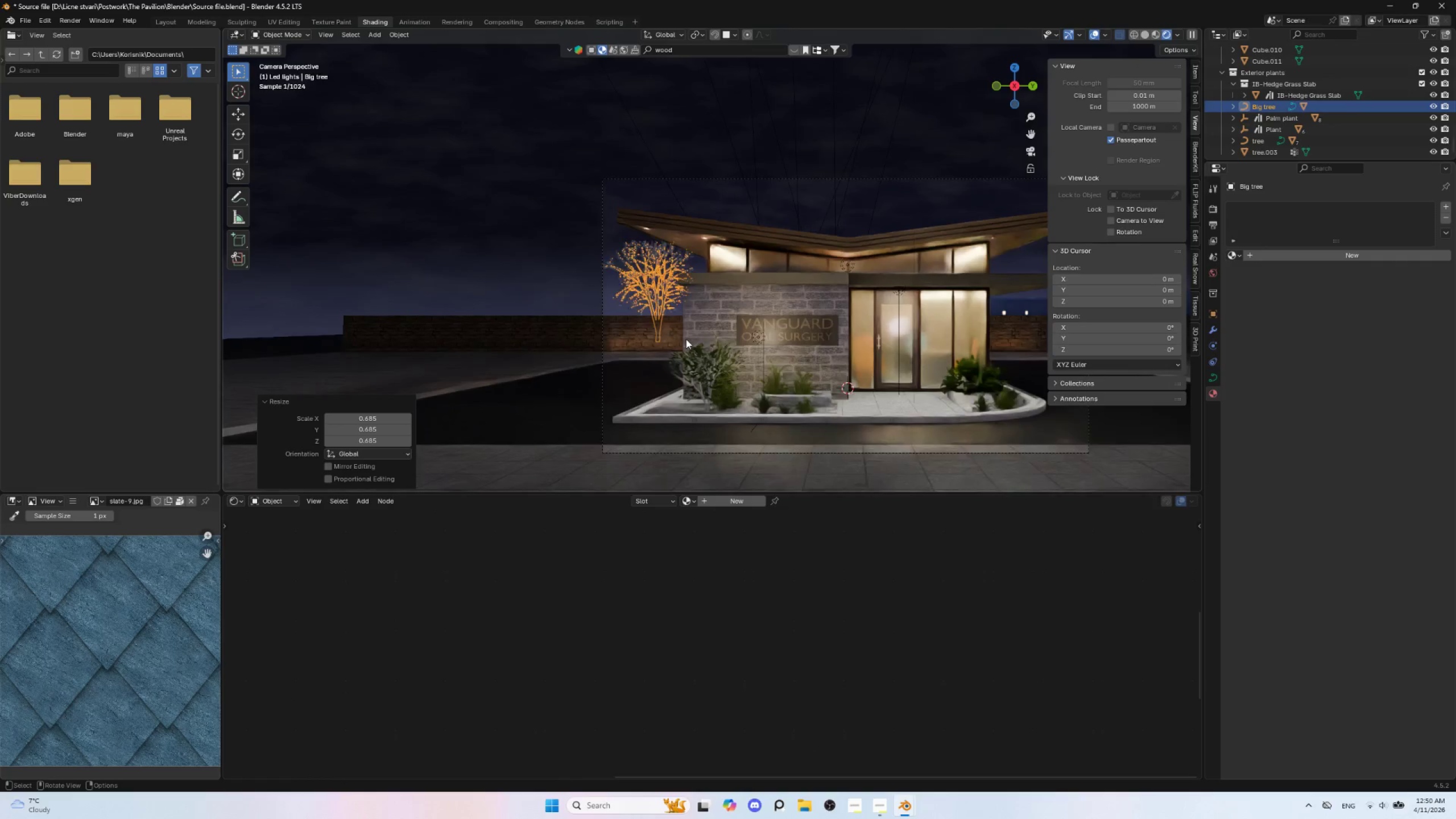 
scroll: coordinate [606, 336], scroll_direction: up, amount: 7.0
 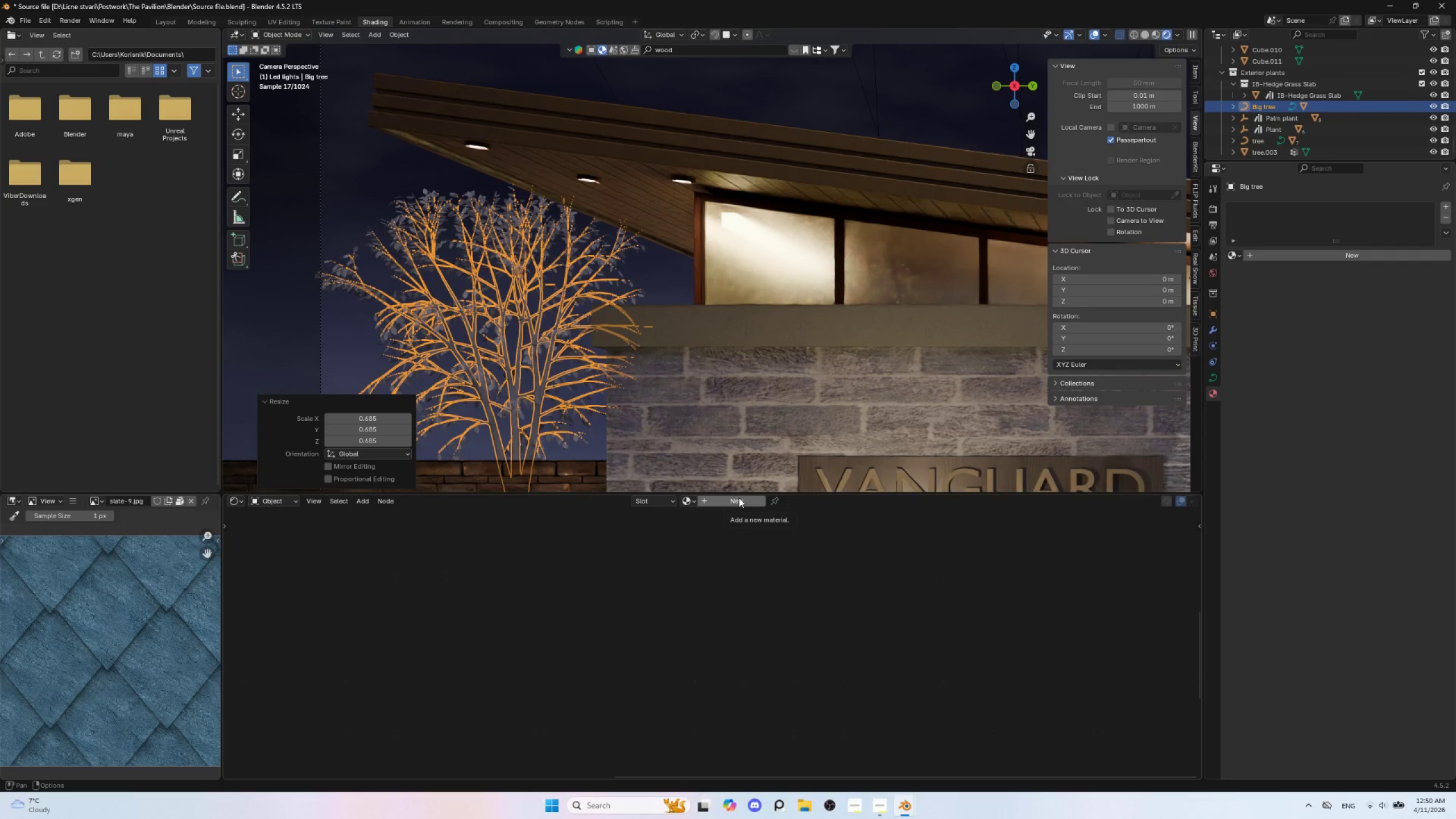 
left_click([739, 498])
 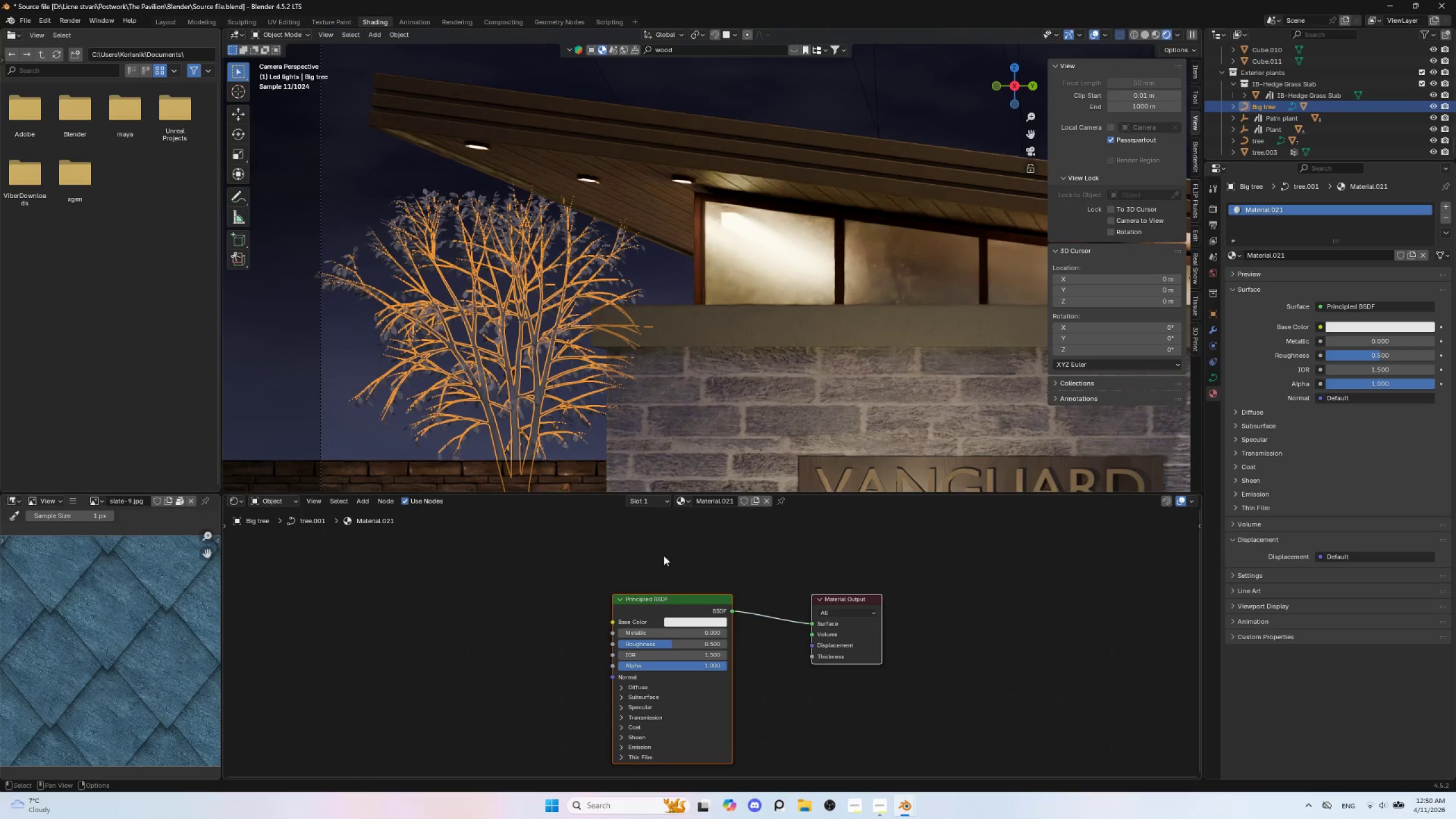 
left_click([690, 619])
 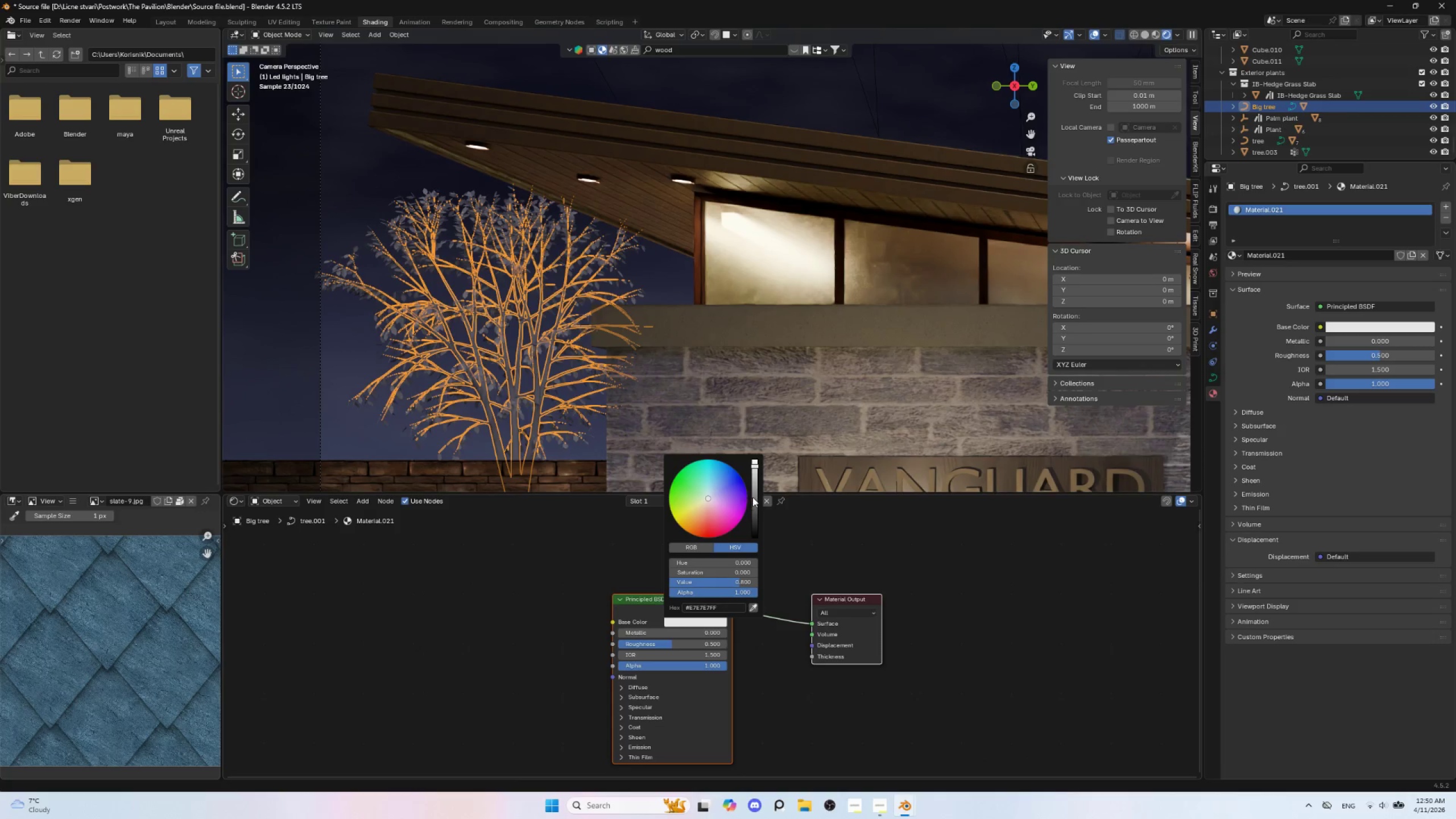 
left_click_drag(start_coordinate=[754, 497], to_coordinate=[757, 520])
 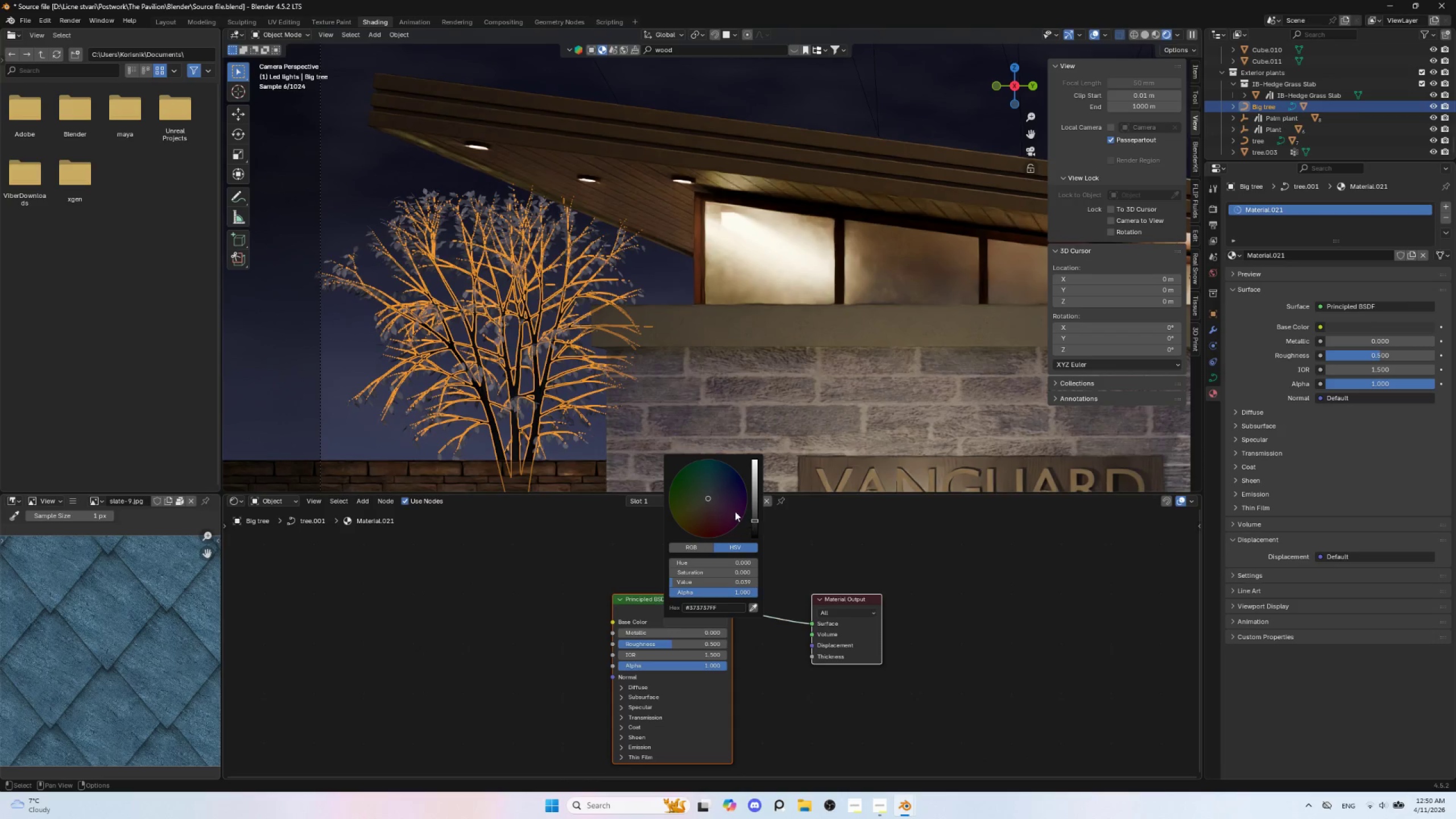 
mouse_move([706, 494])
 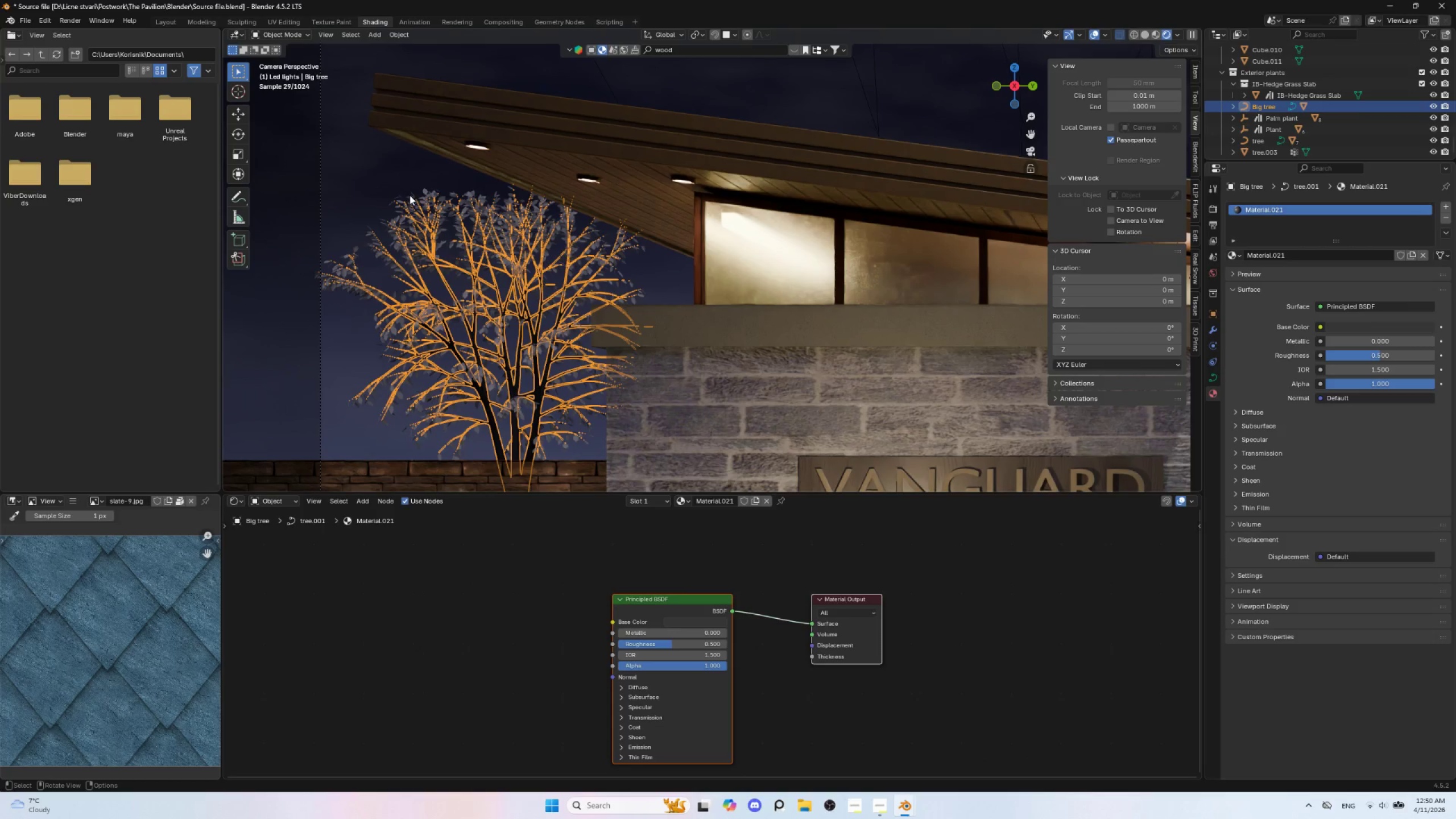 
left_click([410, 195])
 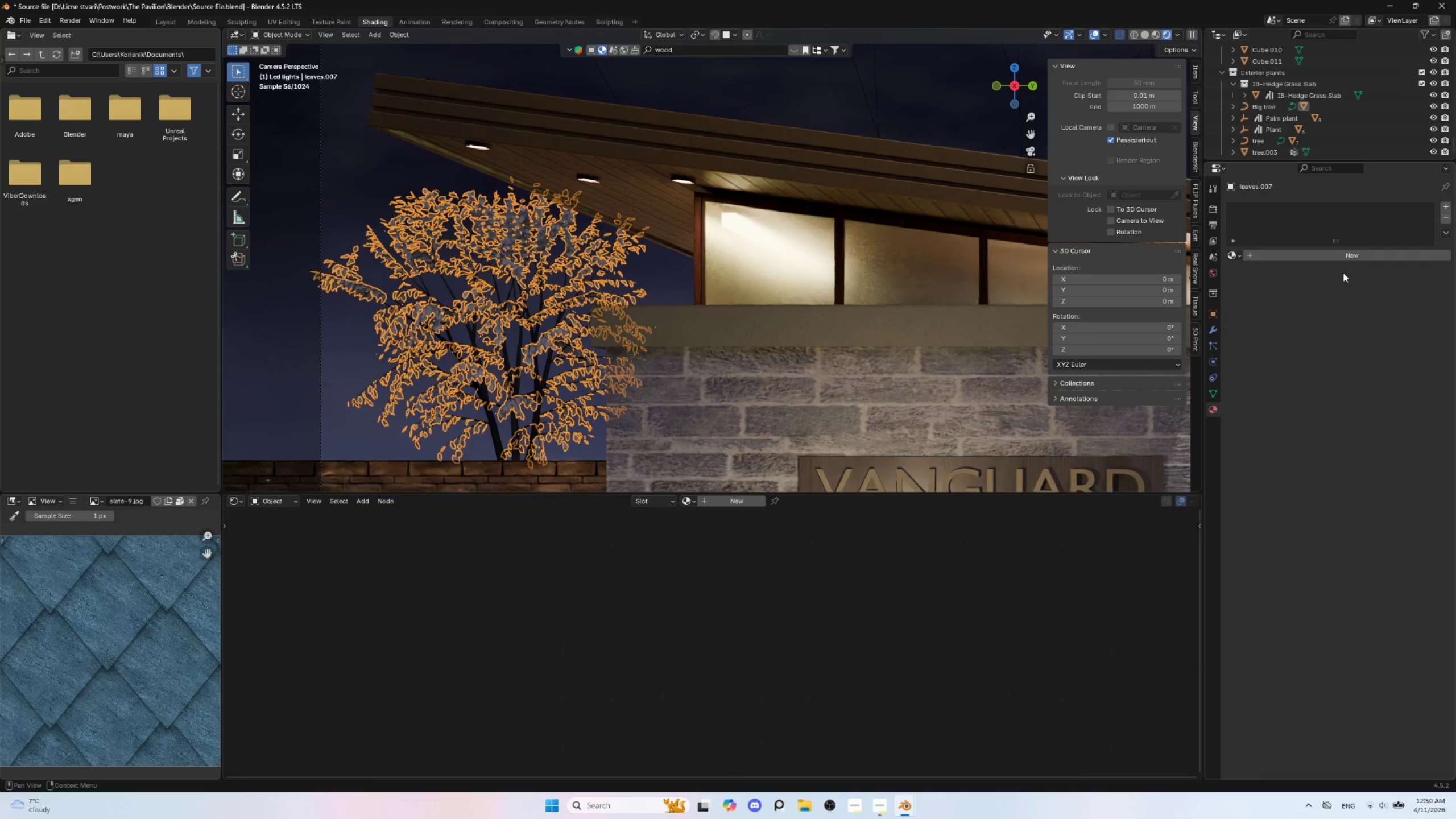 
left_click([1343, 256])
 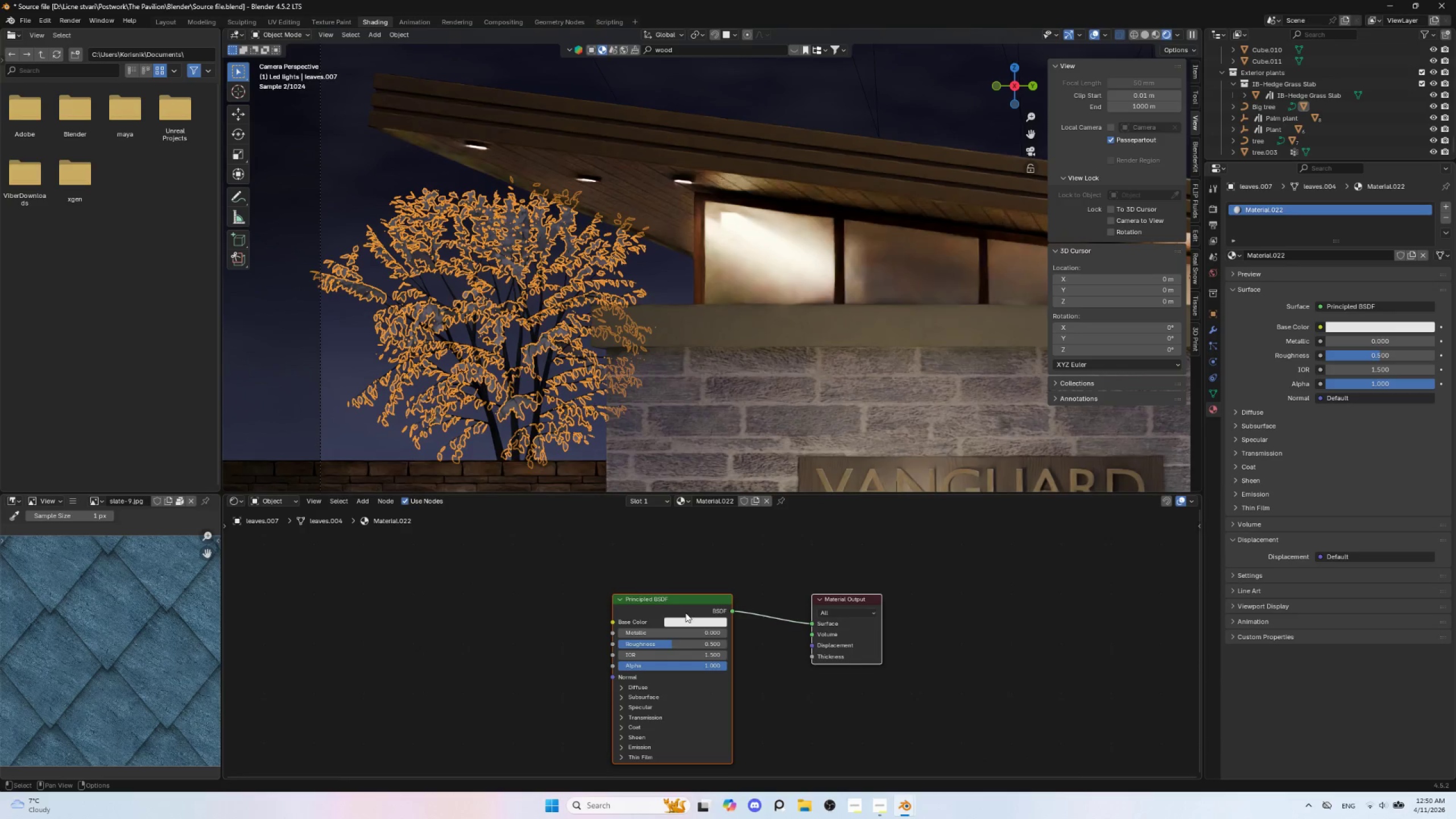 
left_click([689, 619])
 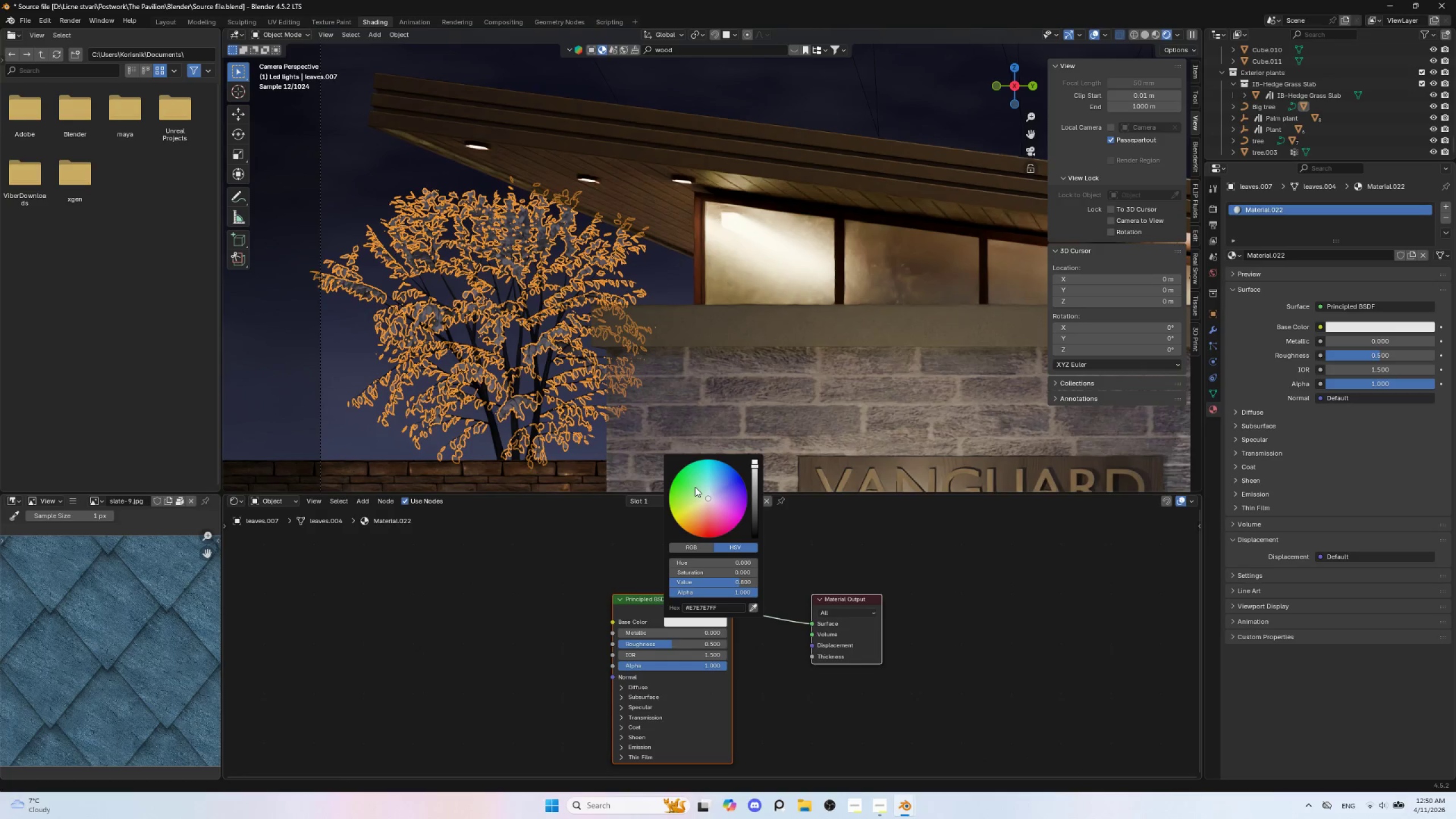 
left_click([700, 492])
 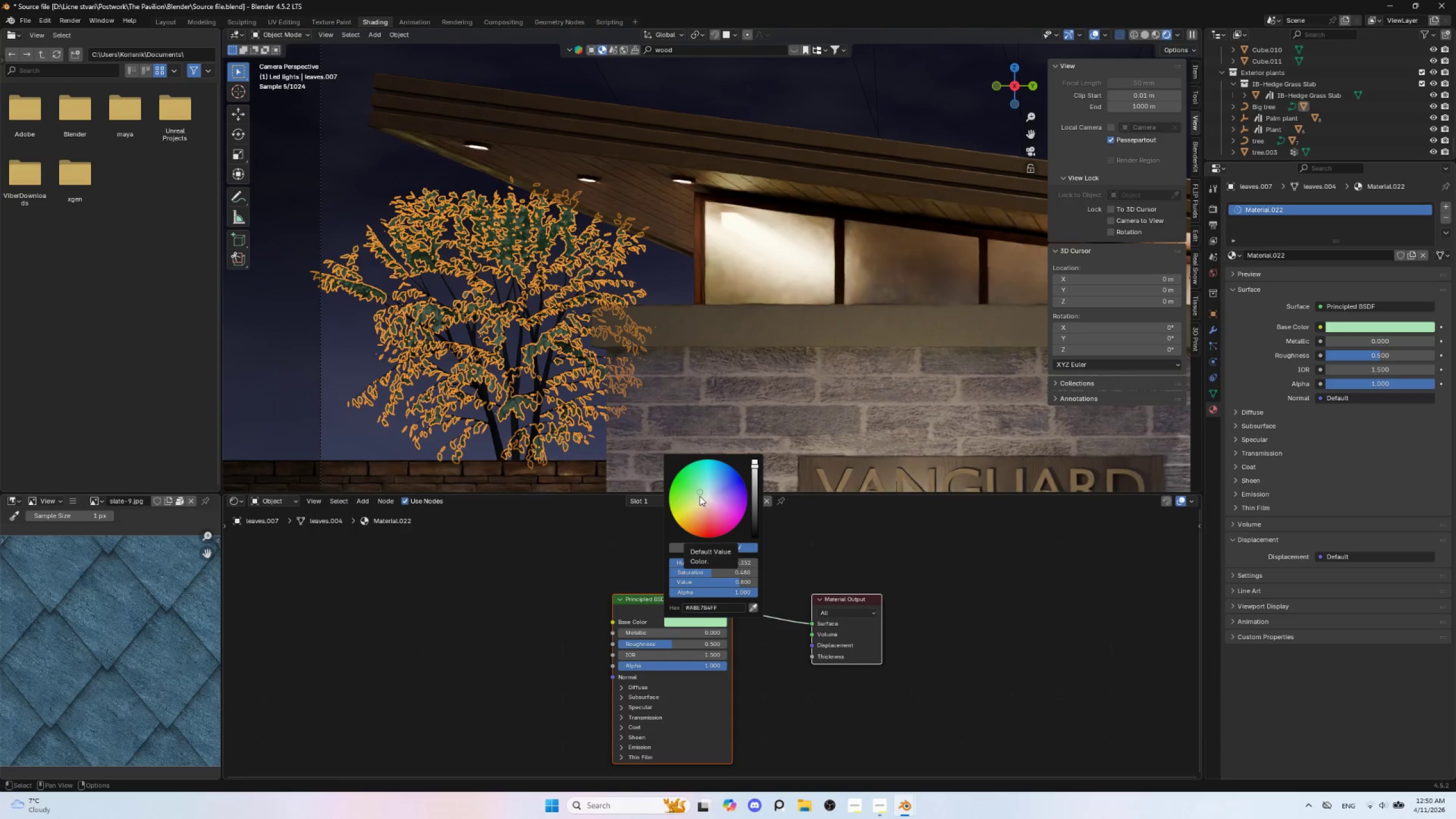 
left_click([700, 496])
 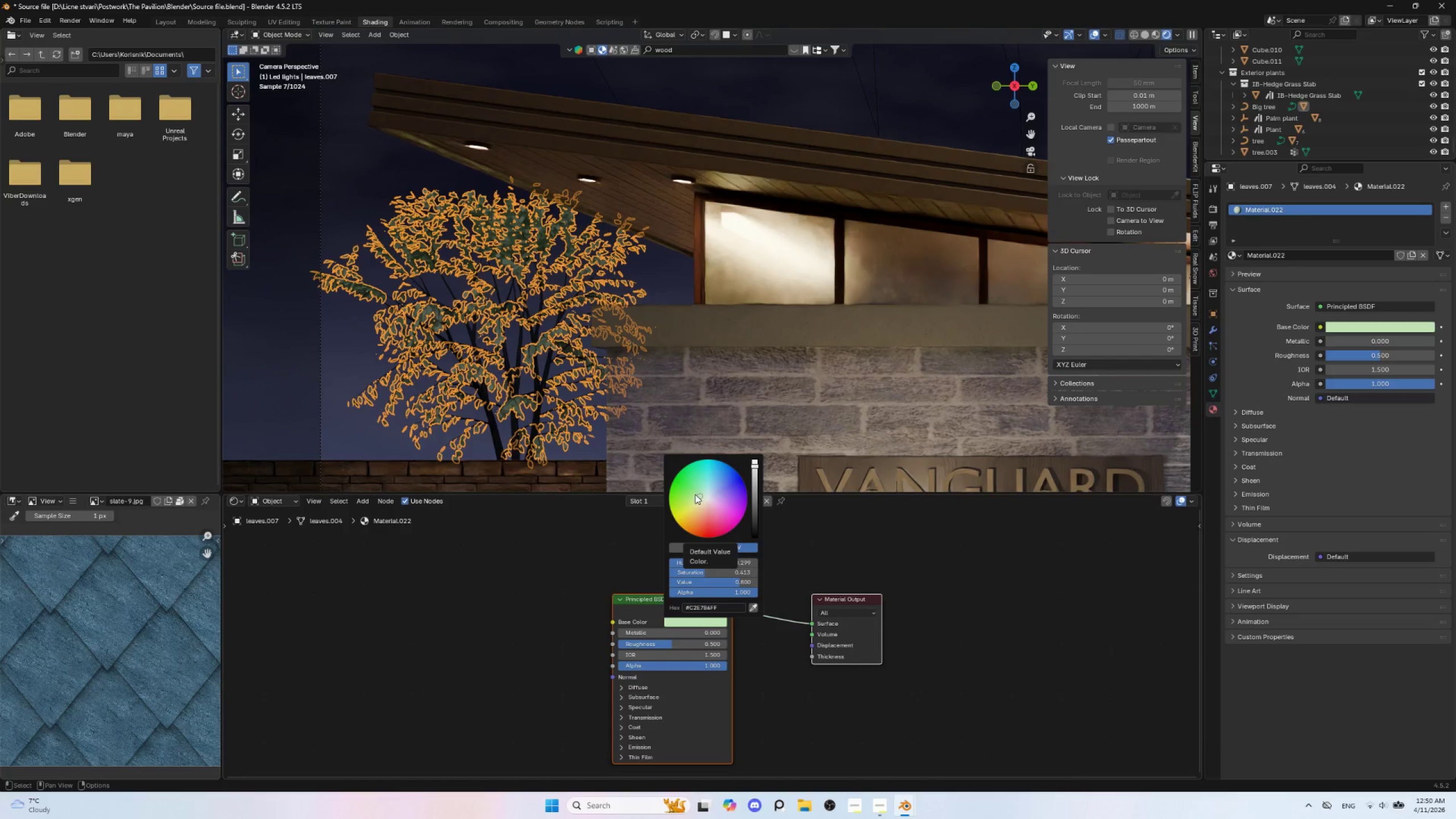 
left_click([692, 496])
 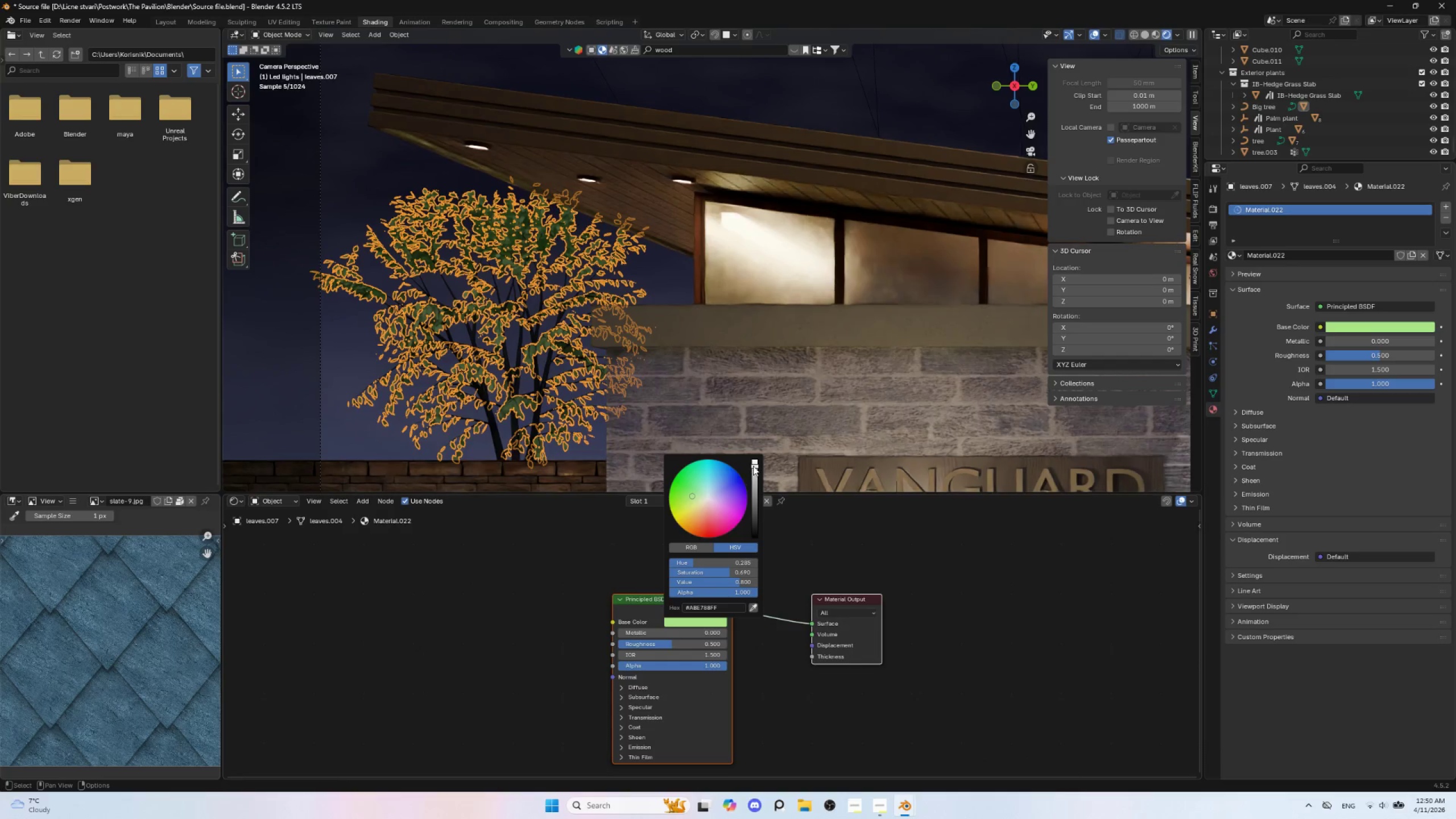 
left_click_drag(start_coordinate=[754, 465], to_coordinate=[753, 508])
 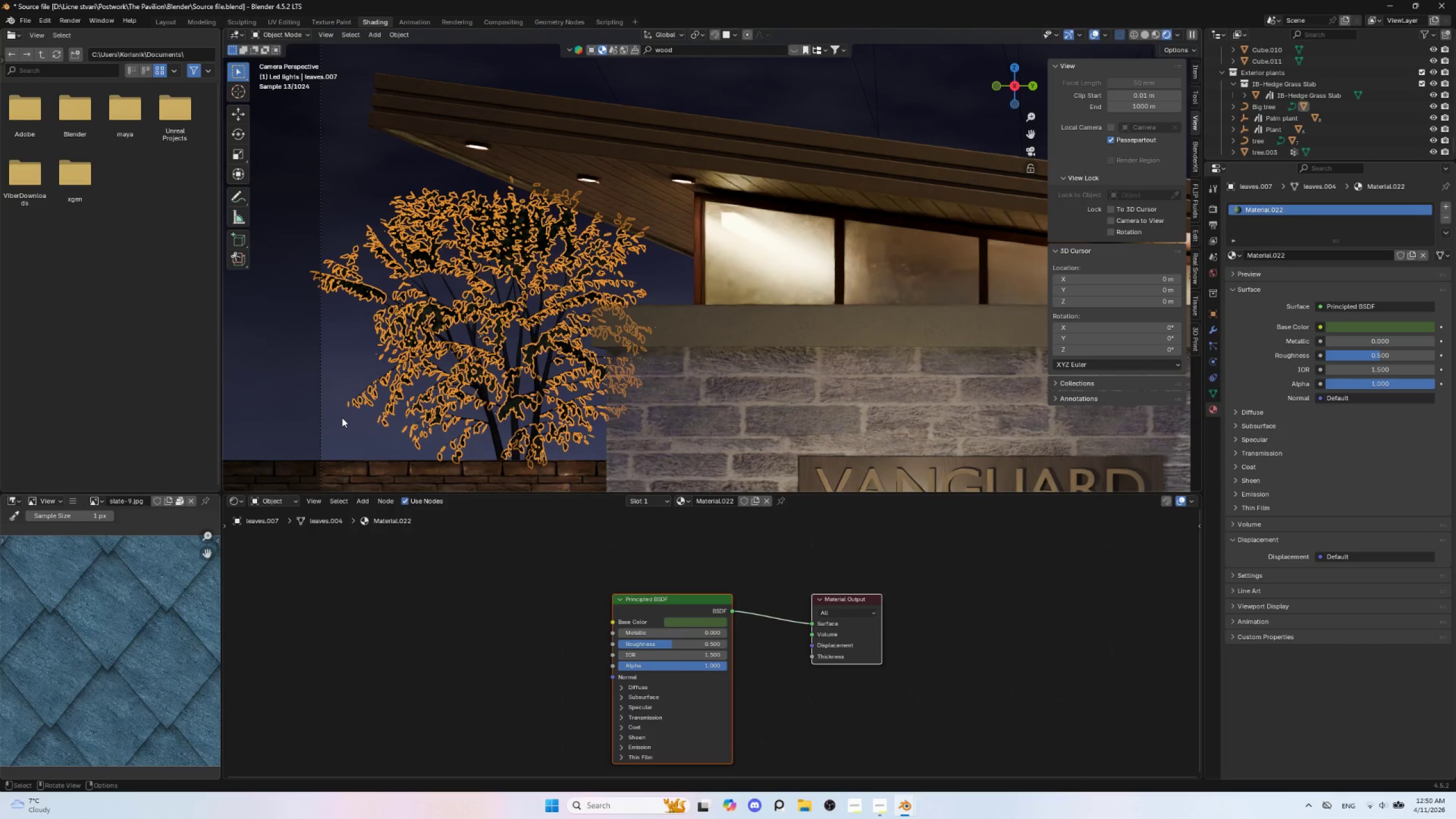 
left_click([333, 419])
 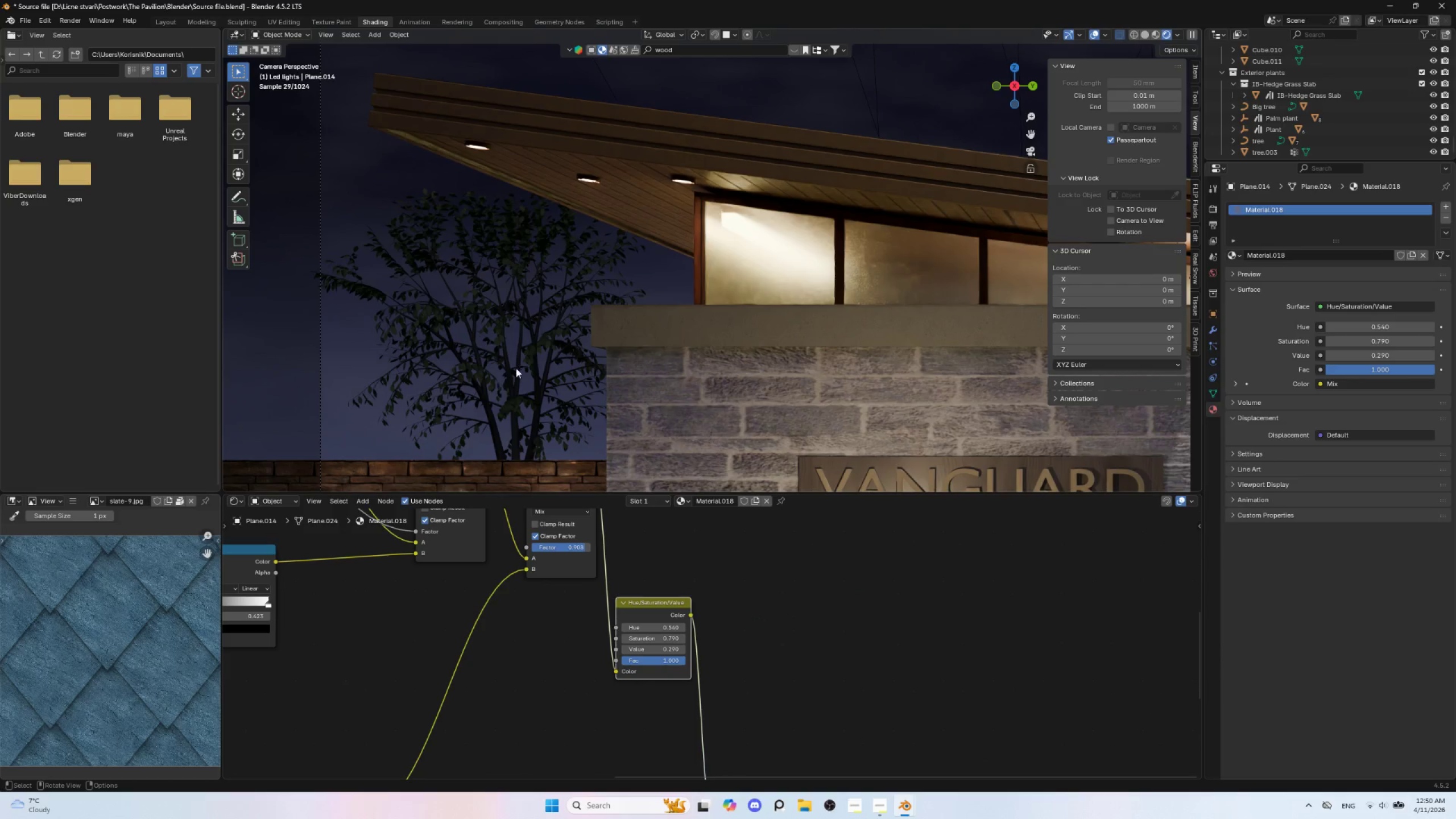 
scroll: coordinate [530, 342], scroll_direction: down, amount: 4.0
 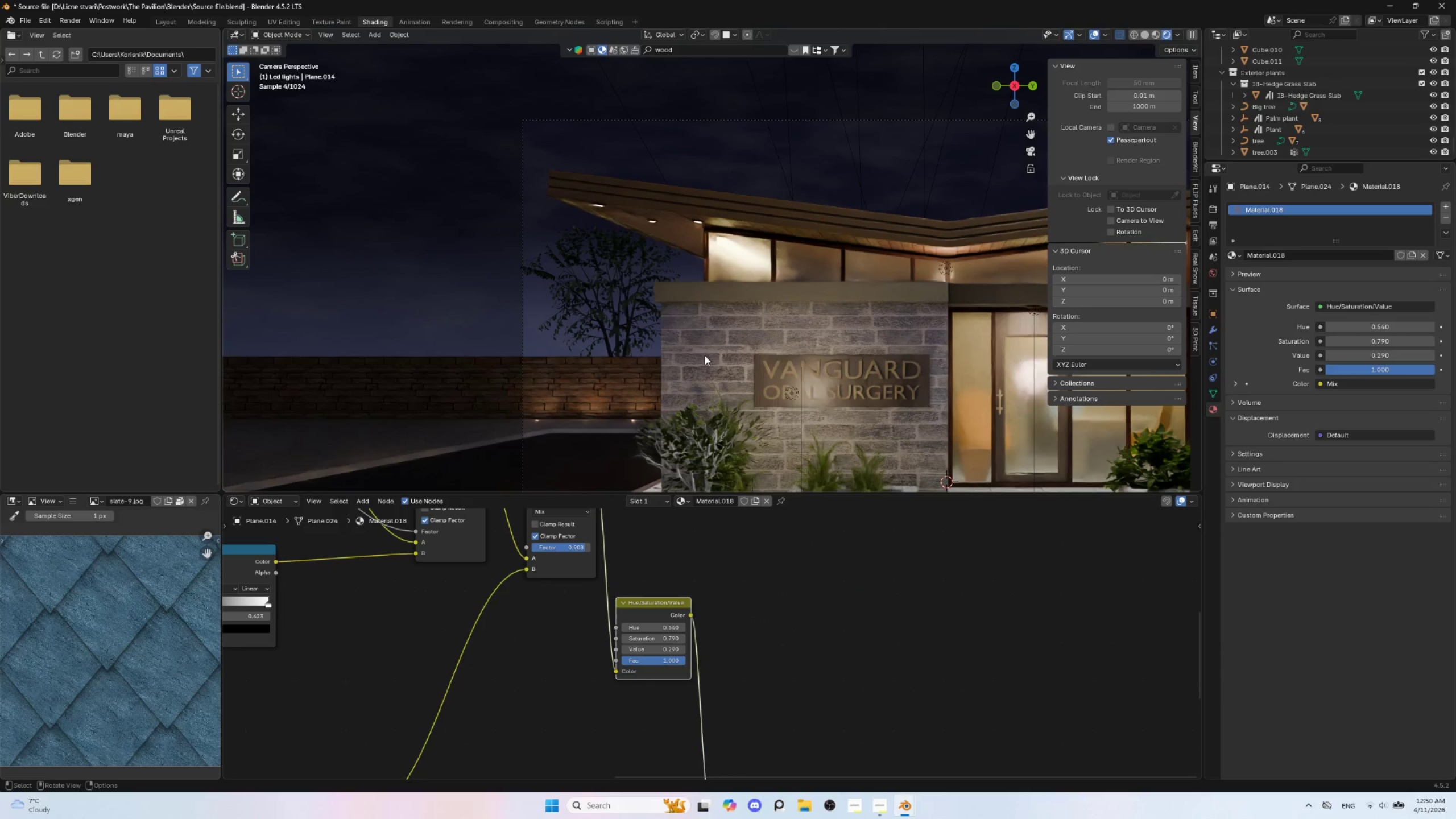 
hold_key(key=ShiftLeft, duration=0.45)
 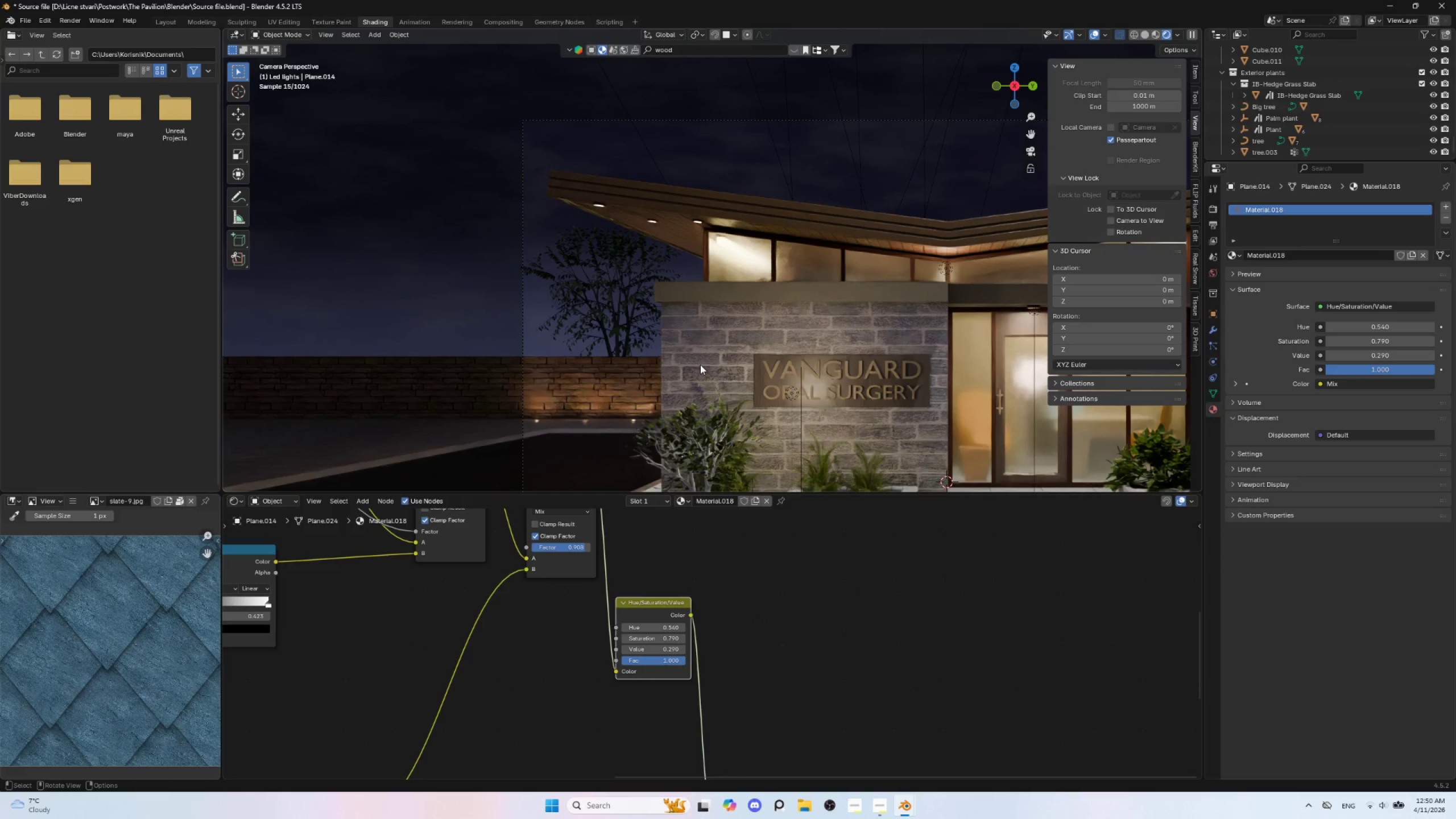 
key(Insert)
 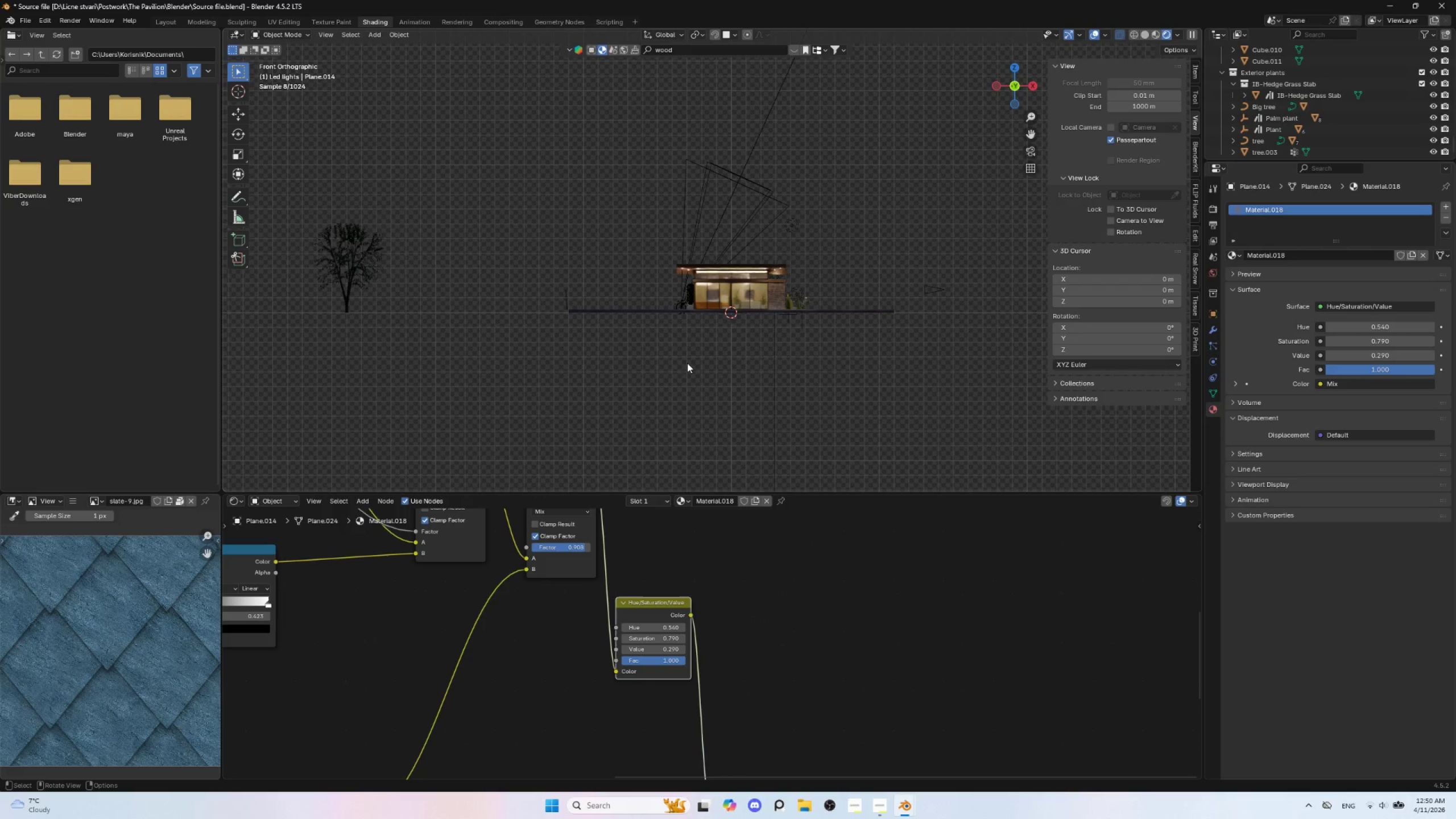 
key(Insert)
 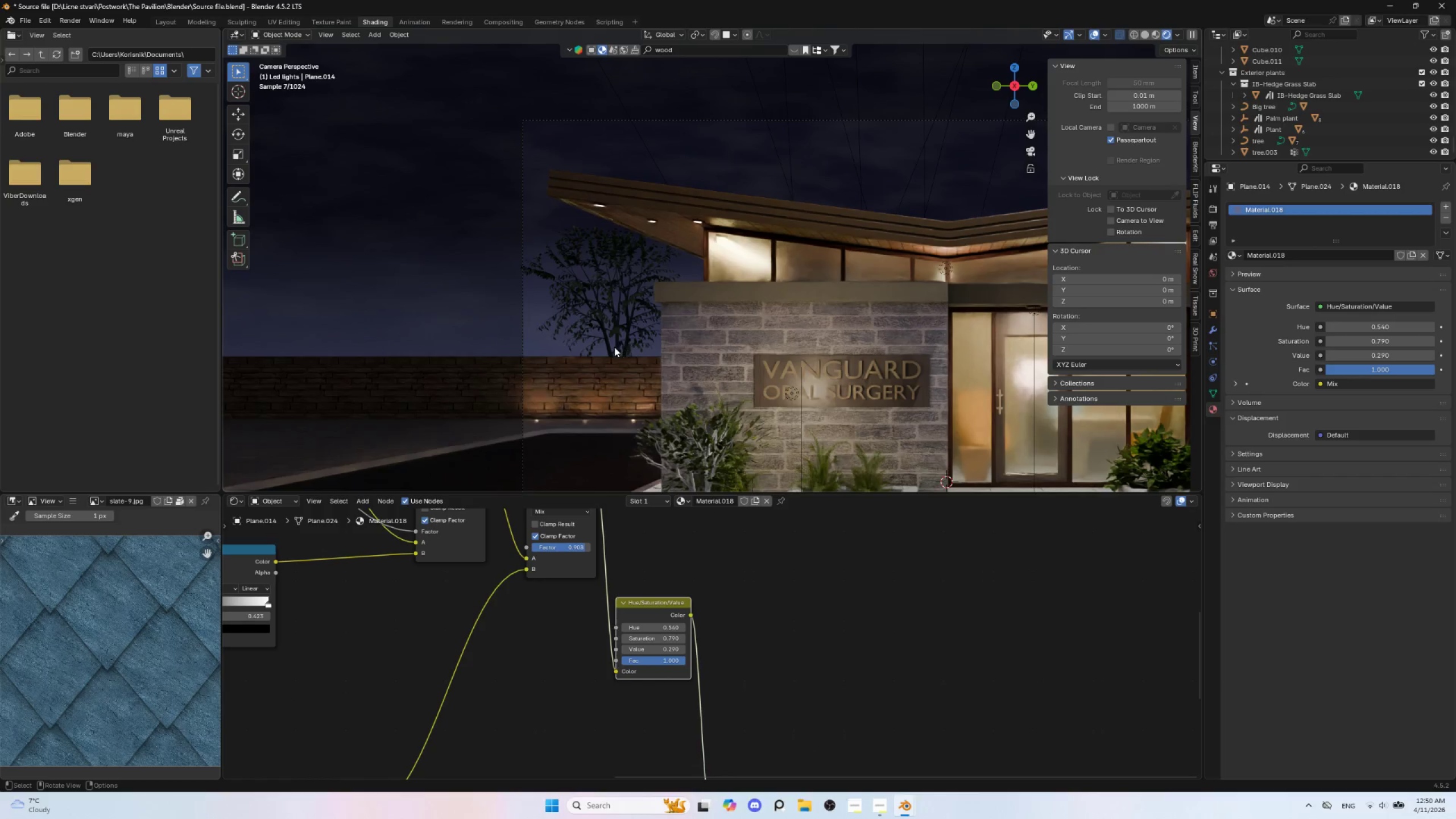 
left_click([606, 345])
 